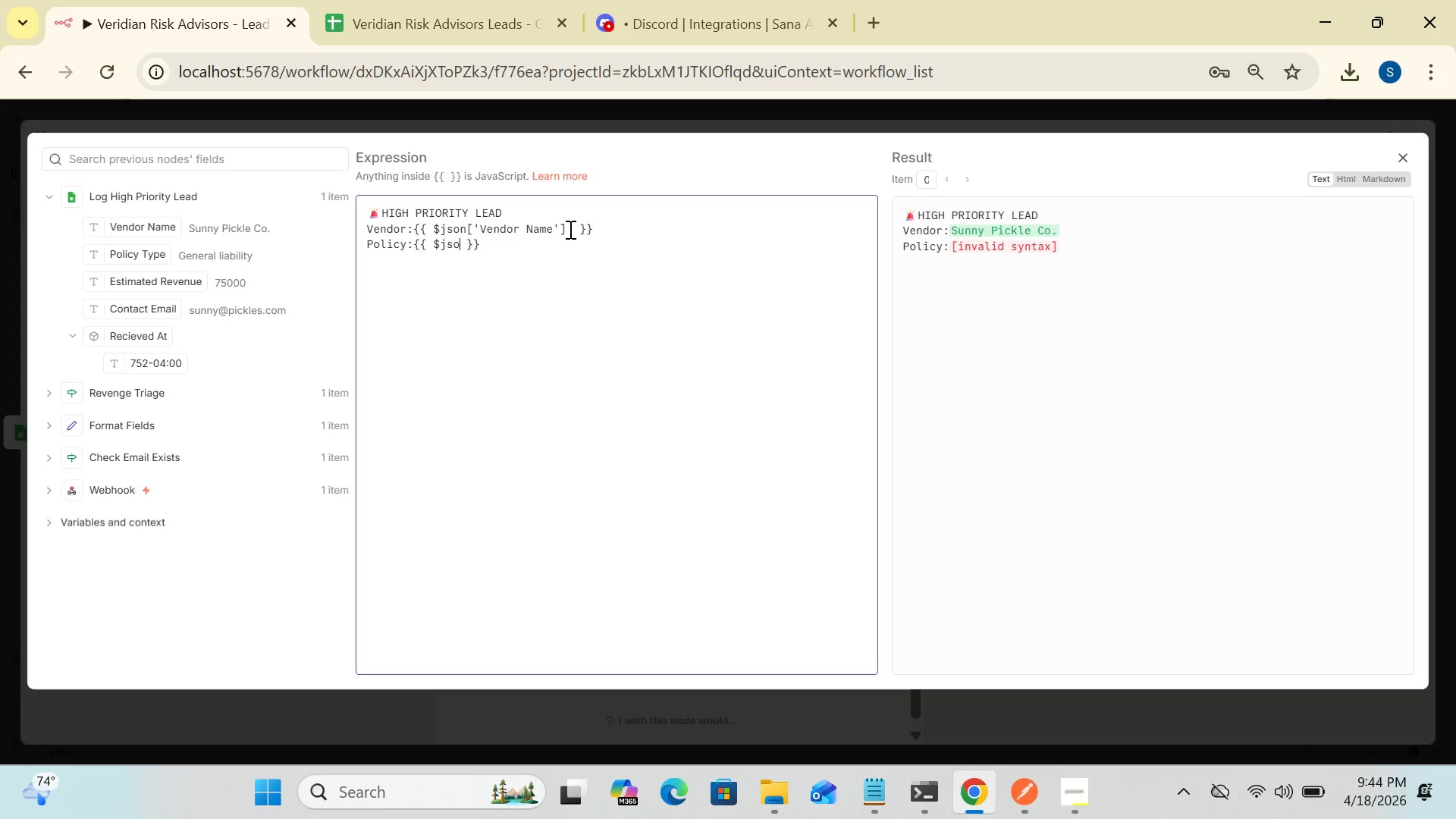 
key(Backspace)
 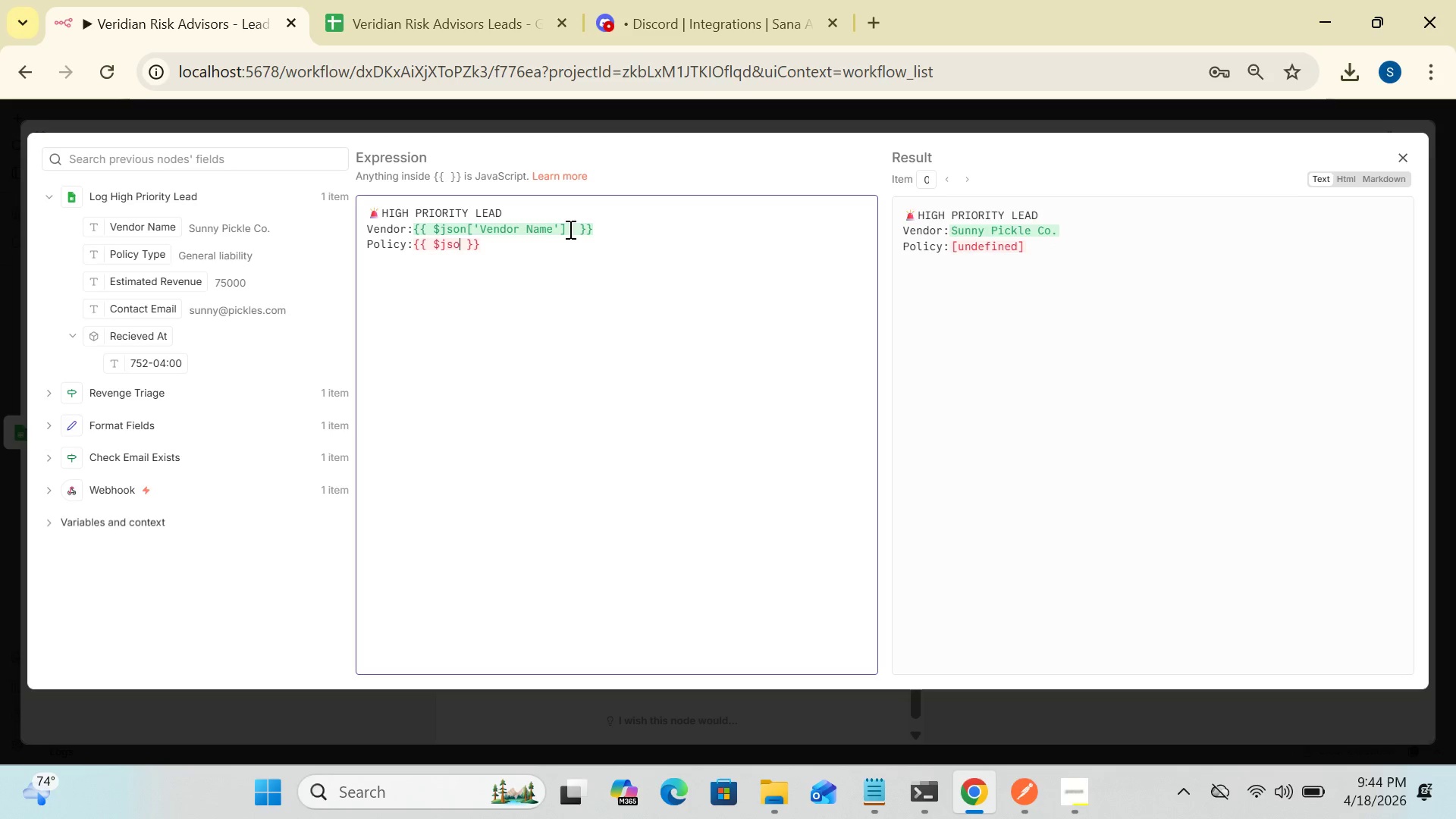 
key(Backspace)
 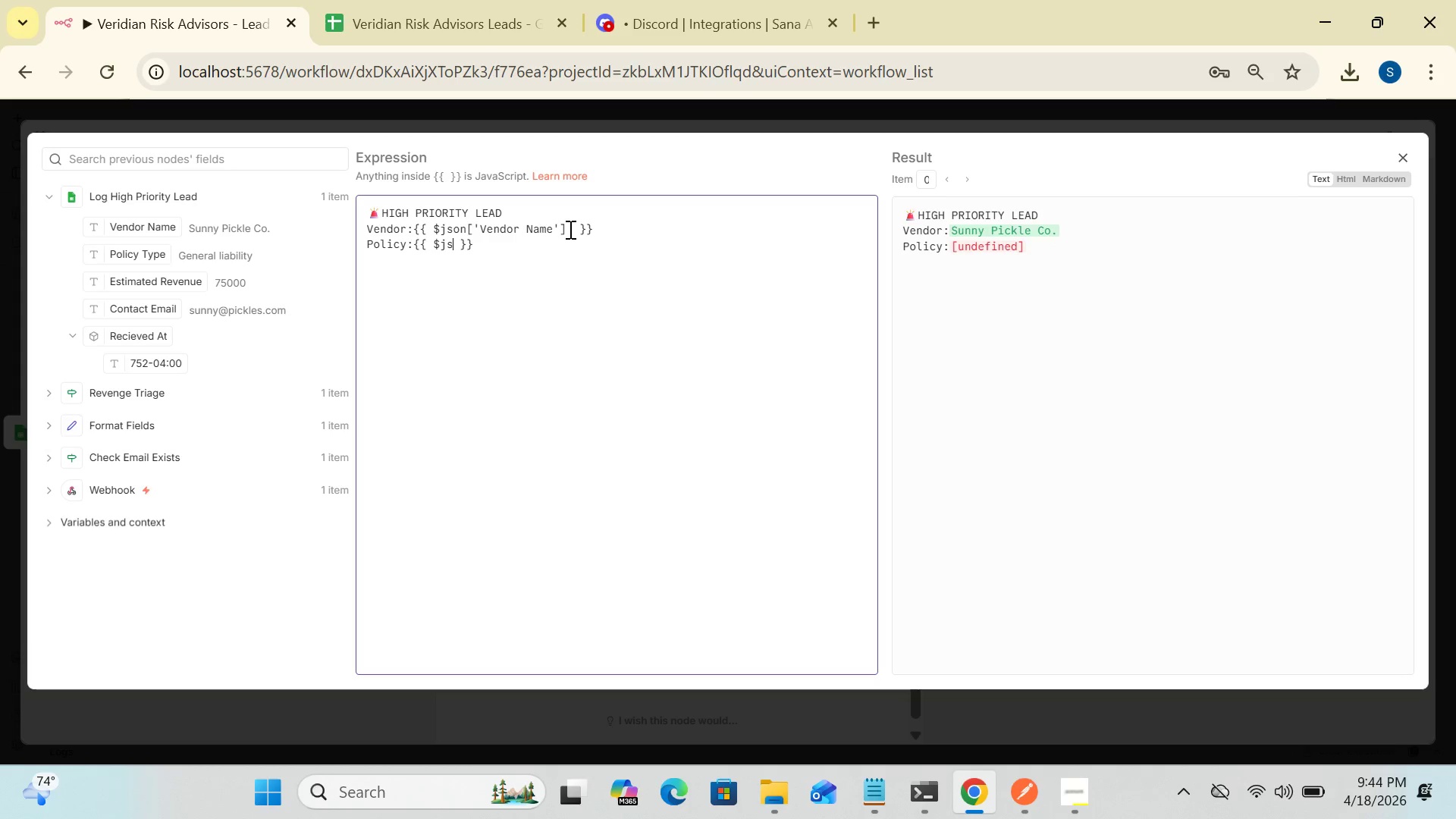 
key(Backspace)
 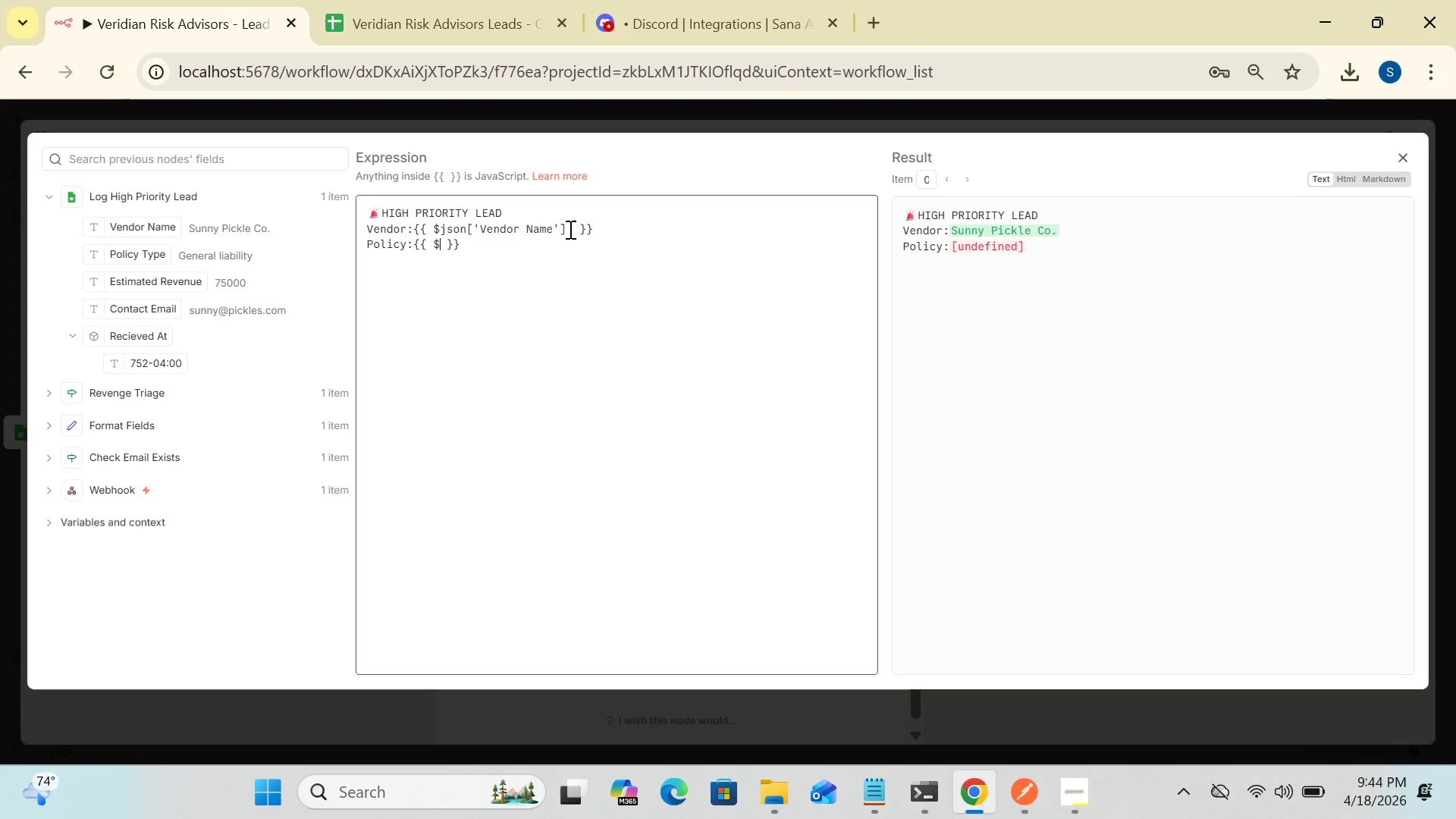 
key(Backspace)
 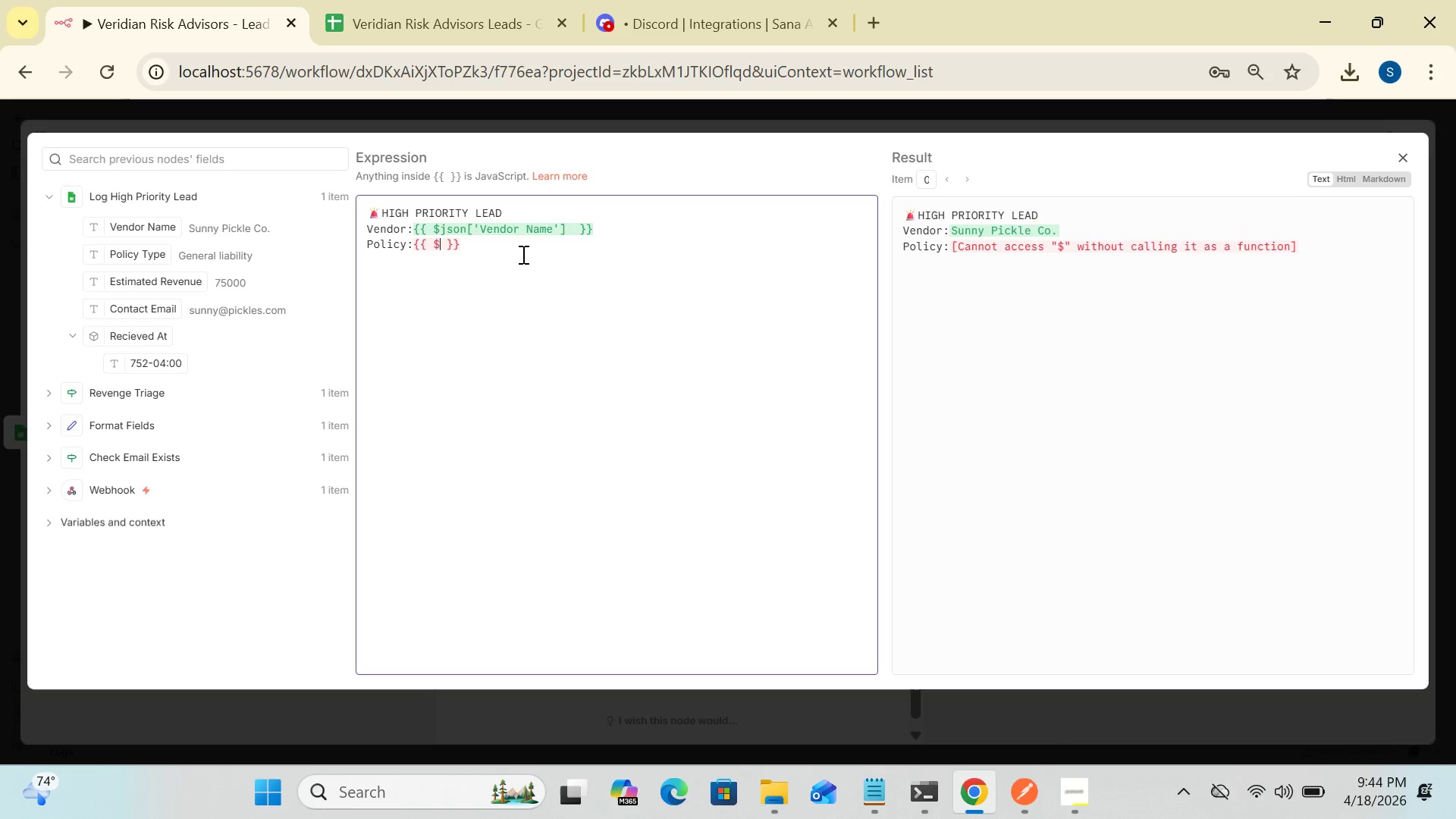 
left_click([520, 251])
 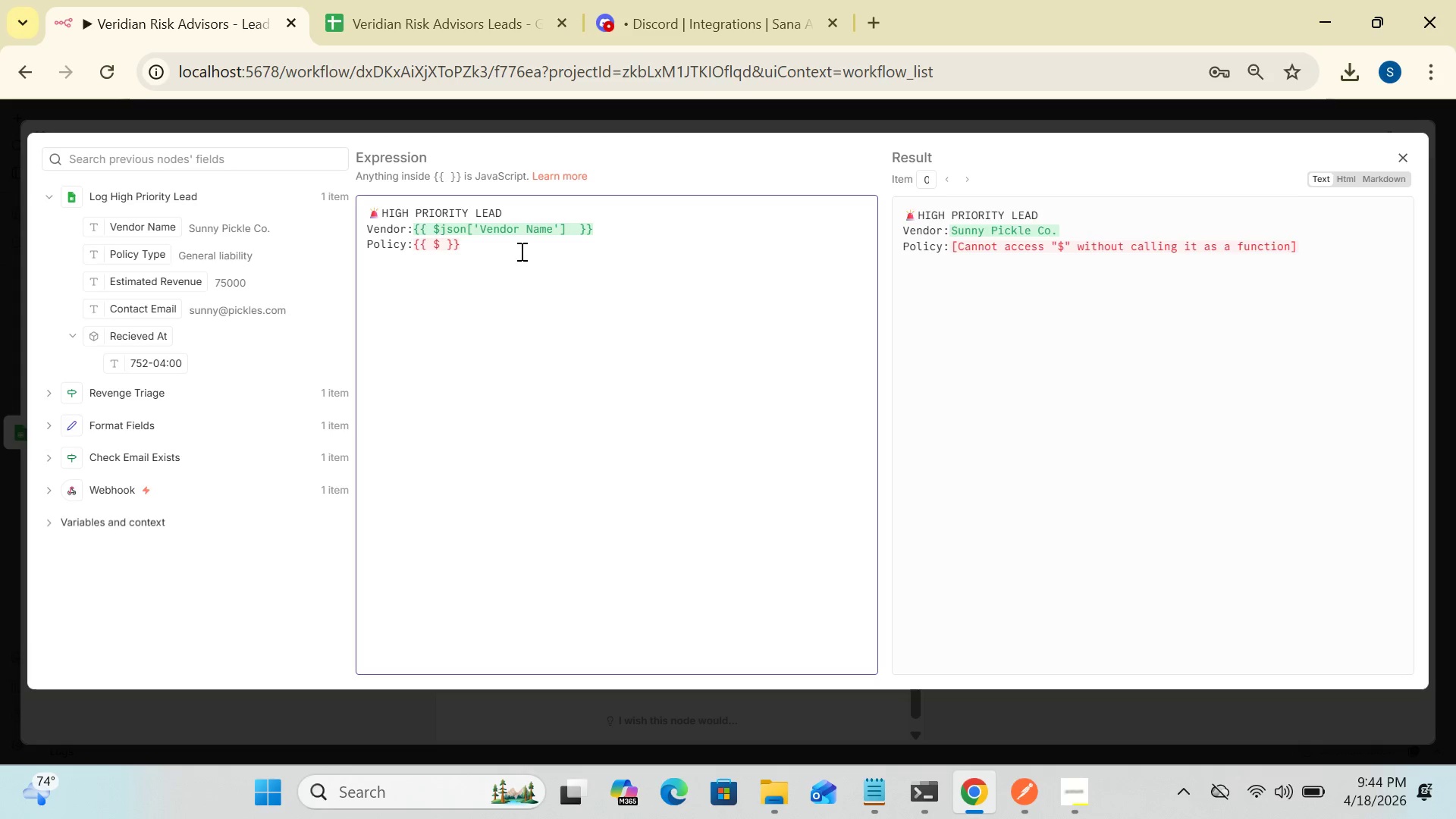 
key(Backspace)
 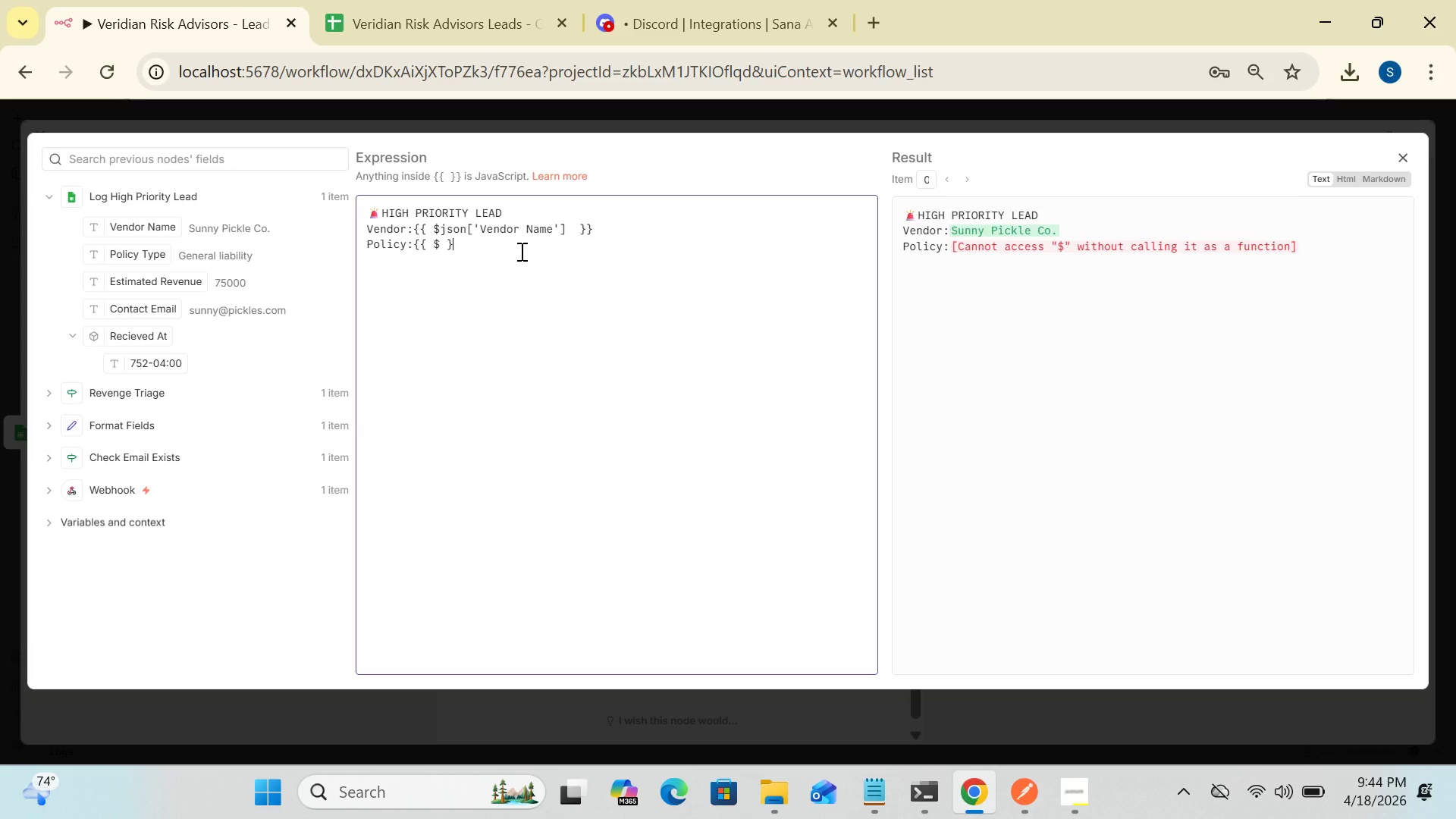 
key(Backspace)
 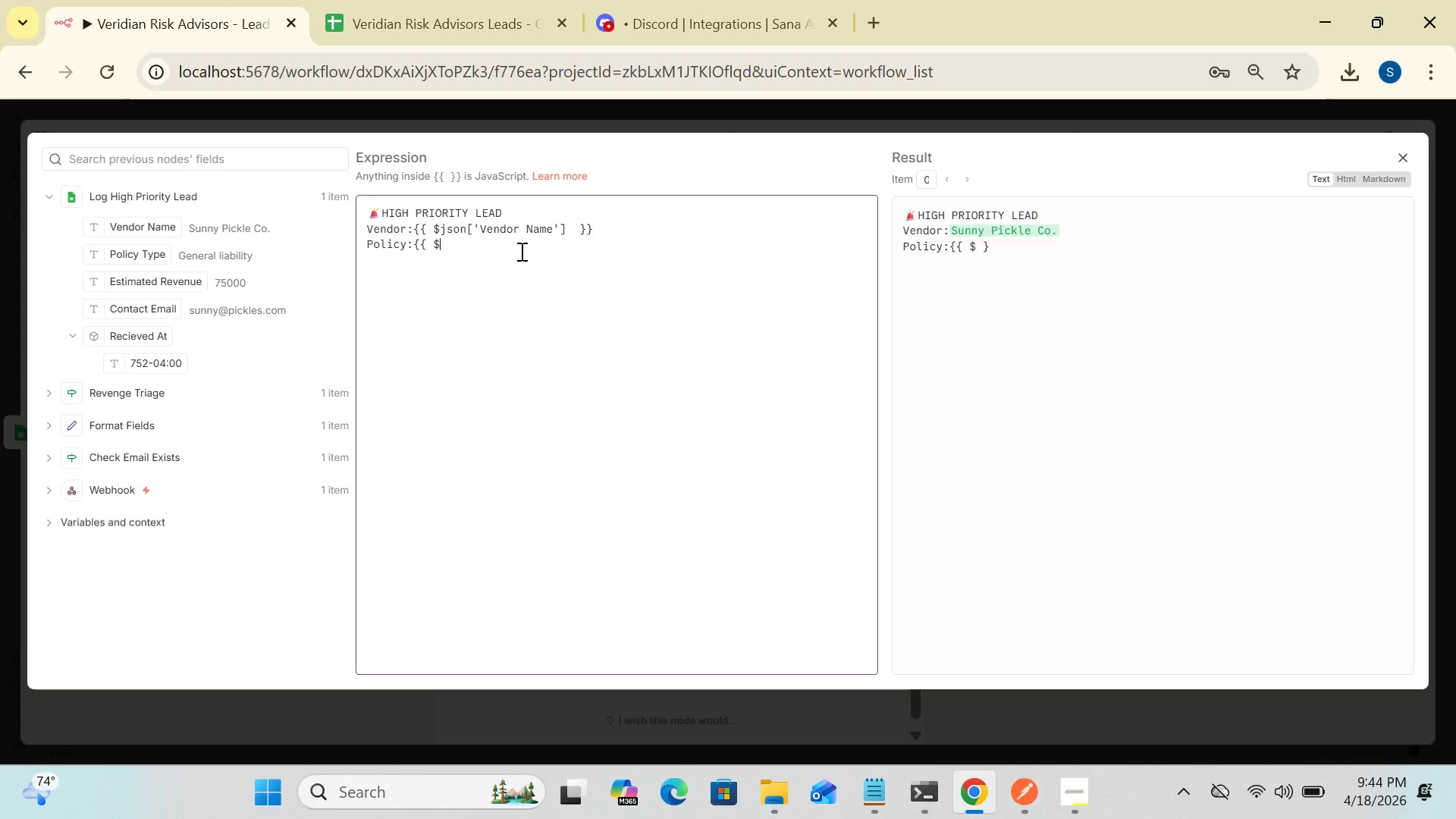 
key(Backspace)
 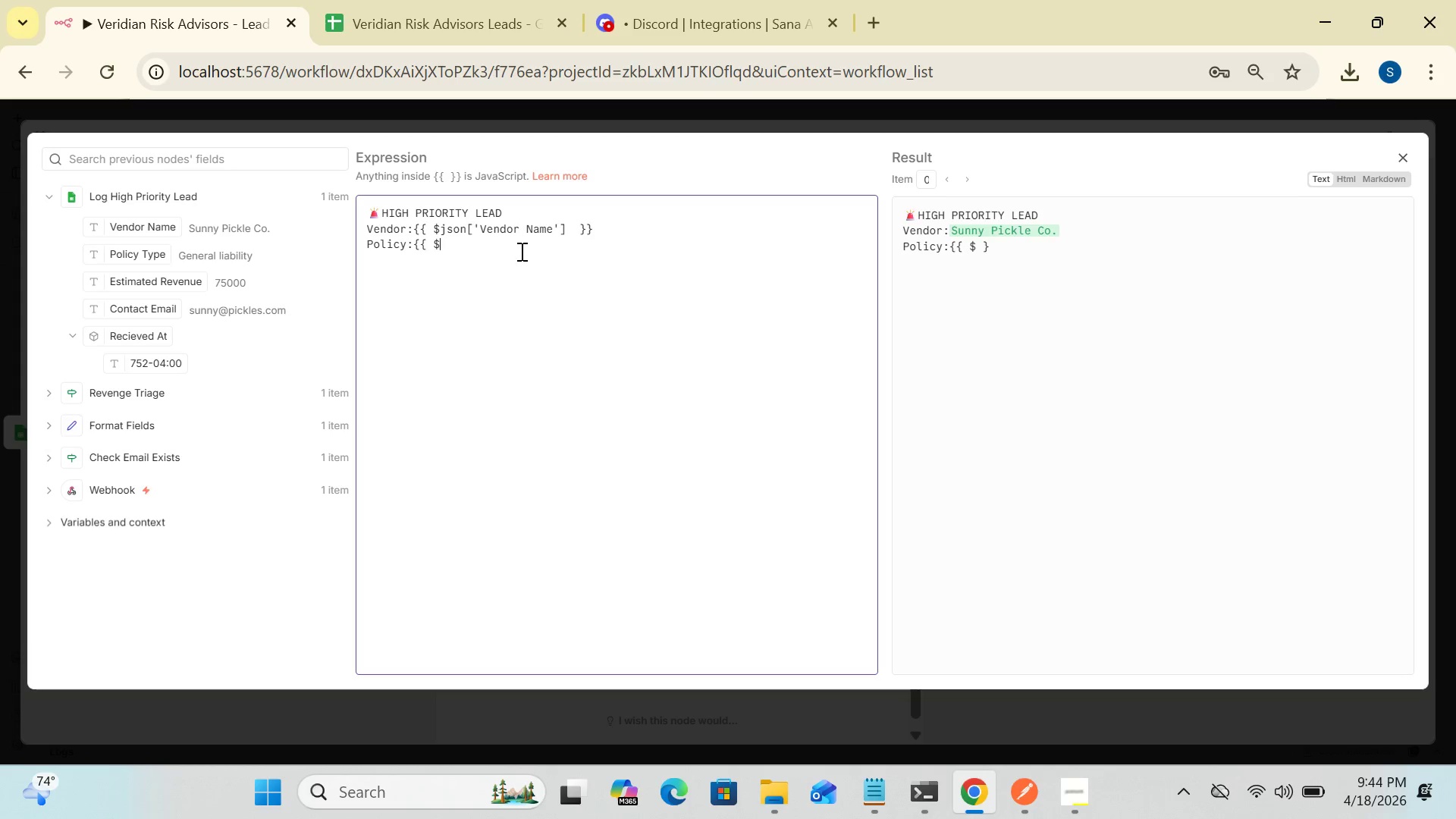 
key(Backspace)
 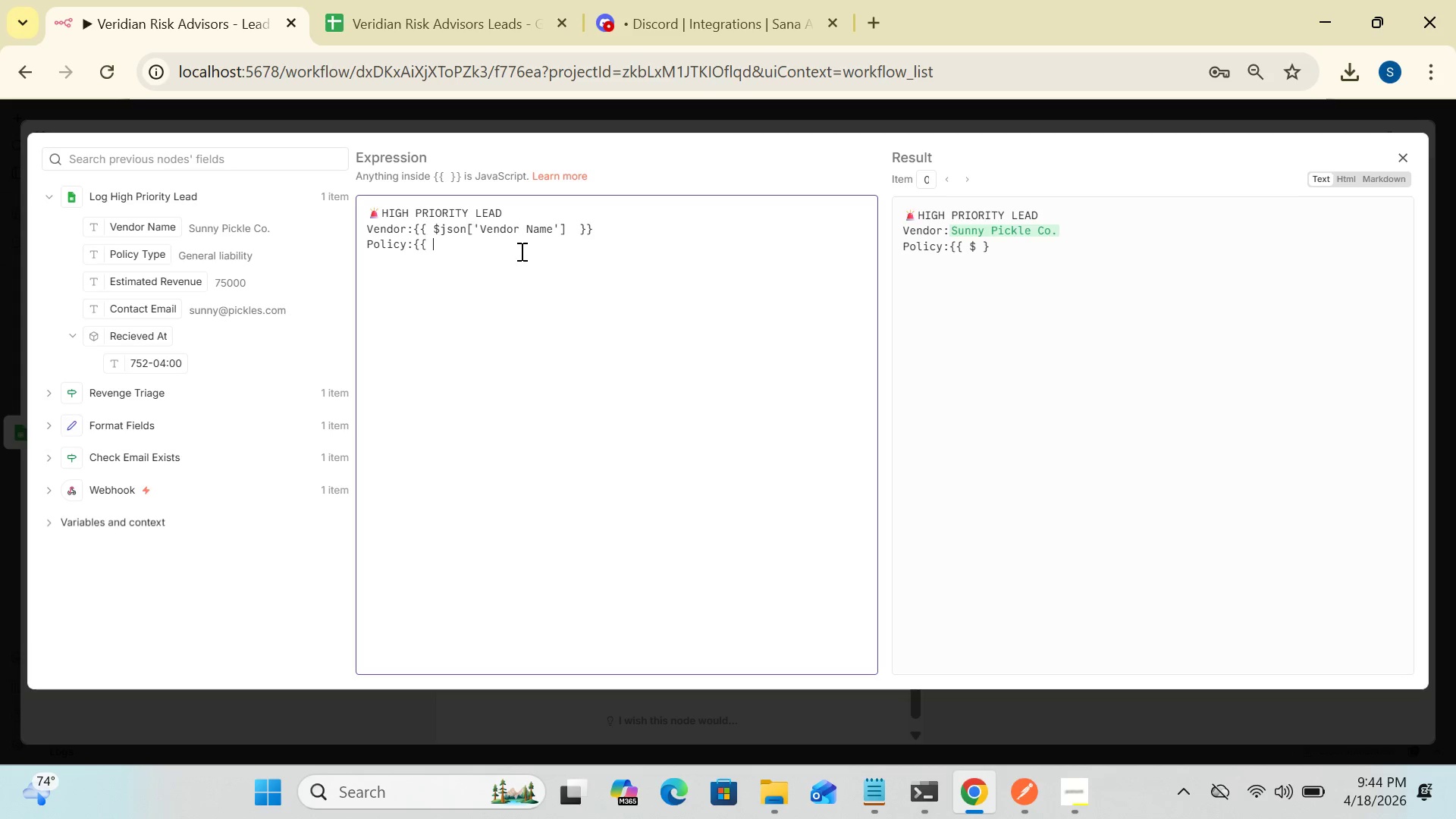 
key(Backspace)
 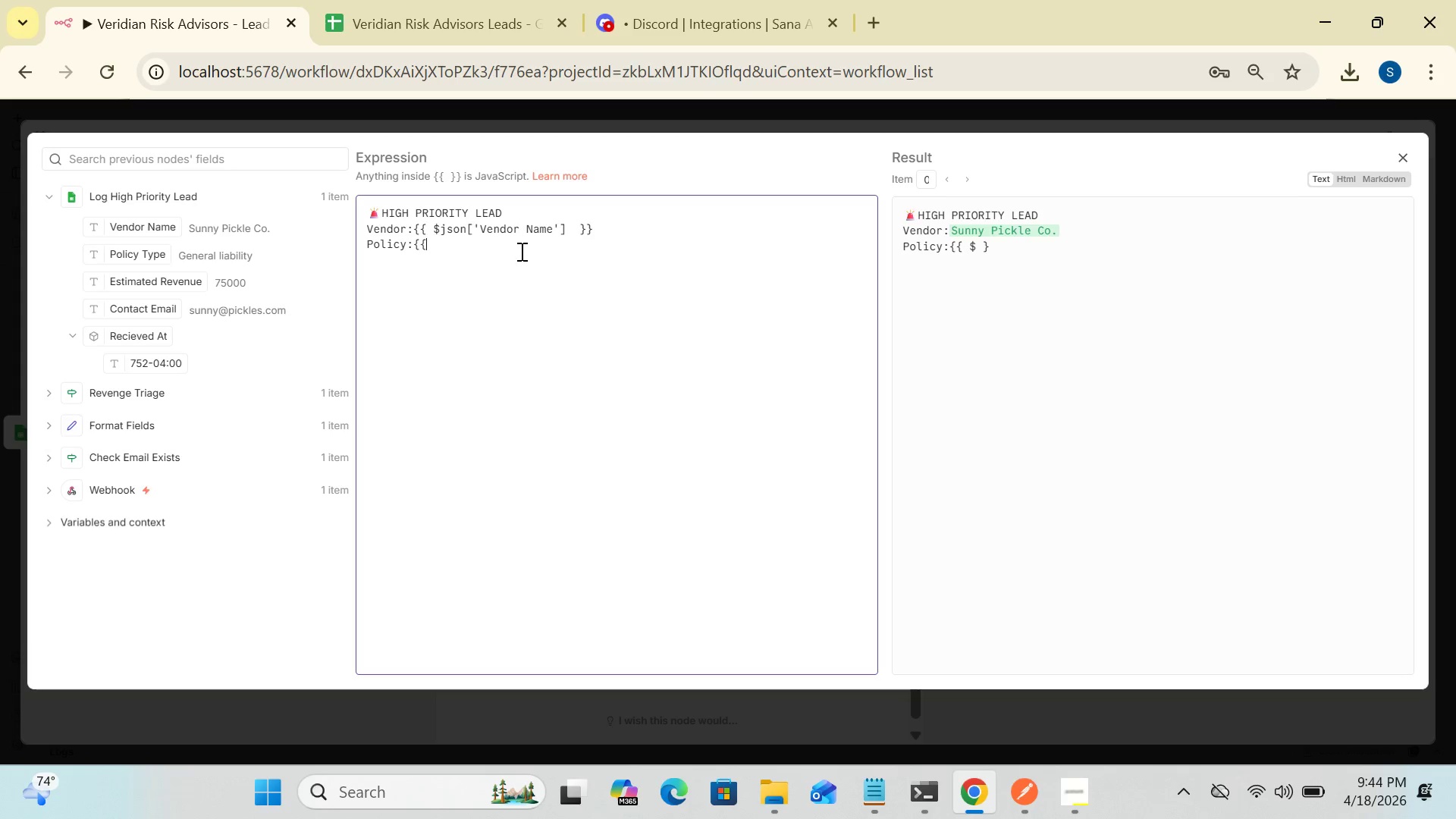 
key(Backspace)
 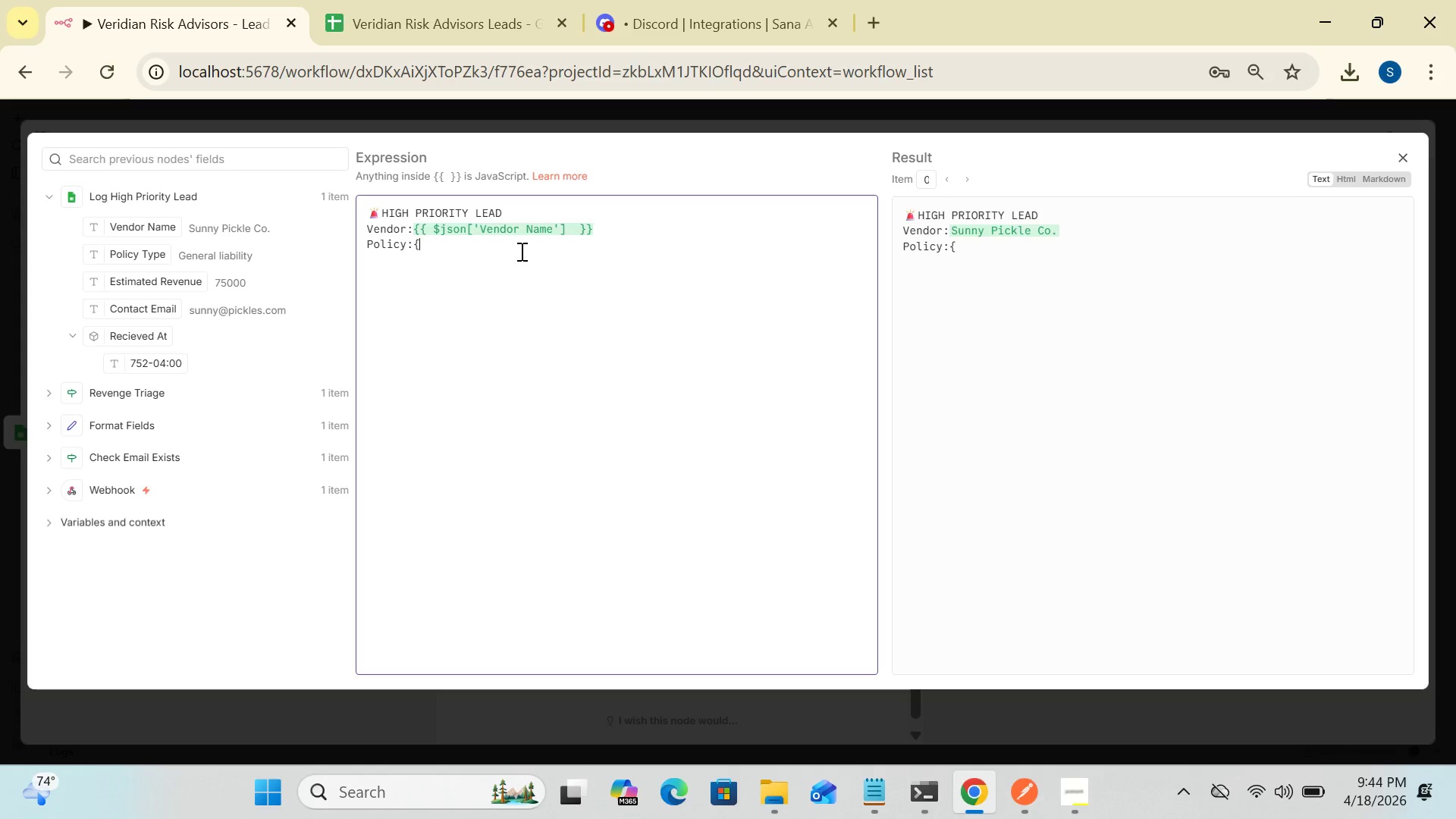 
key(Backspace)
 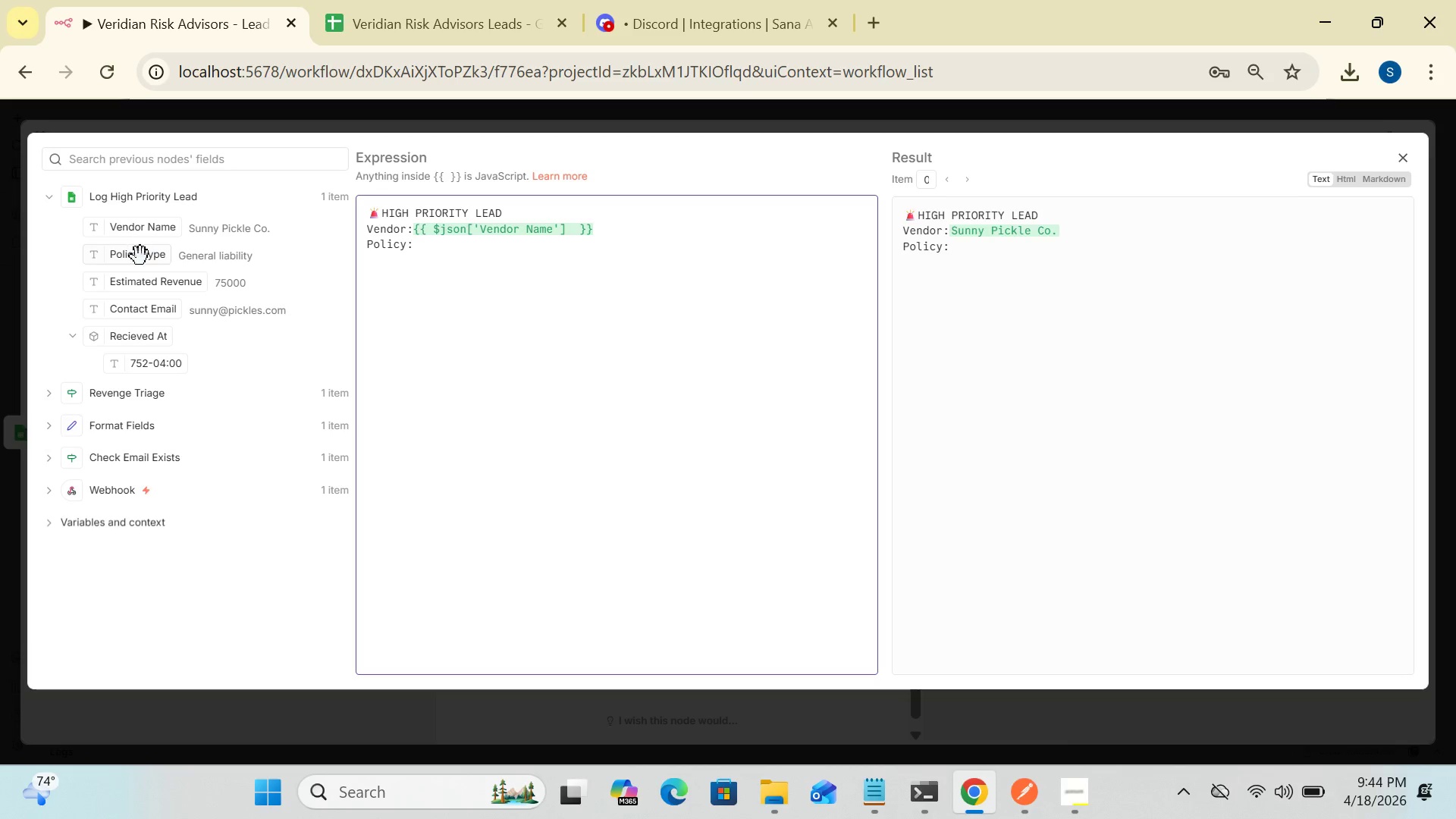 
left_click_drag(start_coordinate=[140, 265], to_coordinate=[144, 261])
 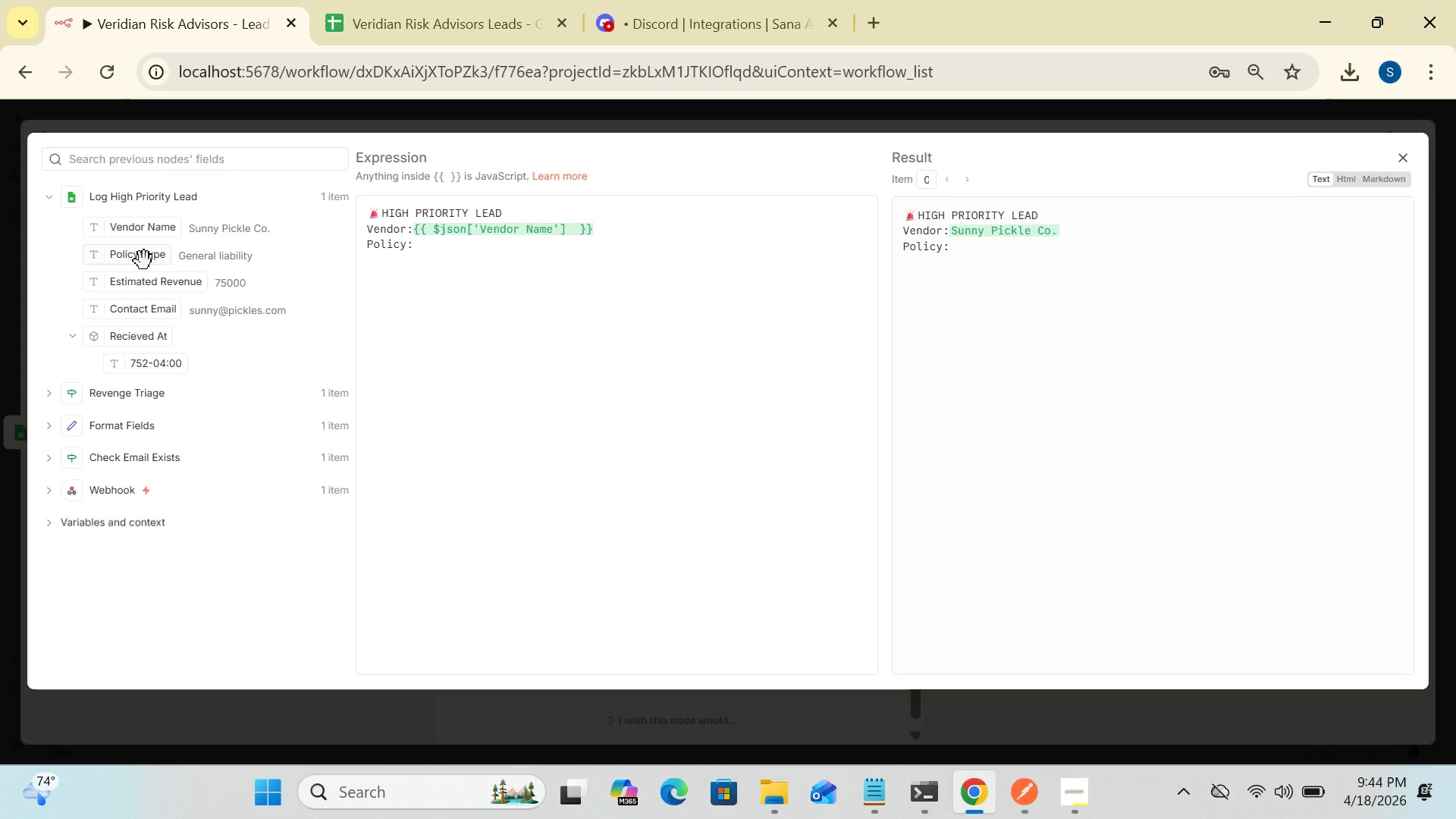 
left_click([144, 261])
 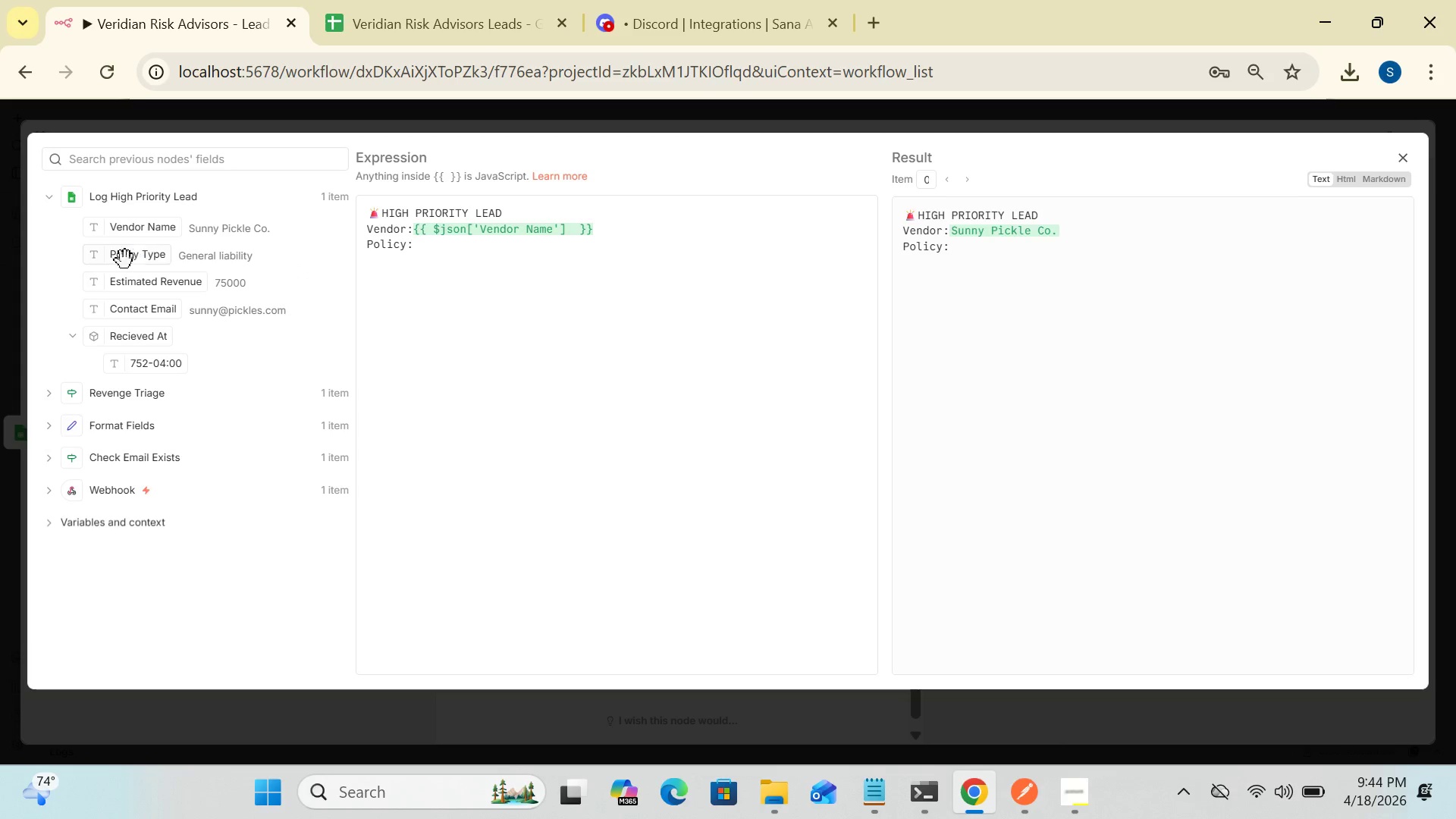 
wait(6.11)
 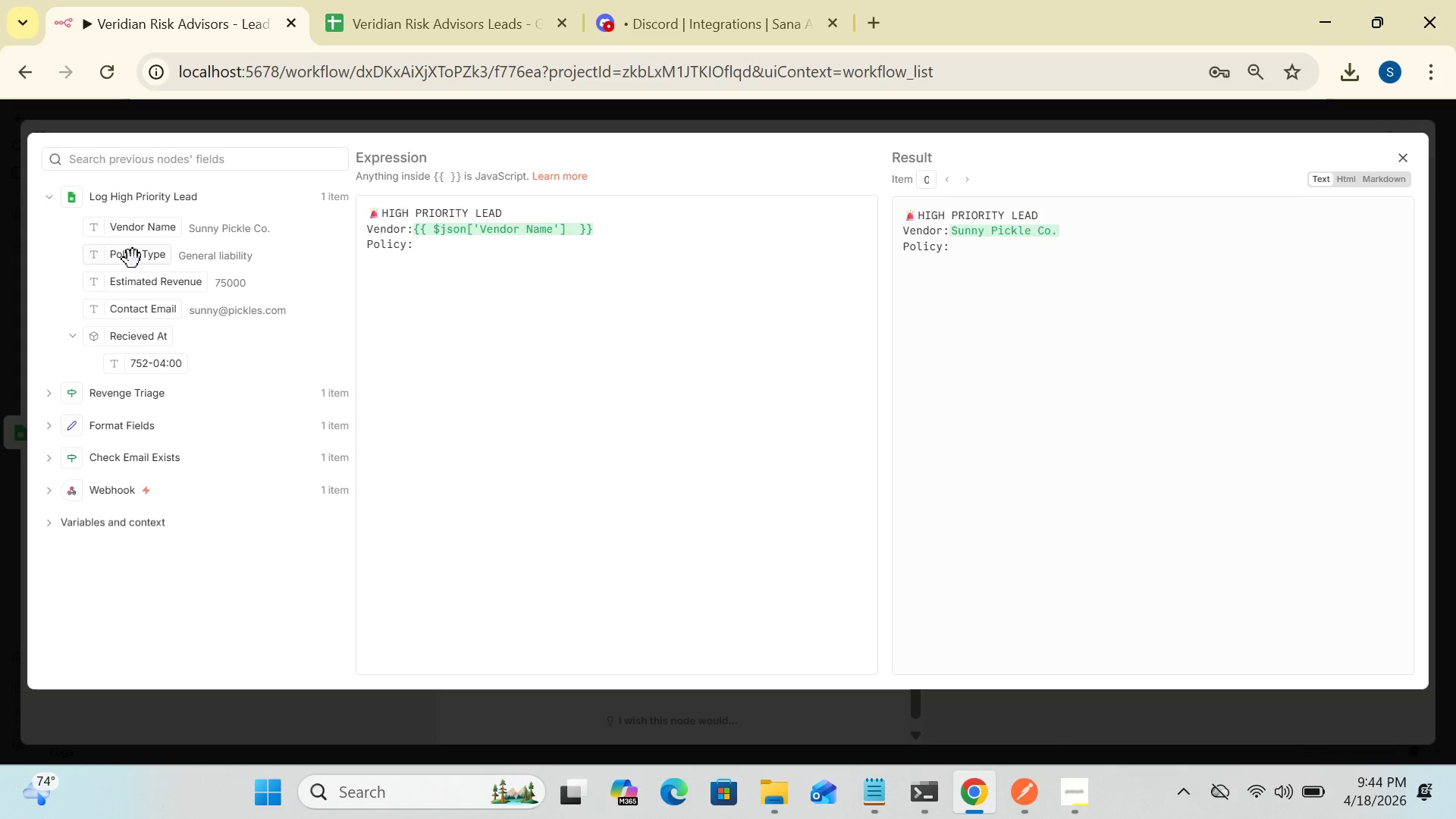 
left_click_drag(start_coordinate=[128, 256], to_coordinate=[435, 246])
 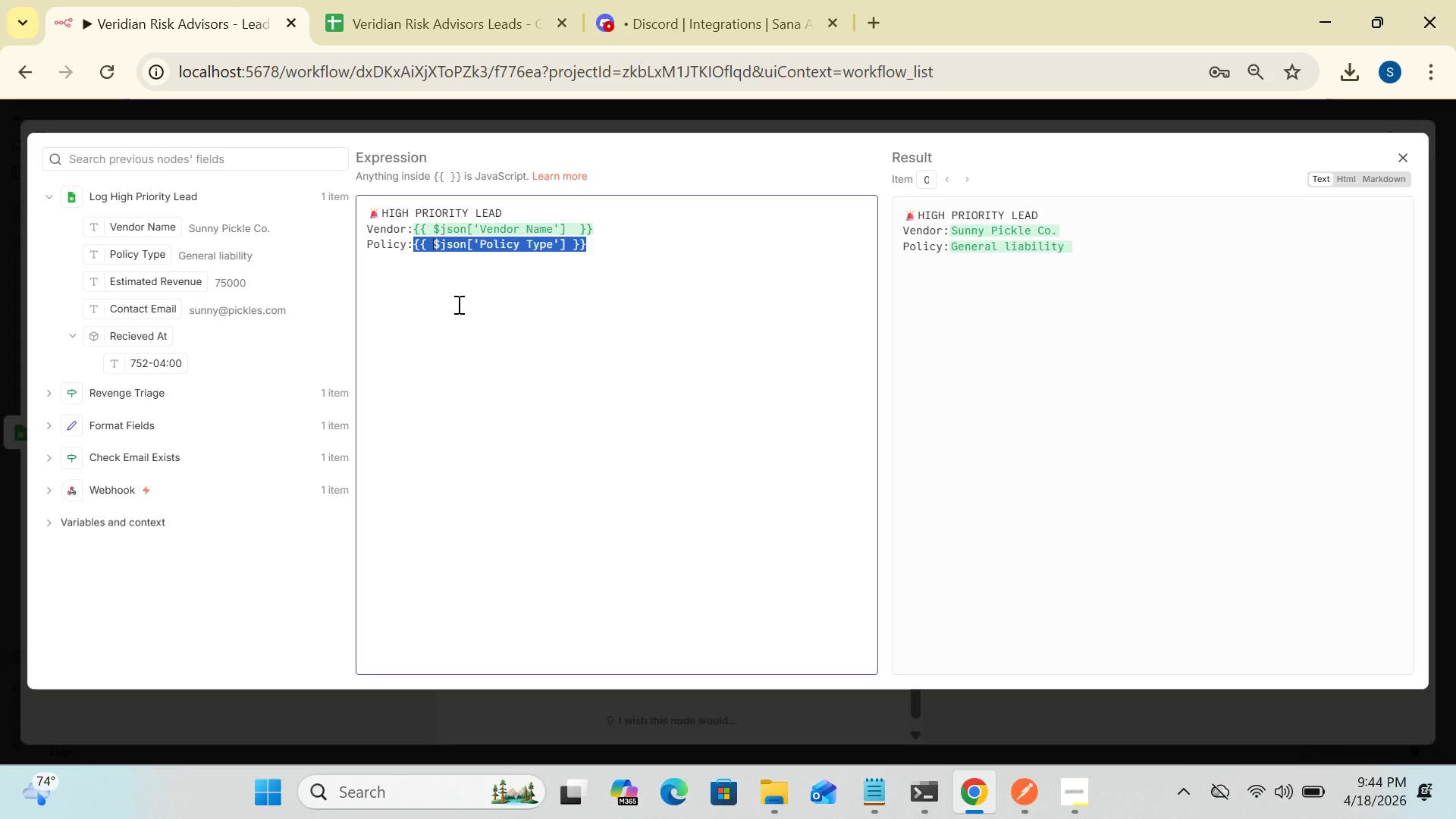 
left_click([457, 304])
 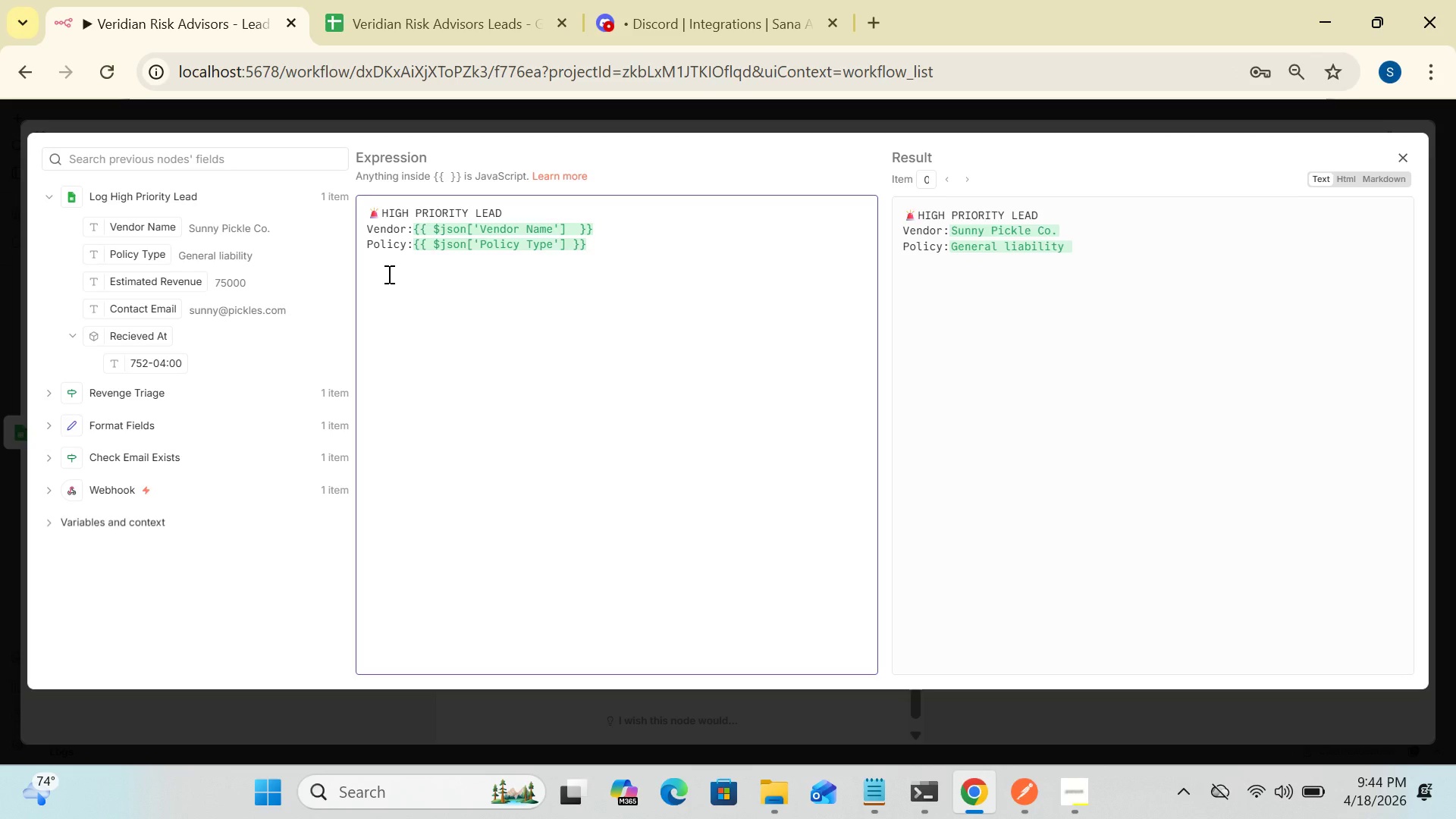 
key(Enter)
 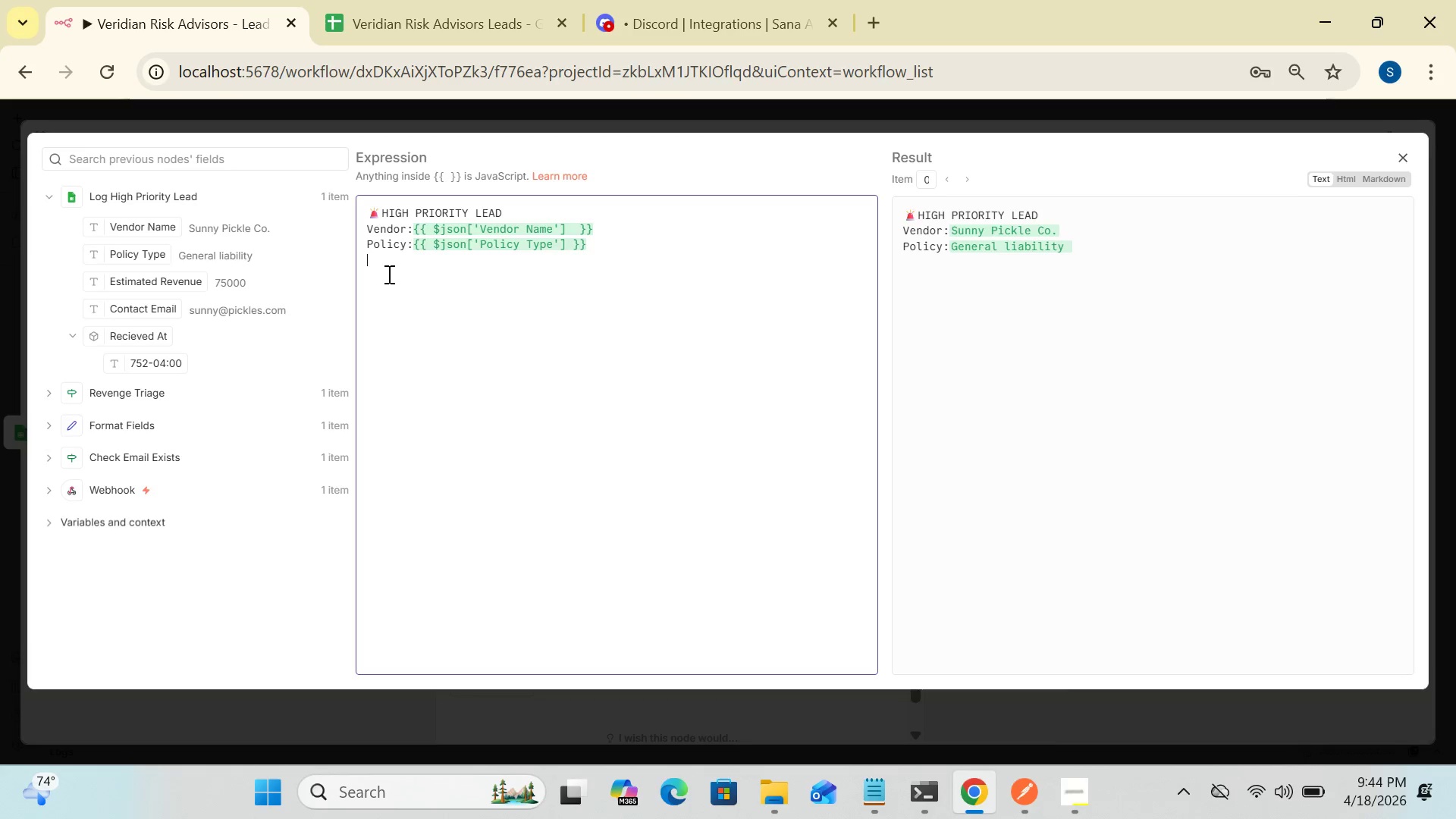 
type(REVE)
 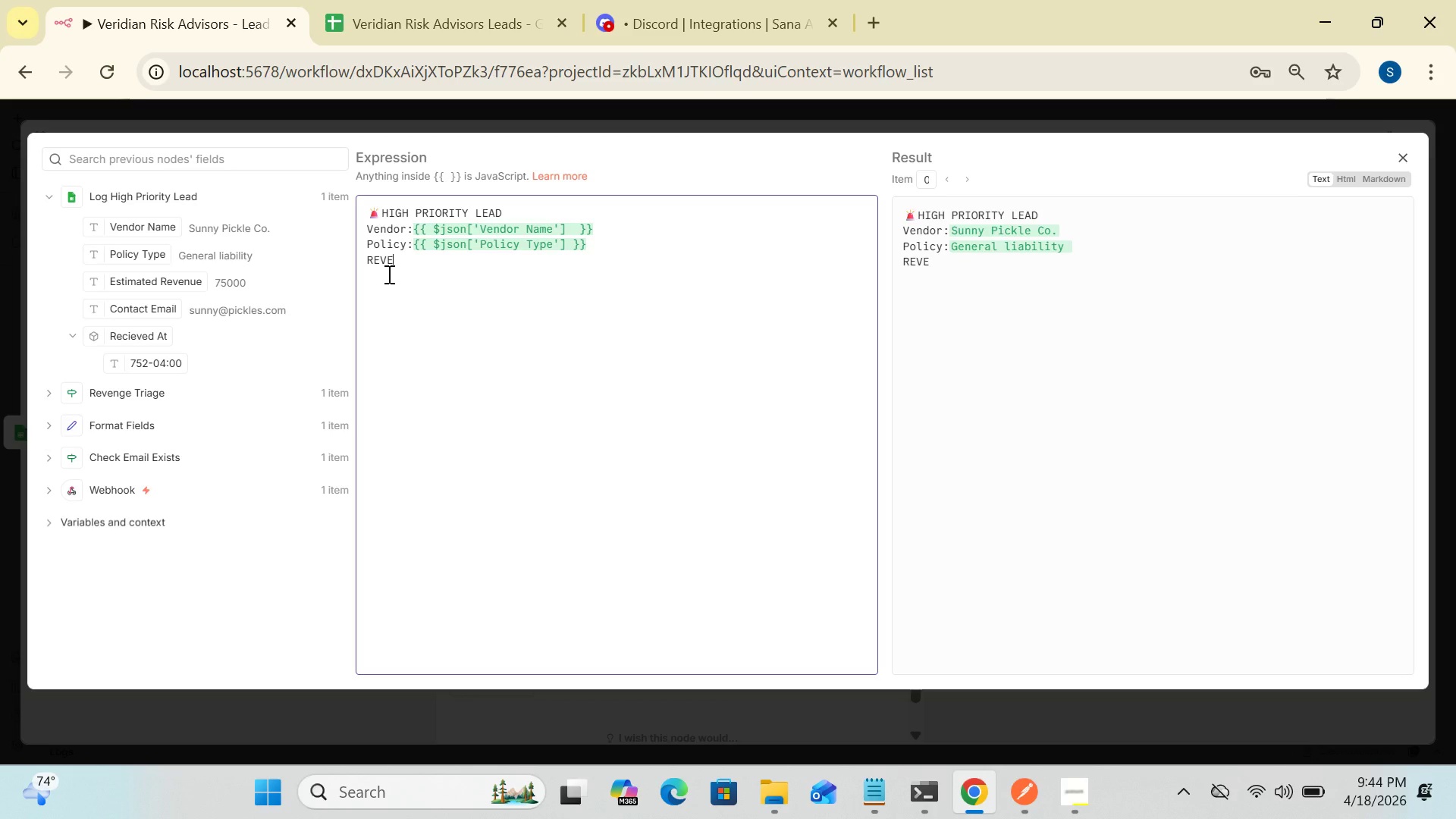 
key(Backspace)
key(Backspace)
key(Backspace)
type(evenue)
 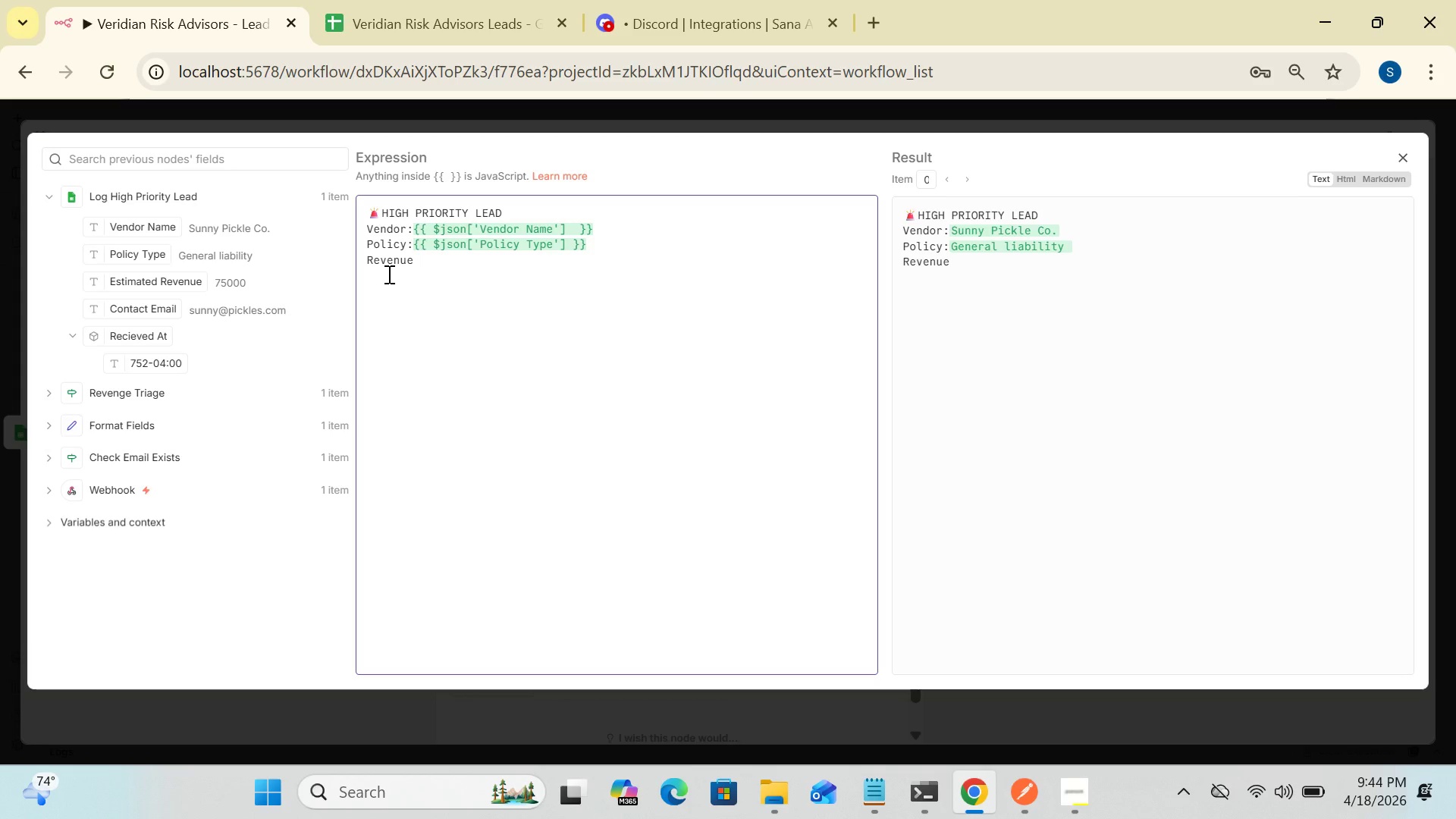 
key(Semicolon)
 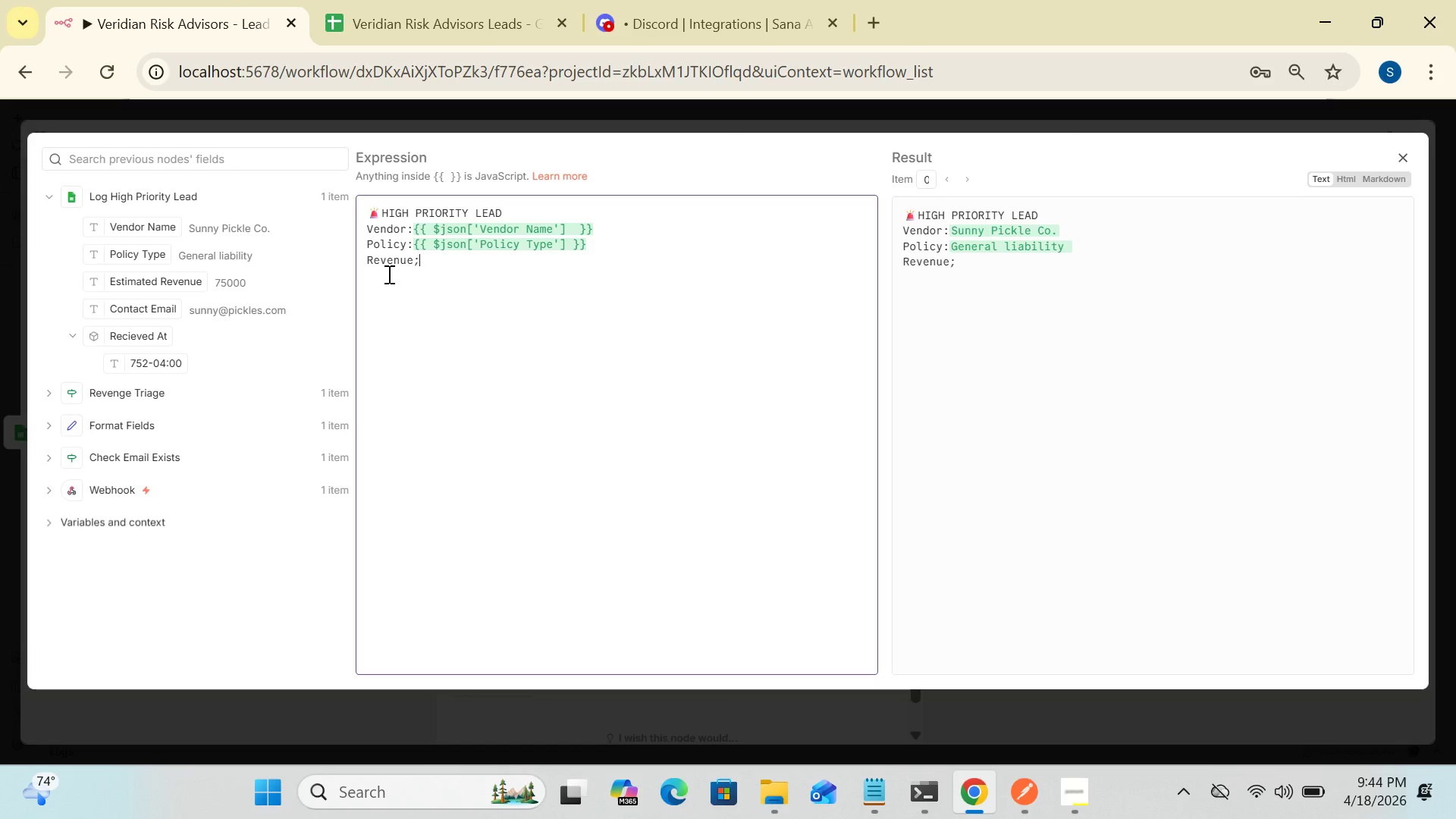 
key(Backspace)
 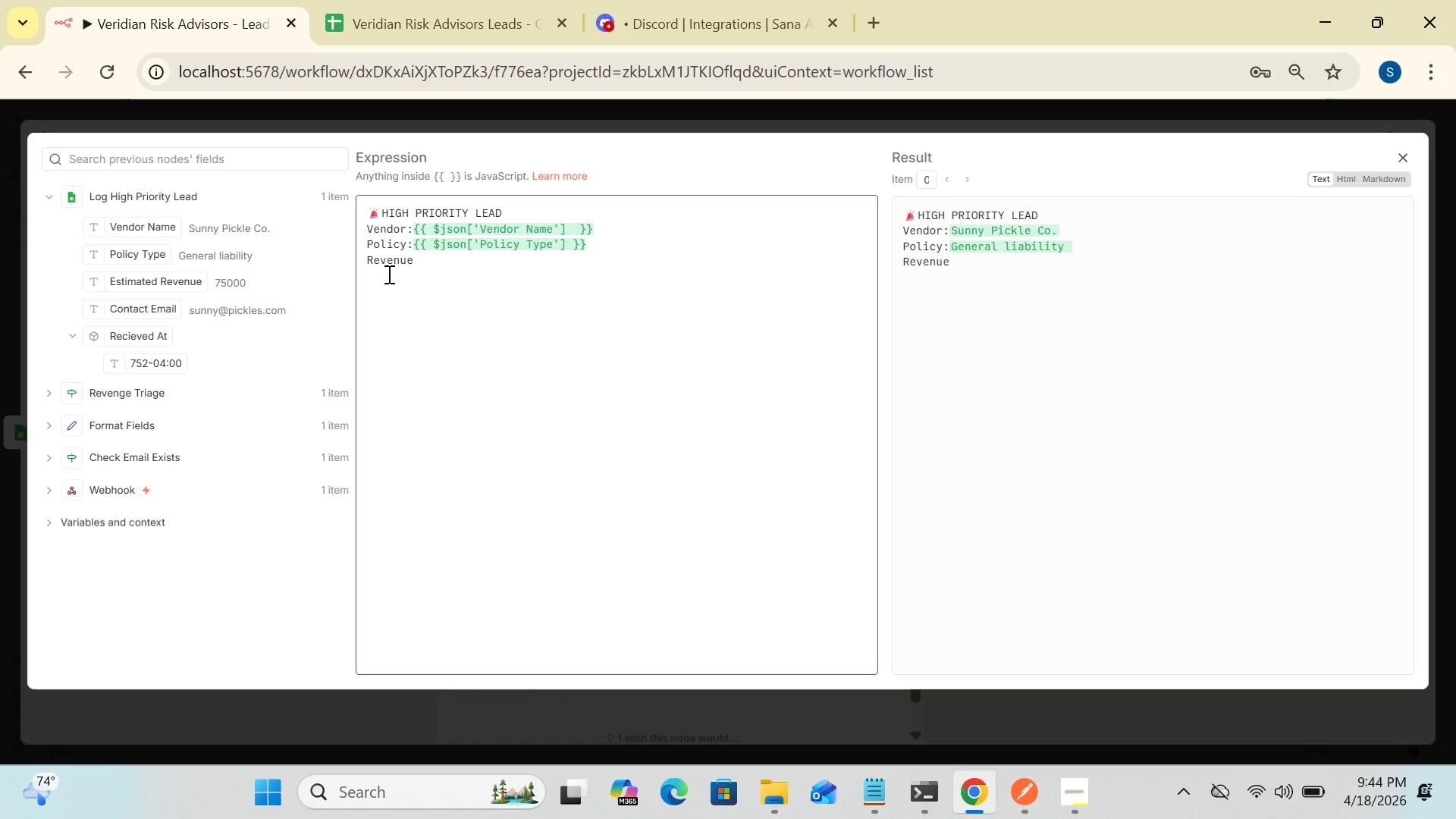 
key(Shift+Semicolon)
 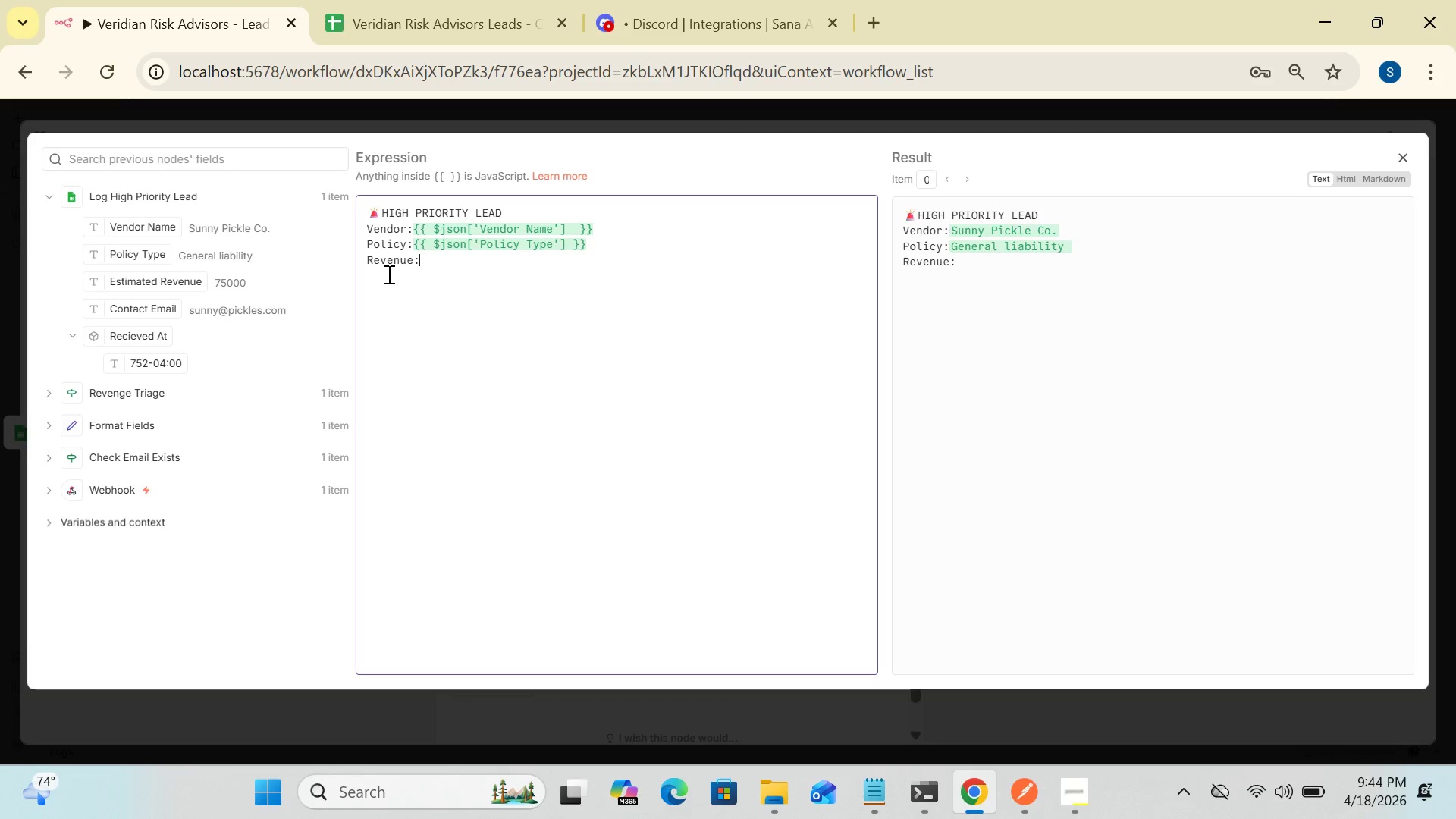 
key(Shift+4)
 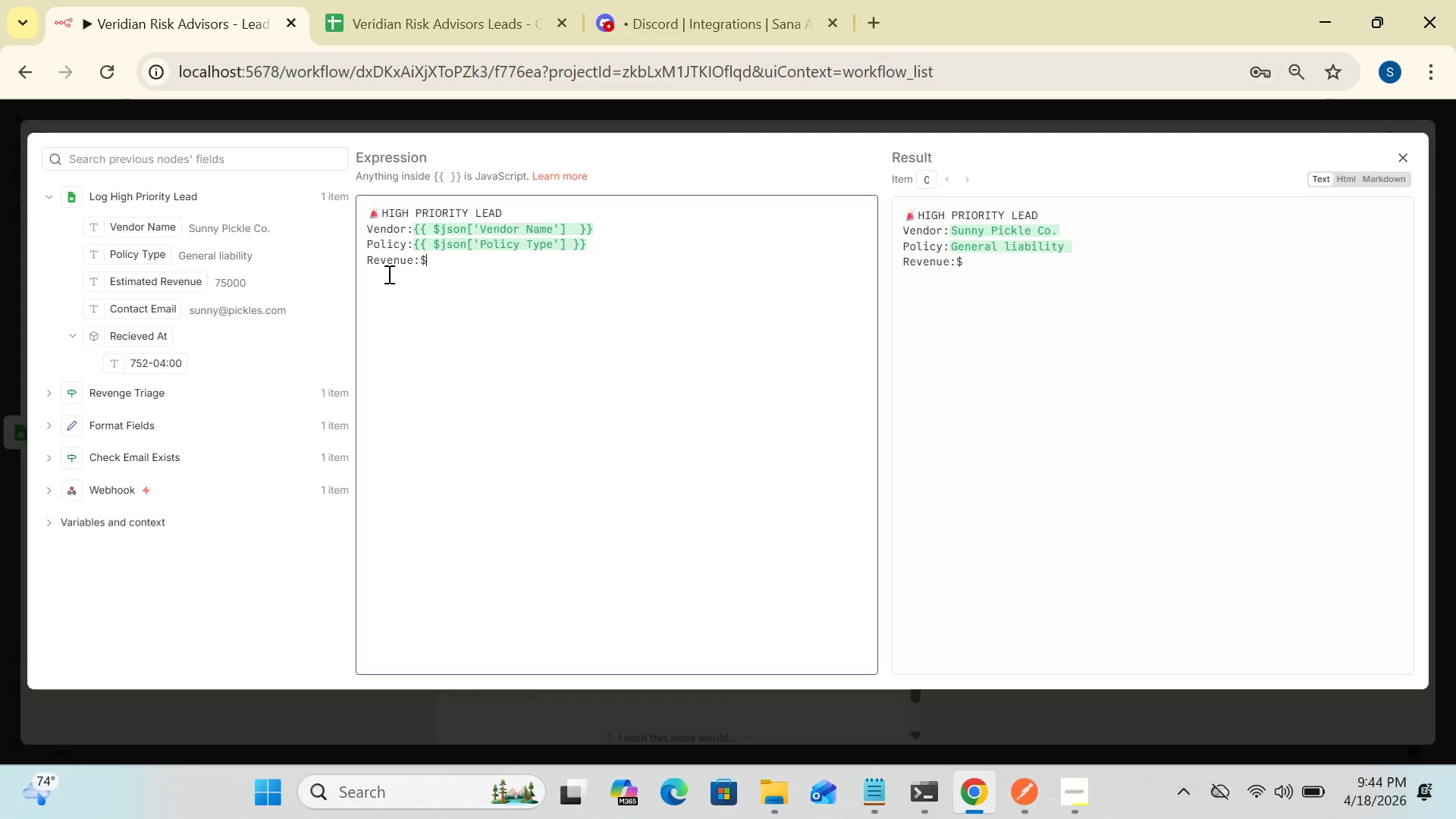 
key(Shift+BracketLeft)
 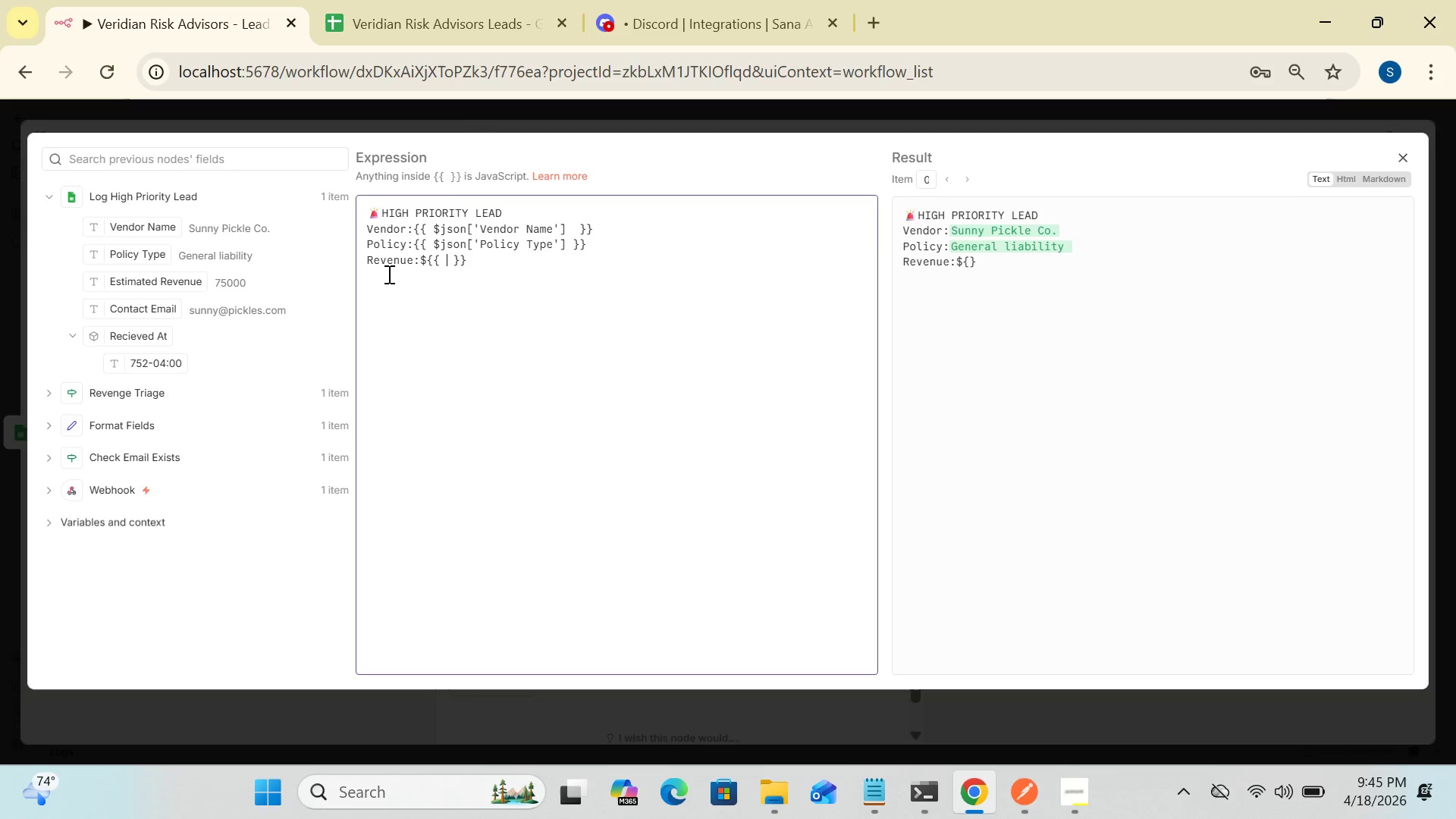 
key(Shift+BracketLeft)
 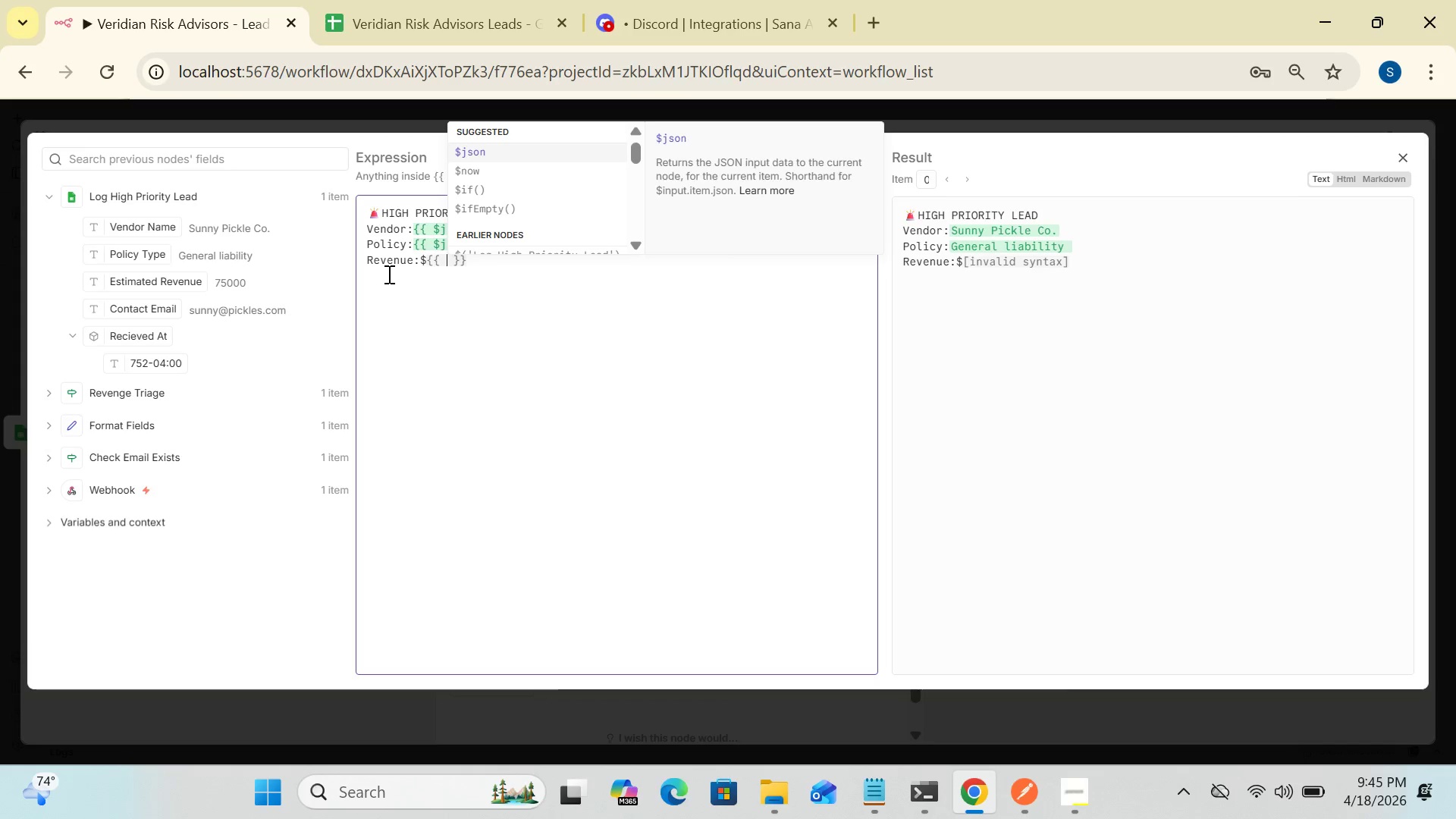 
wait(7.56)
 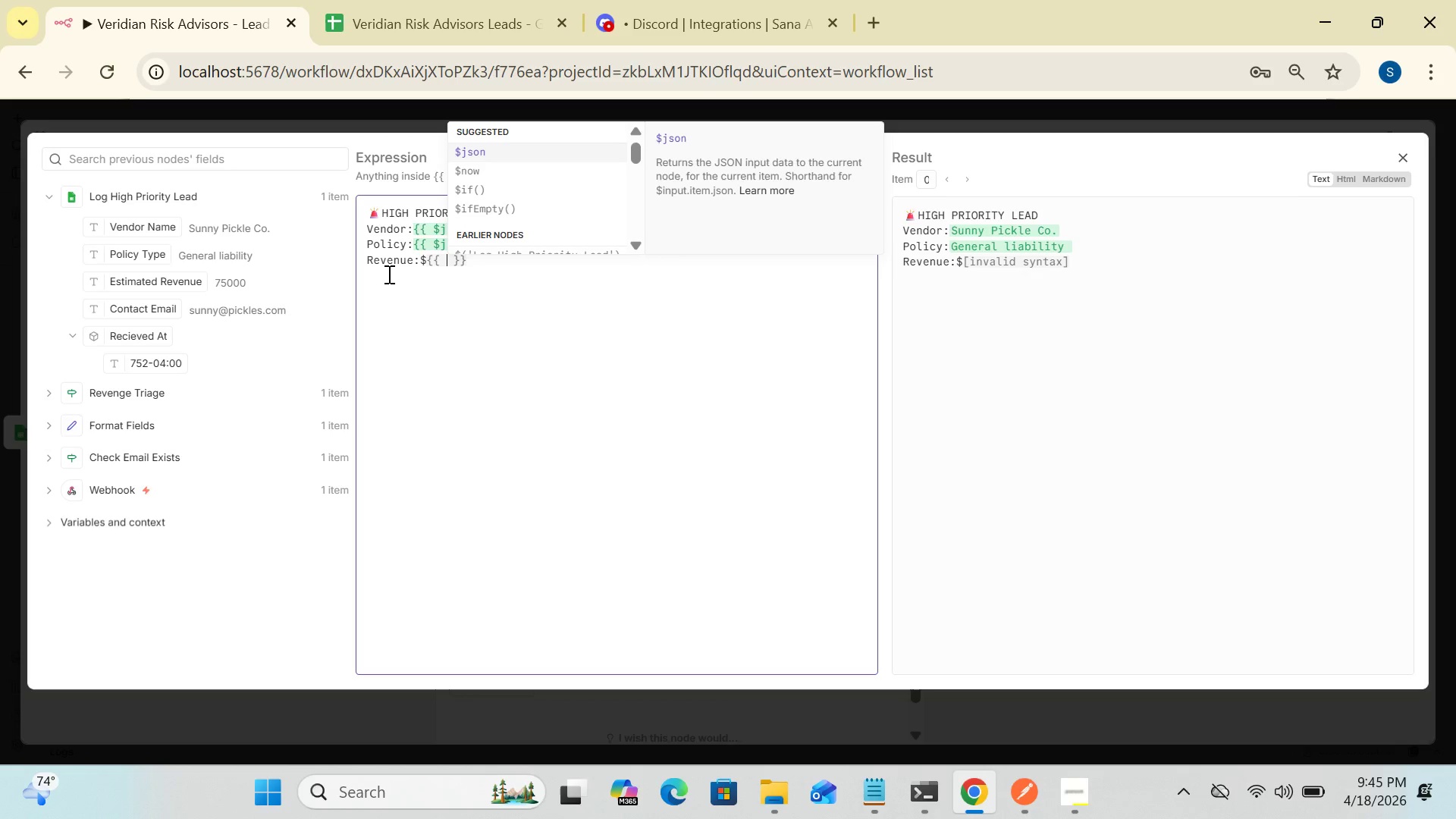 
left_click([489, 149])
 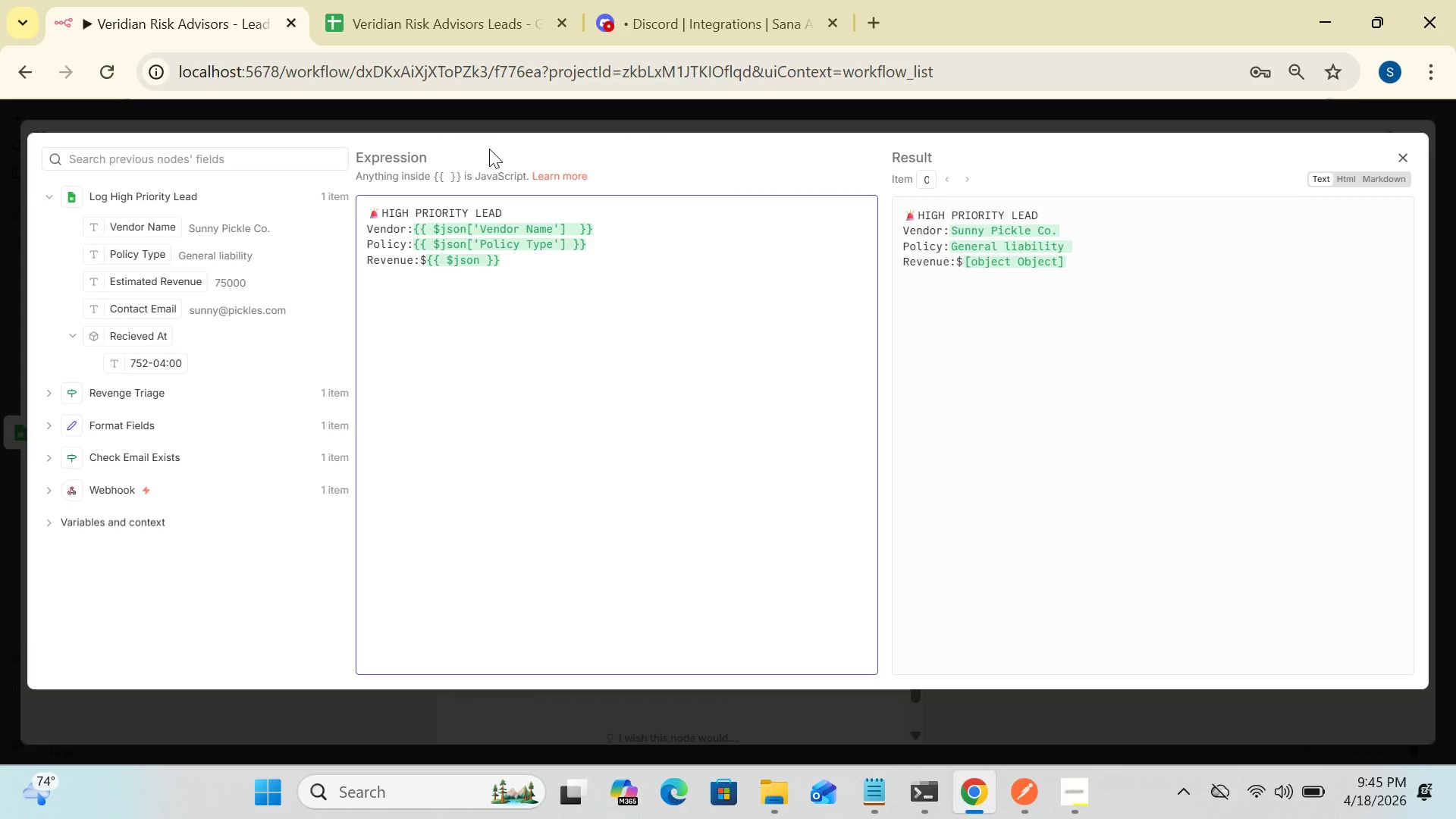 
wait(5.67)
 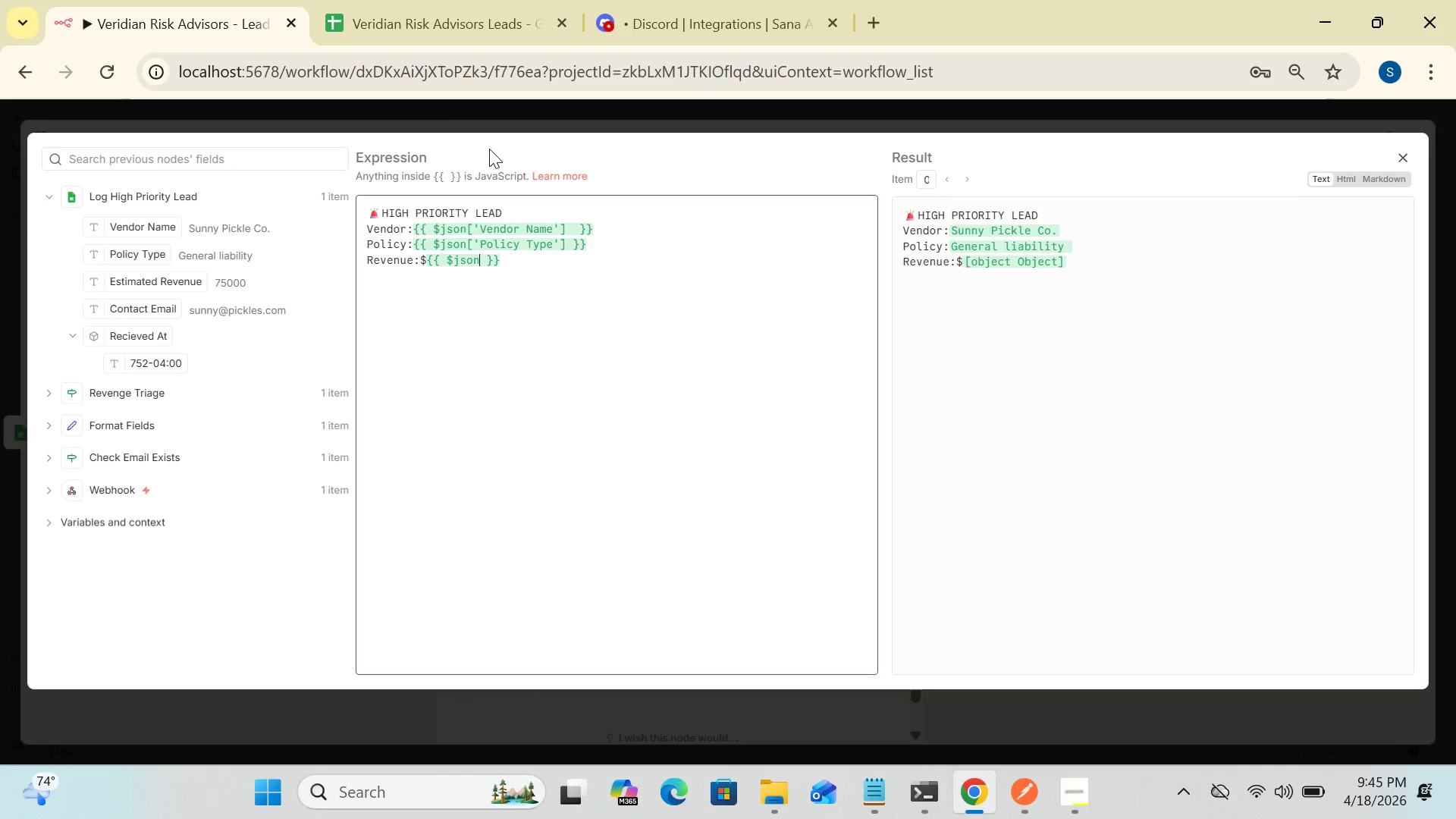 
type(.contact)
 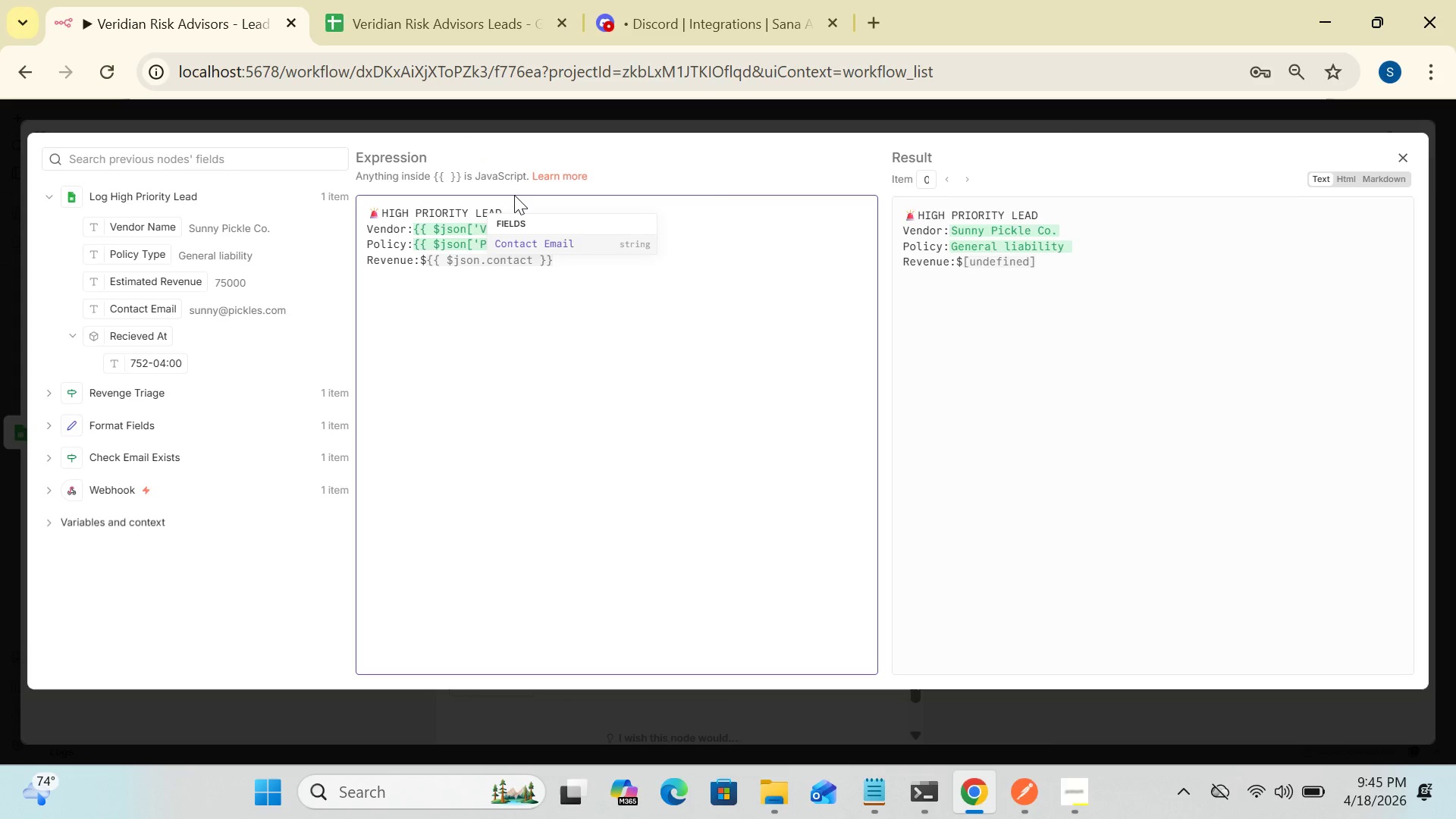 
left_click([532, 240])
 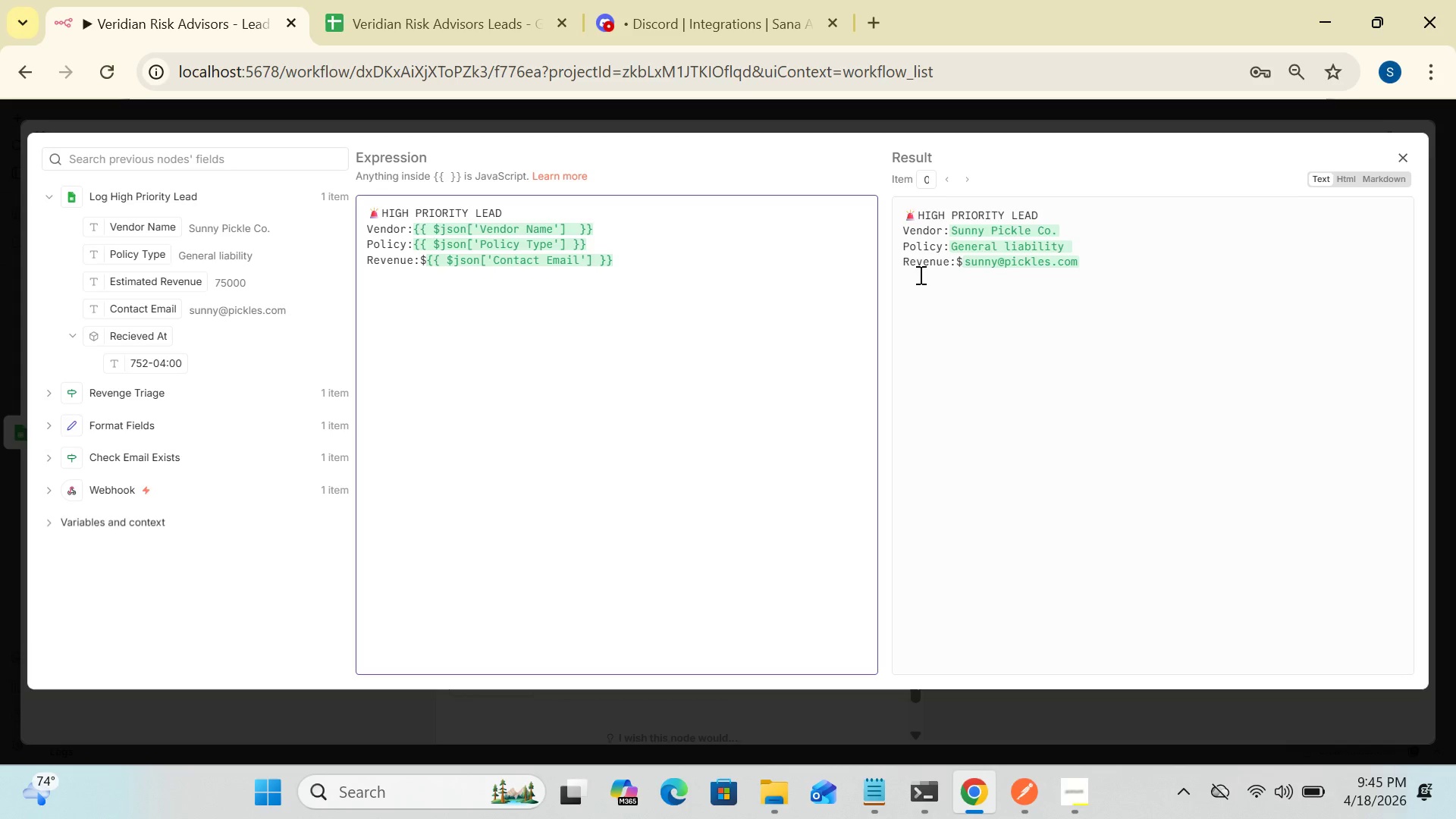 
wait(5.55)
 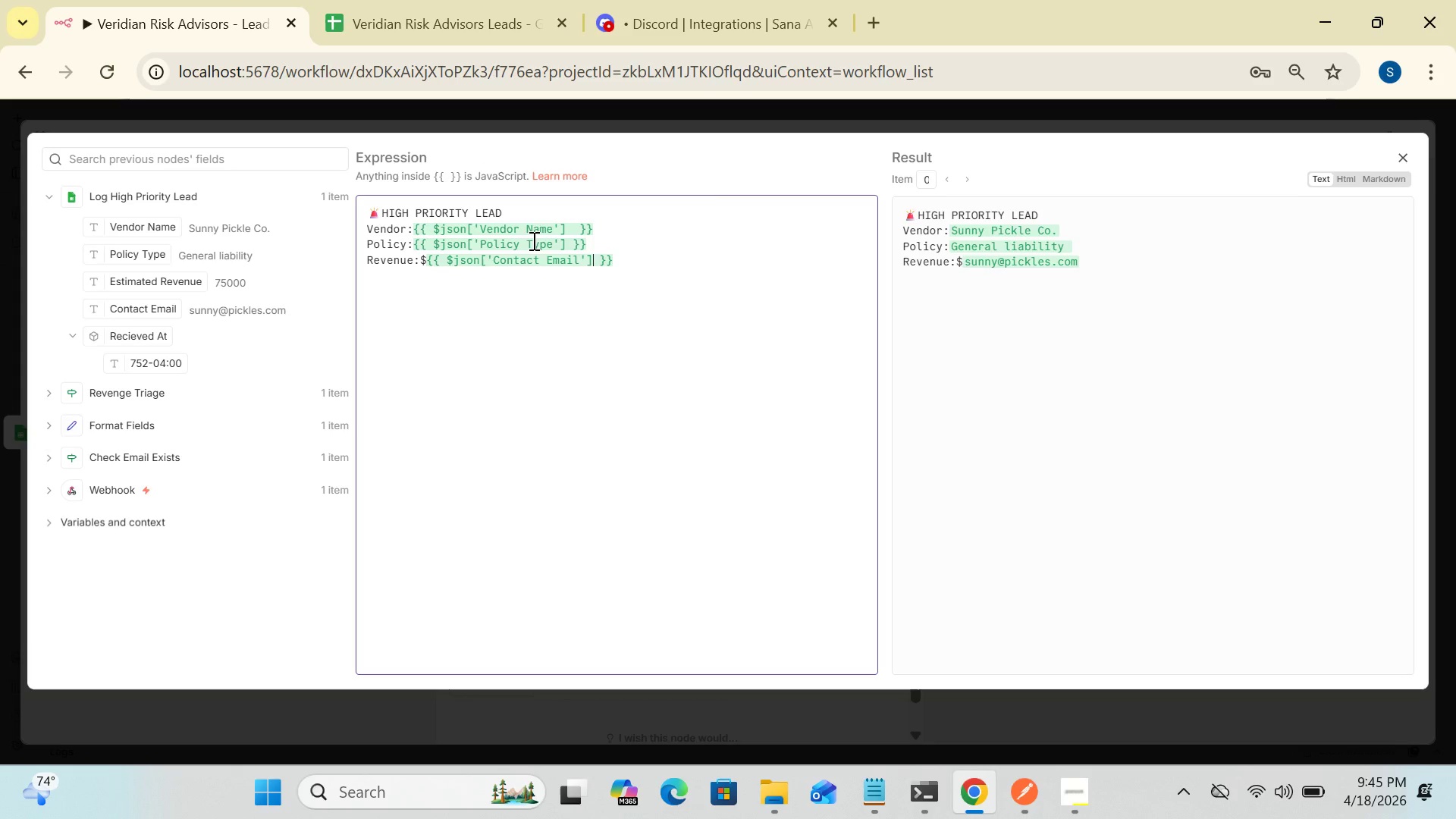 
left_click([1404, 155])
 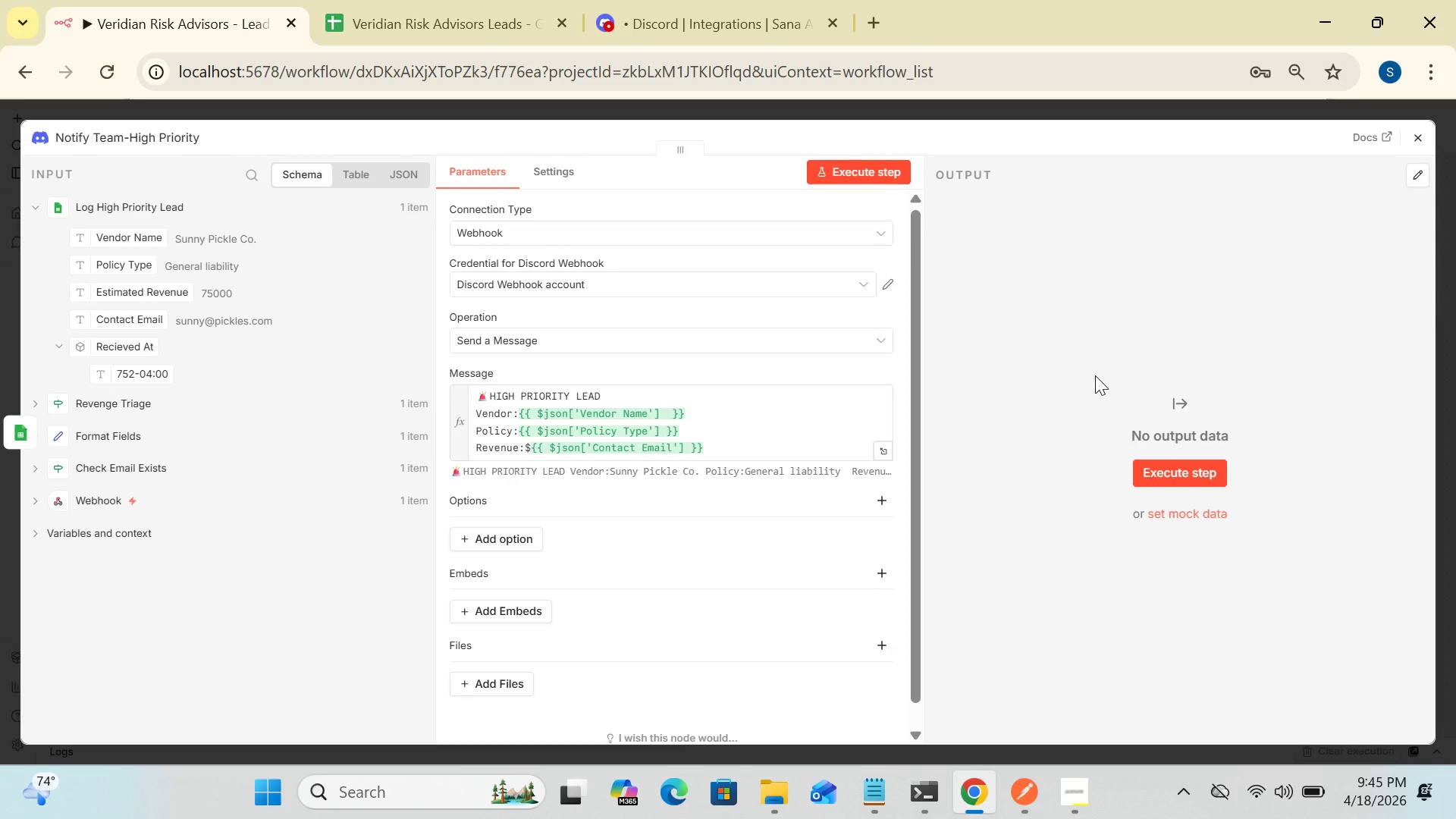 
wait(8.84)
 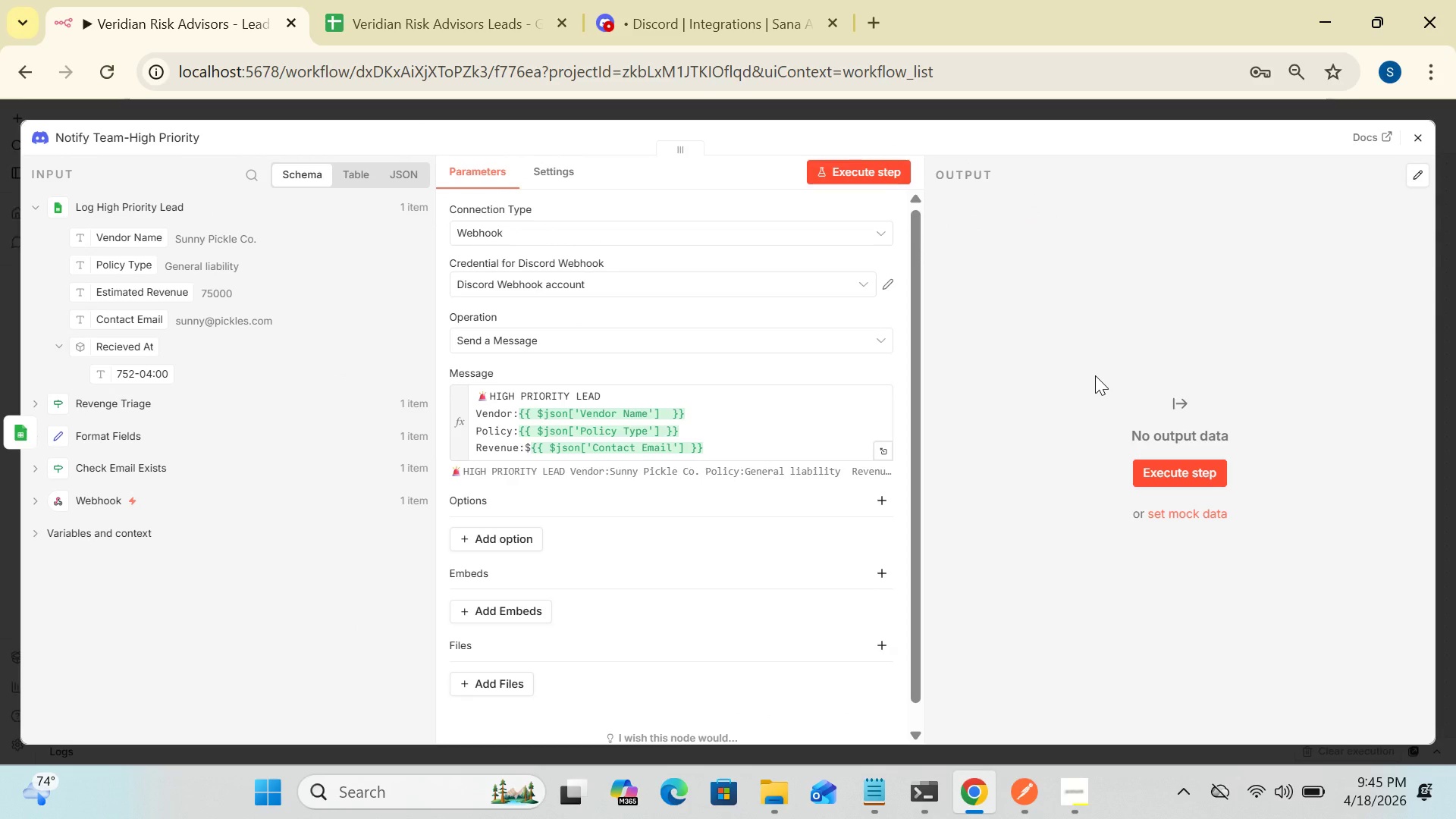 
left_click_drag(start_coordinate=[917, 408], to_coordinate=[916, 480])
 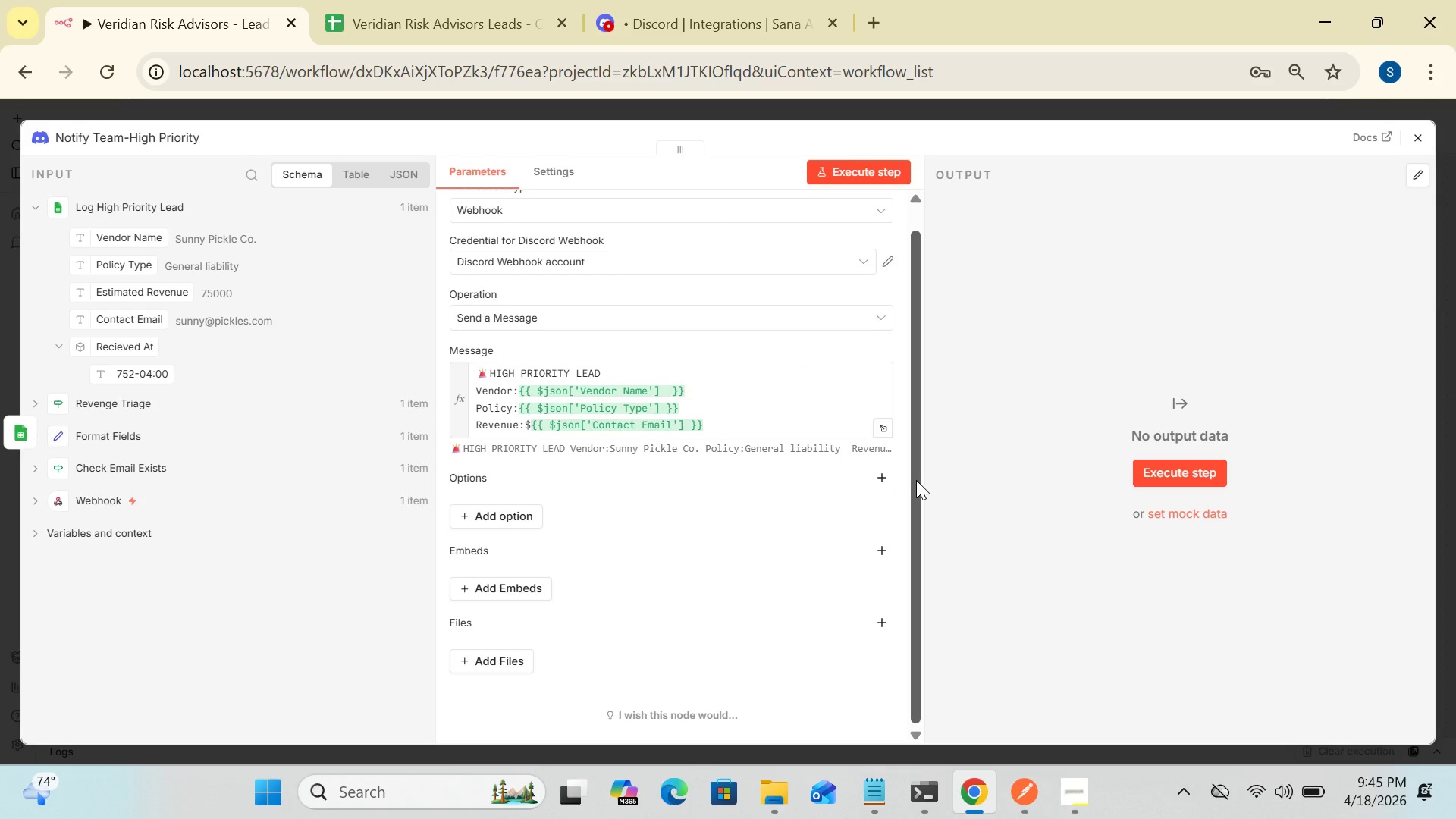 
left_click_drag(start_coordinate=[916, 480], to_coordinate=[916, 392])
 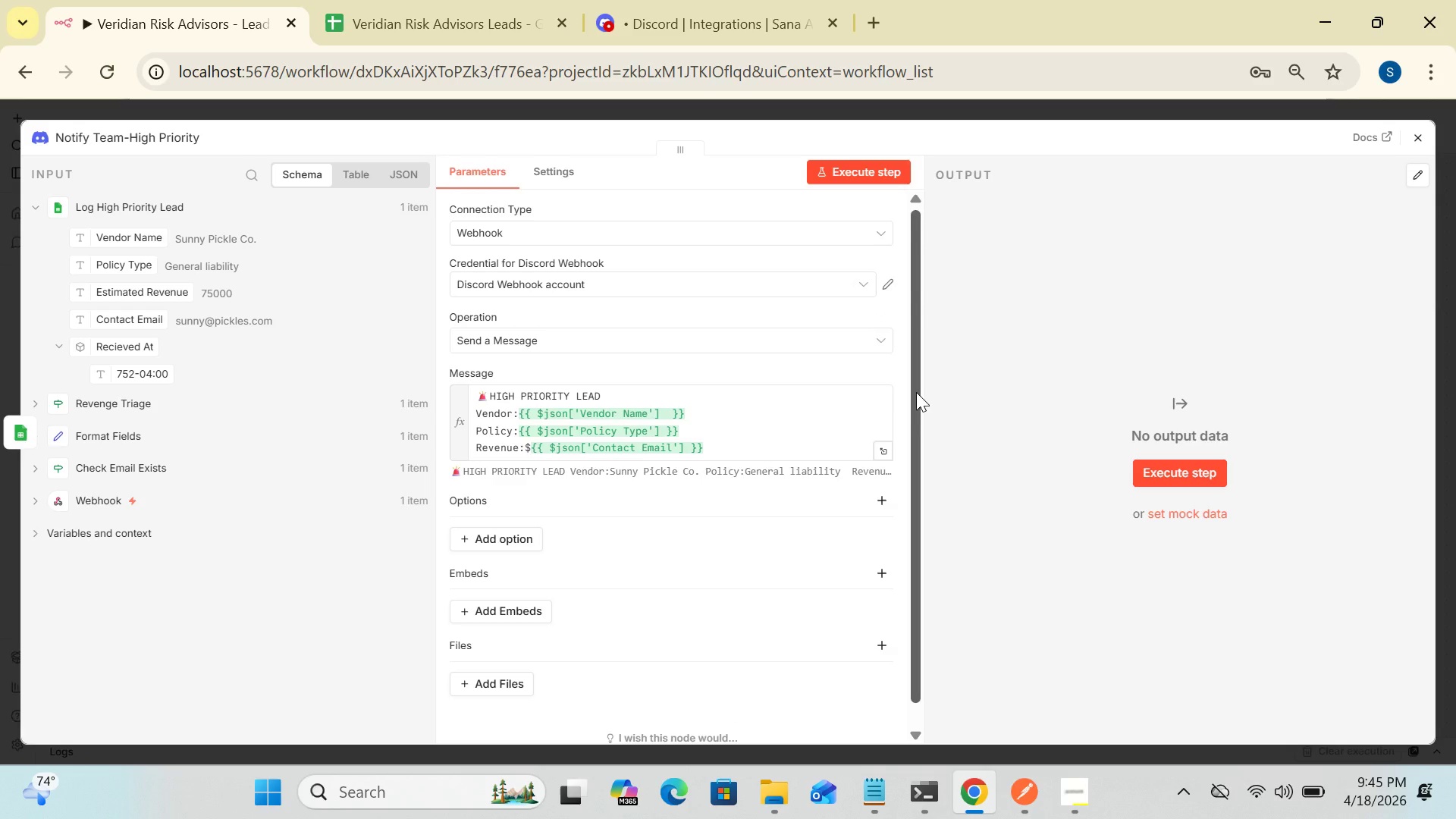 
left_click_drag(start_coordinate=[916, 392], to_coordinate=[982, 416])
 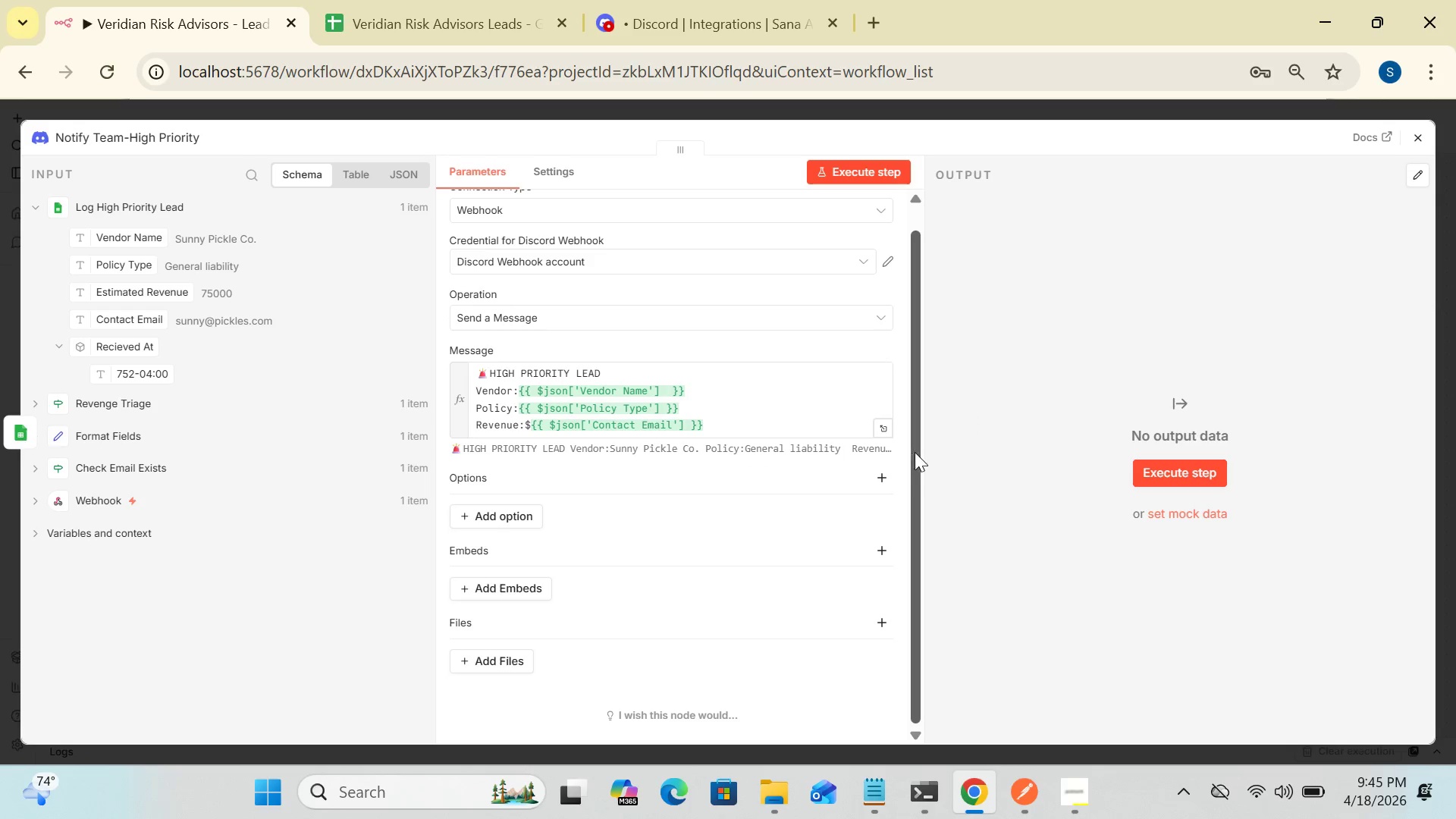 
left_click_drag(start_coordinate=[918, 453], to_coordinate=[927, 375])
 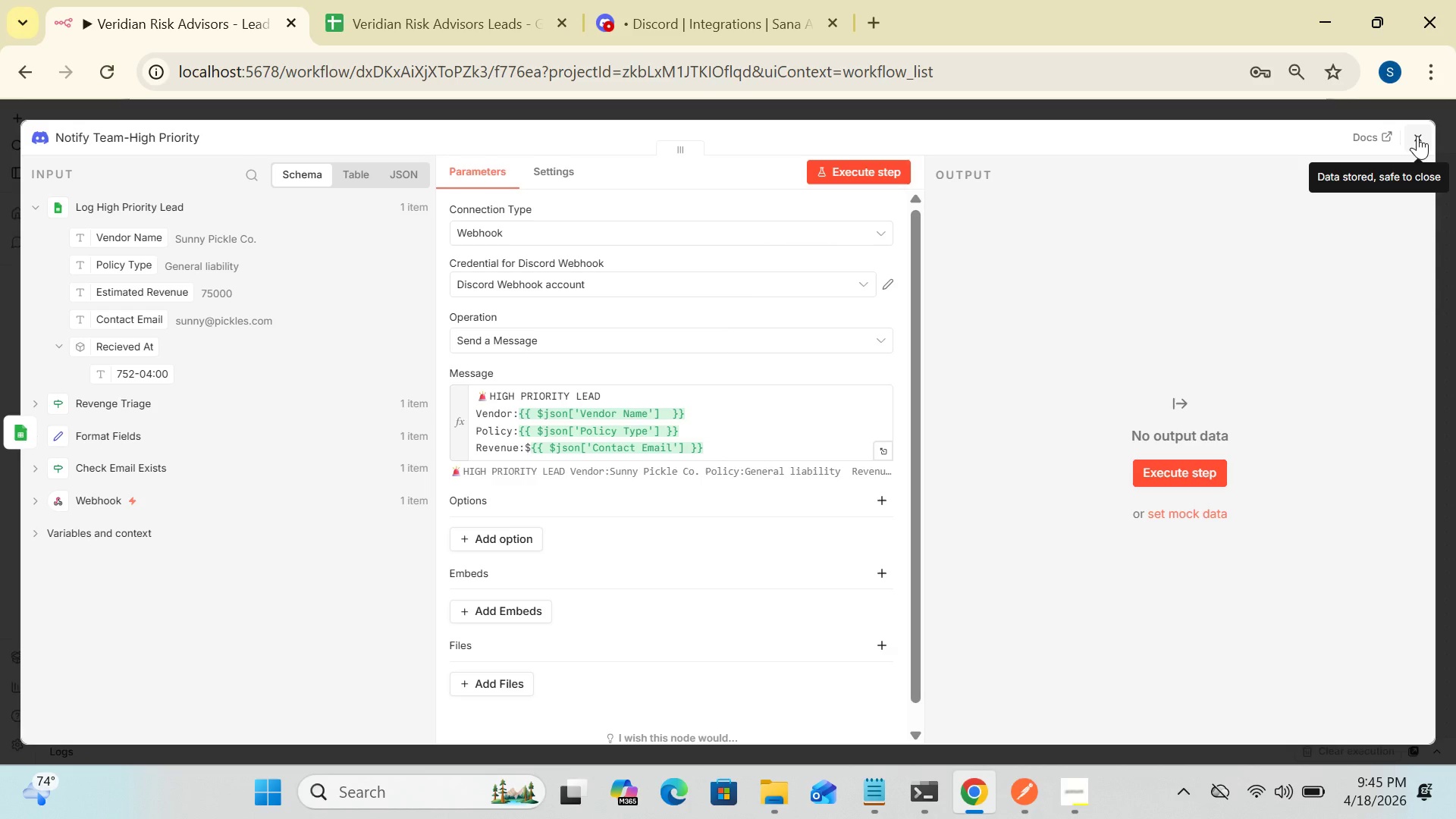 
wait(7.16)
 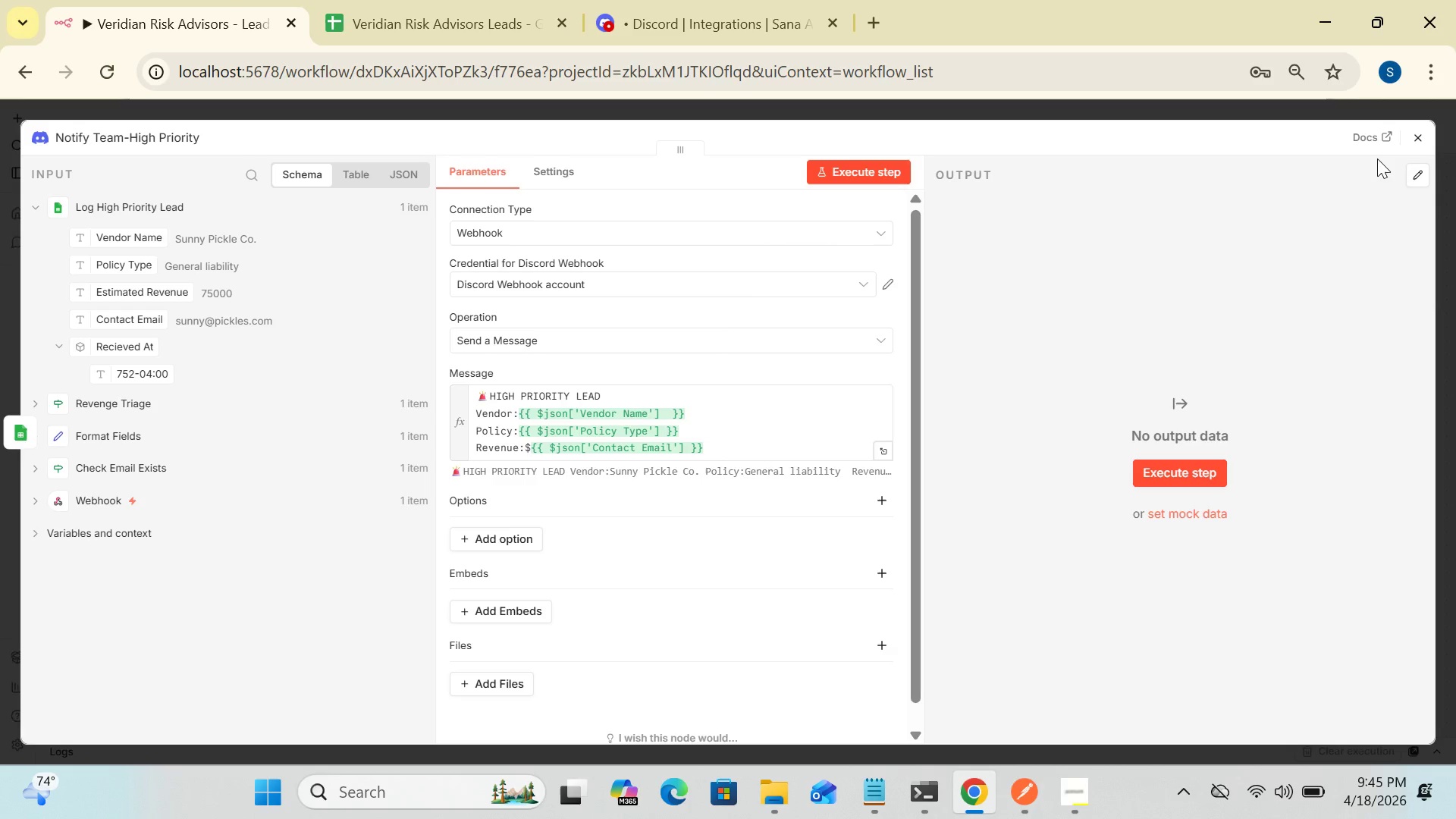 
left_click([1417, 136])
 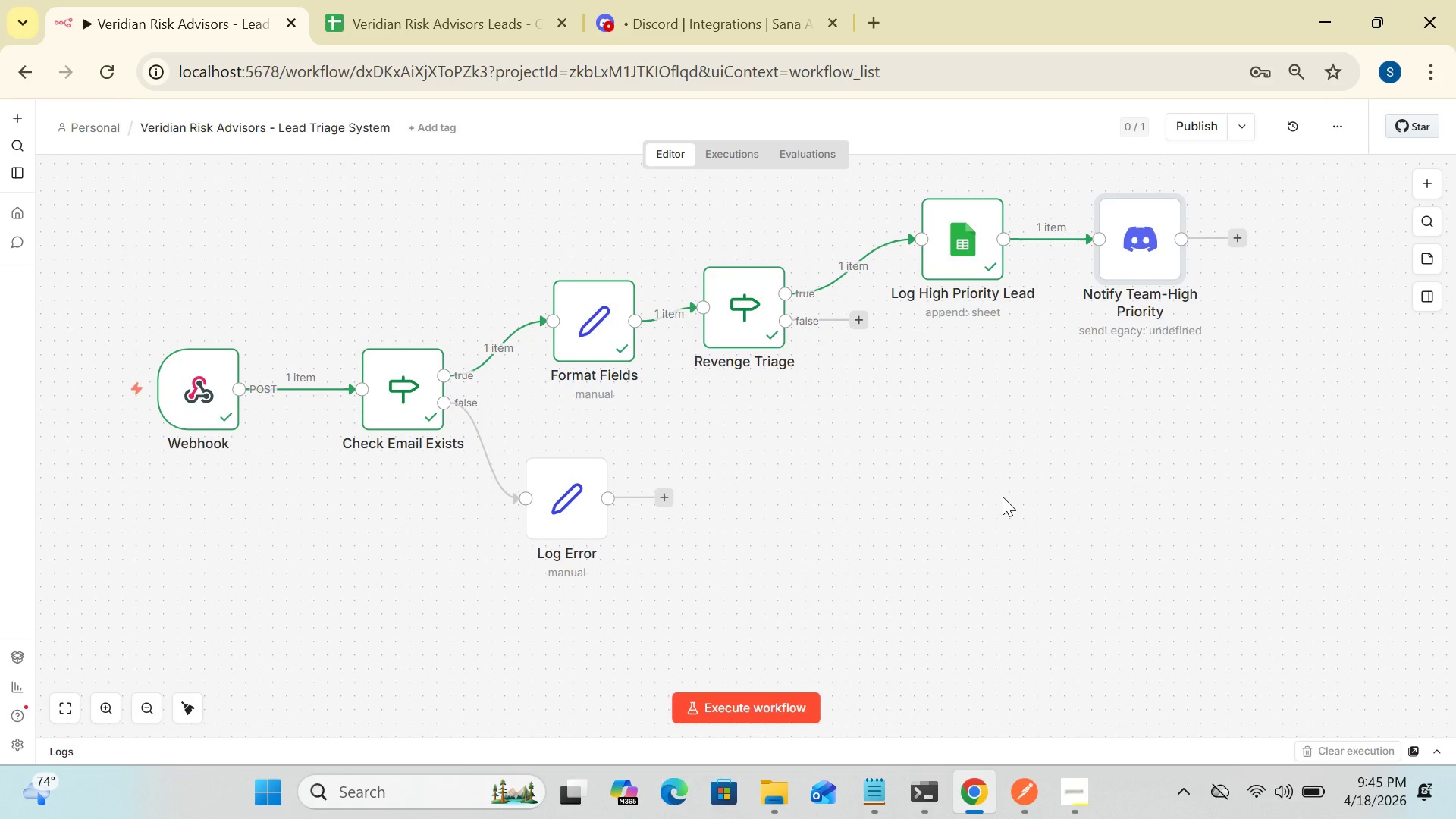 
wait(10.48)
 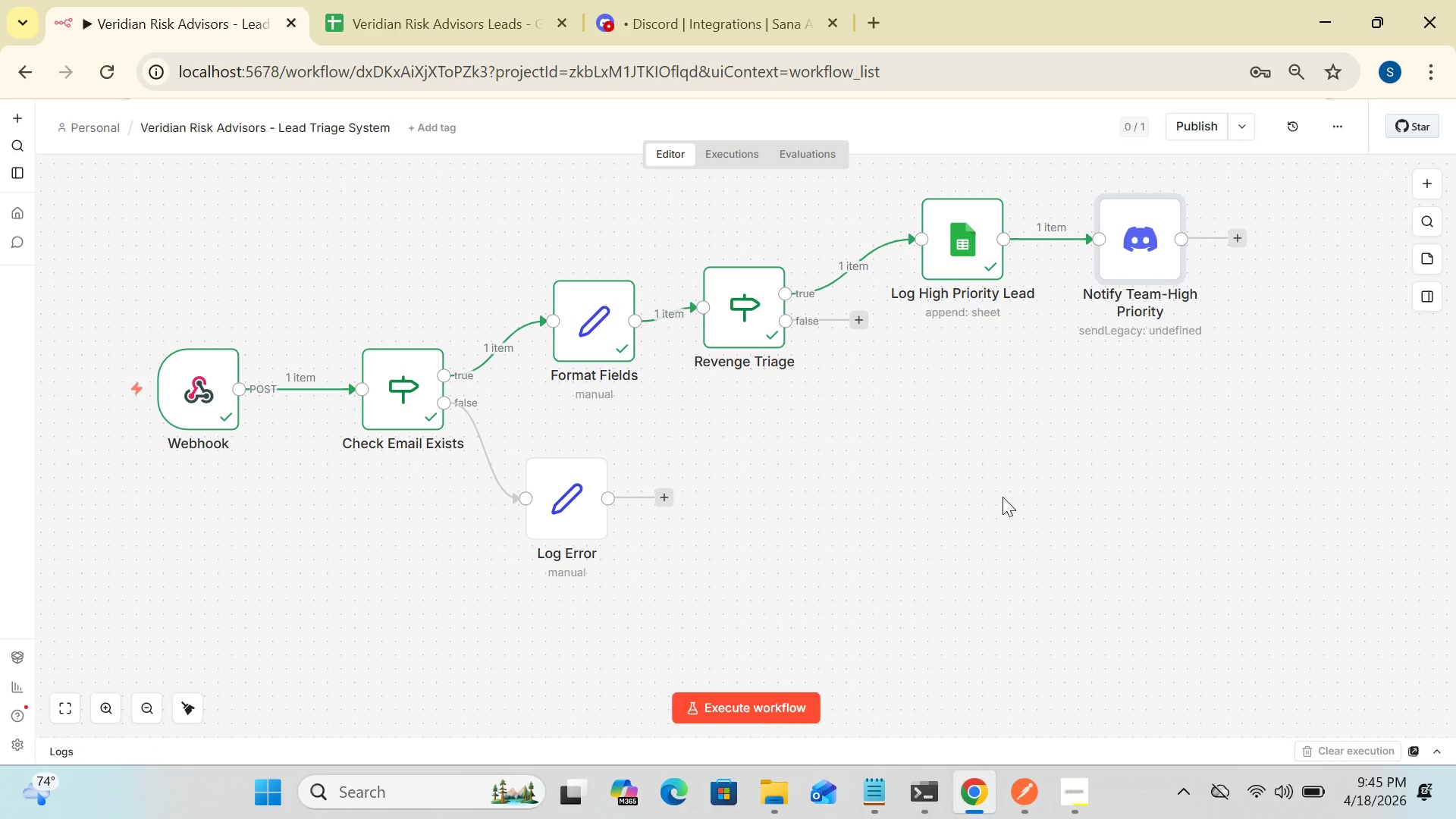 
left_click_drag(start_coordinate=[217, 402], to_coordinate=[150, 424])
 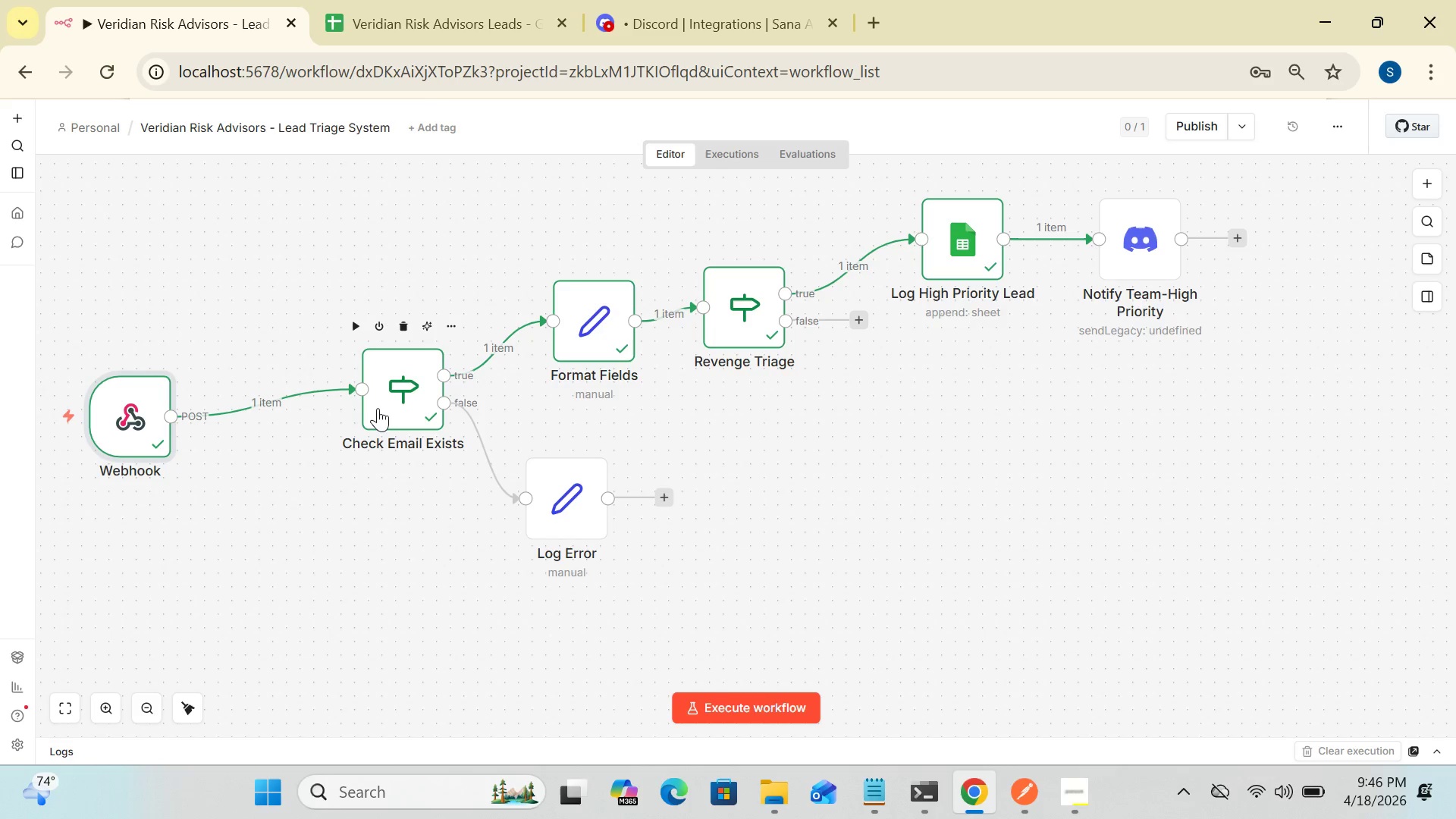 
left_click_drag(start_coordinate=[378, 407], to_coordinate=[270, 400])
 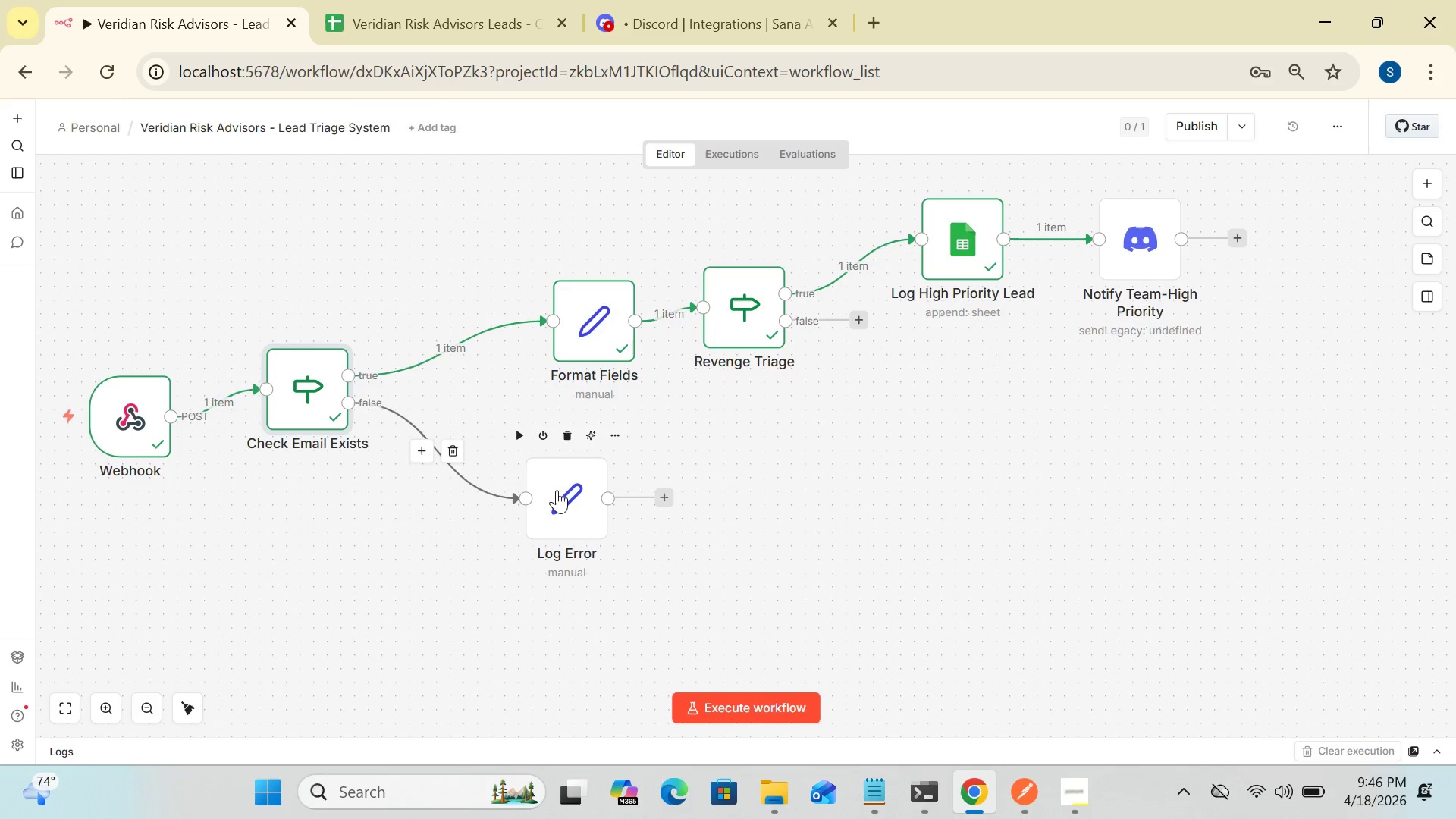 
left_click_drag(start_coordinate=[557, 491], to_coordinate=[475, 470])
 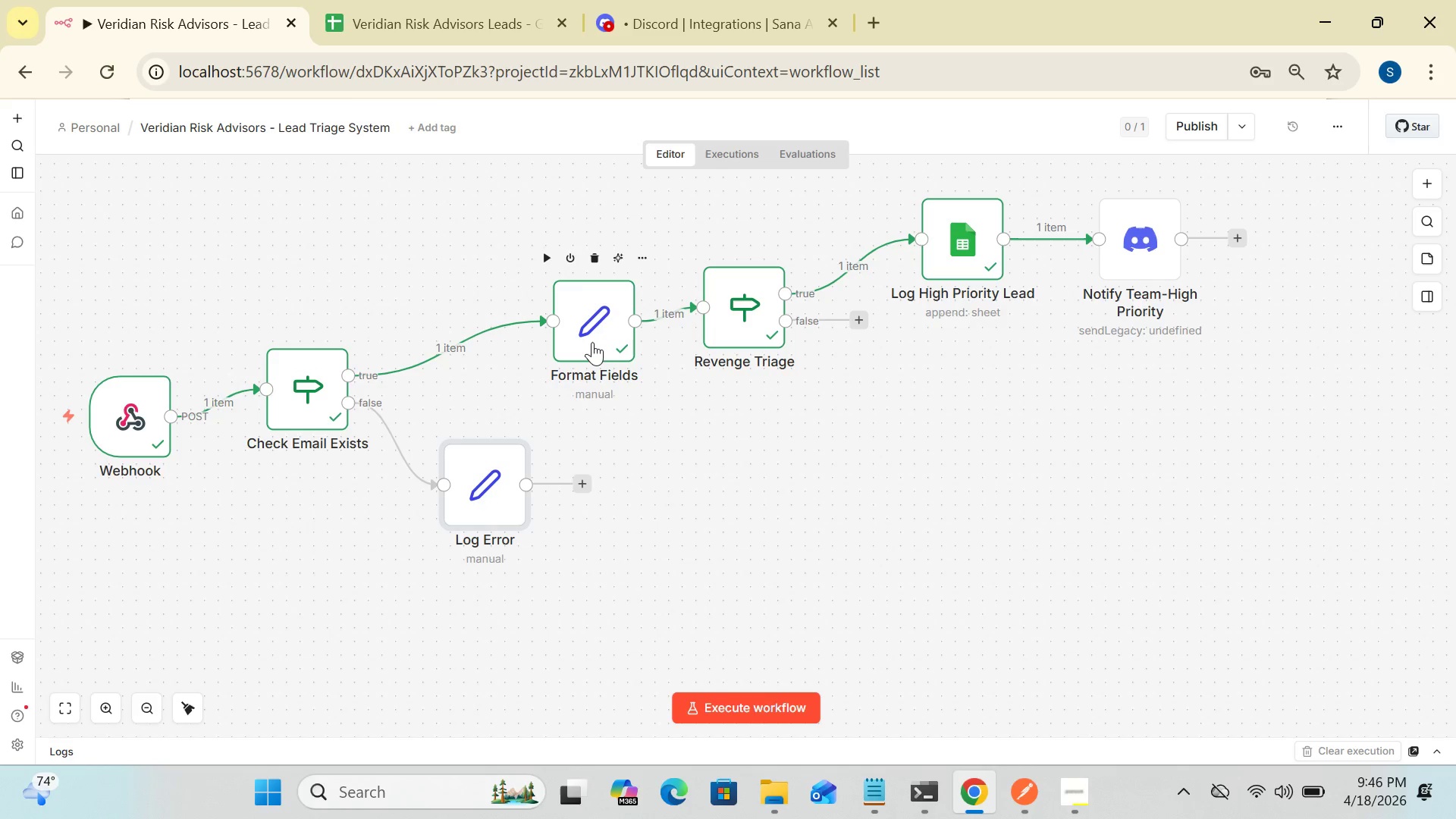 
left_click_drag(start_coordinate=[592, 341], to_coordinate=[525, 329])
 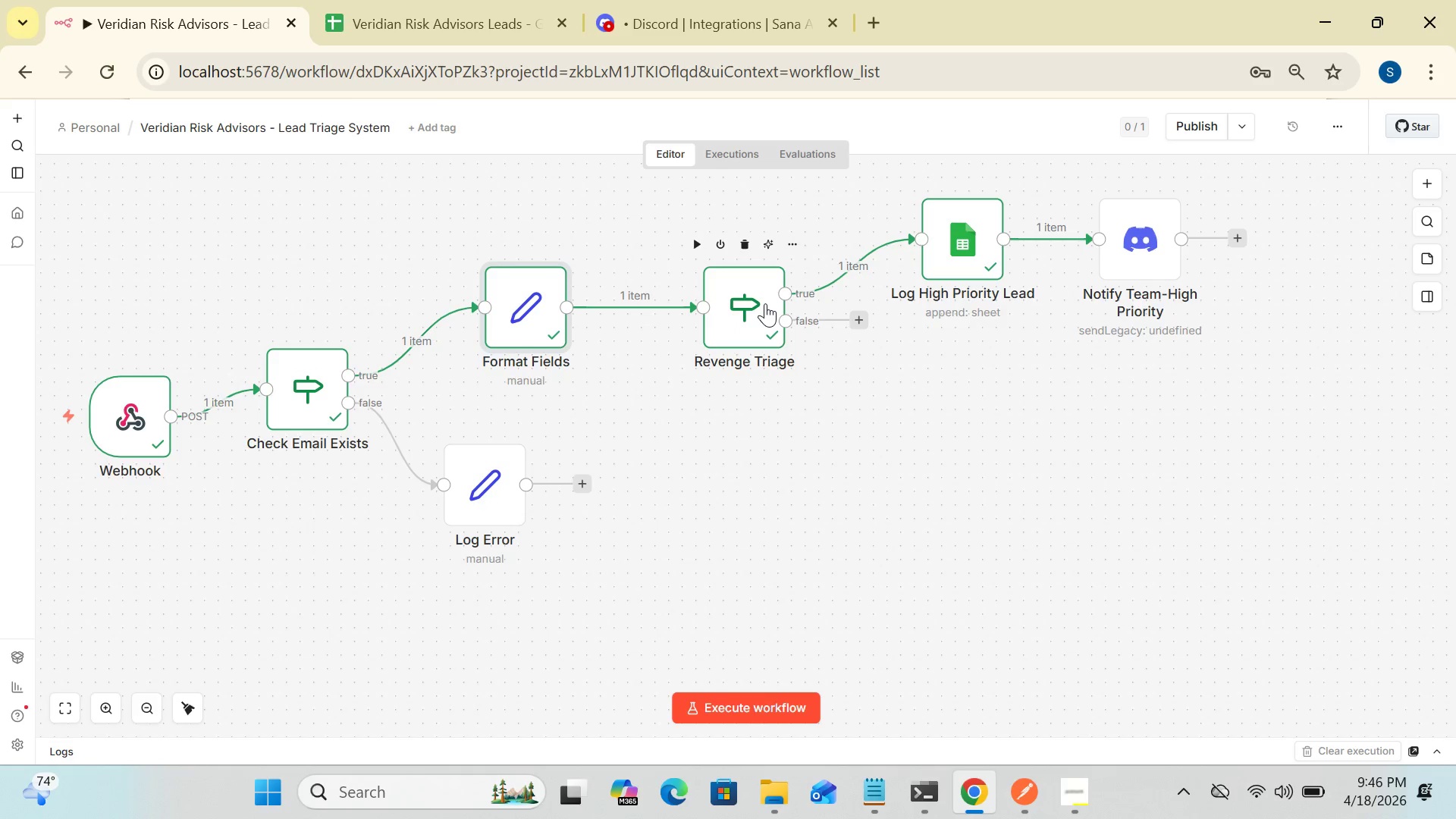 
left_click_drag(start_coordinate=[765, 303], to_coordinate=[720, 305])
 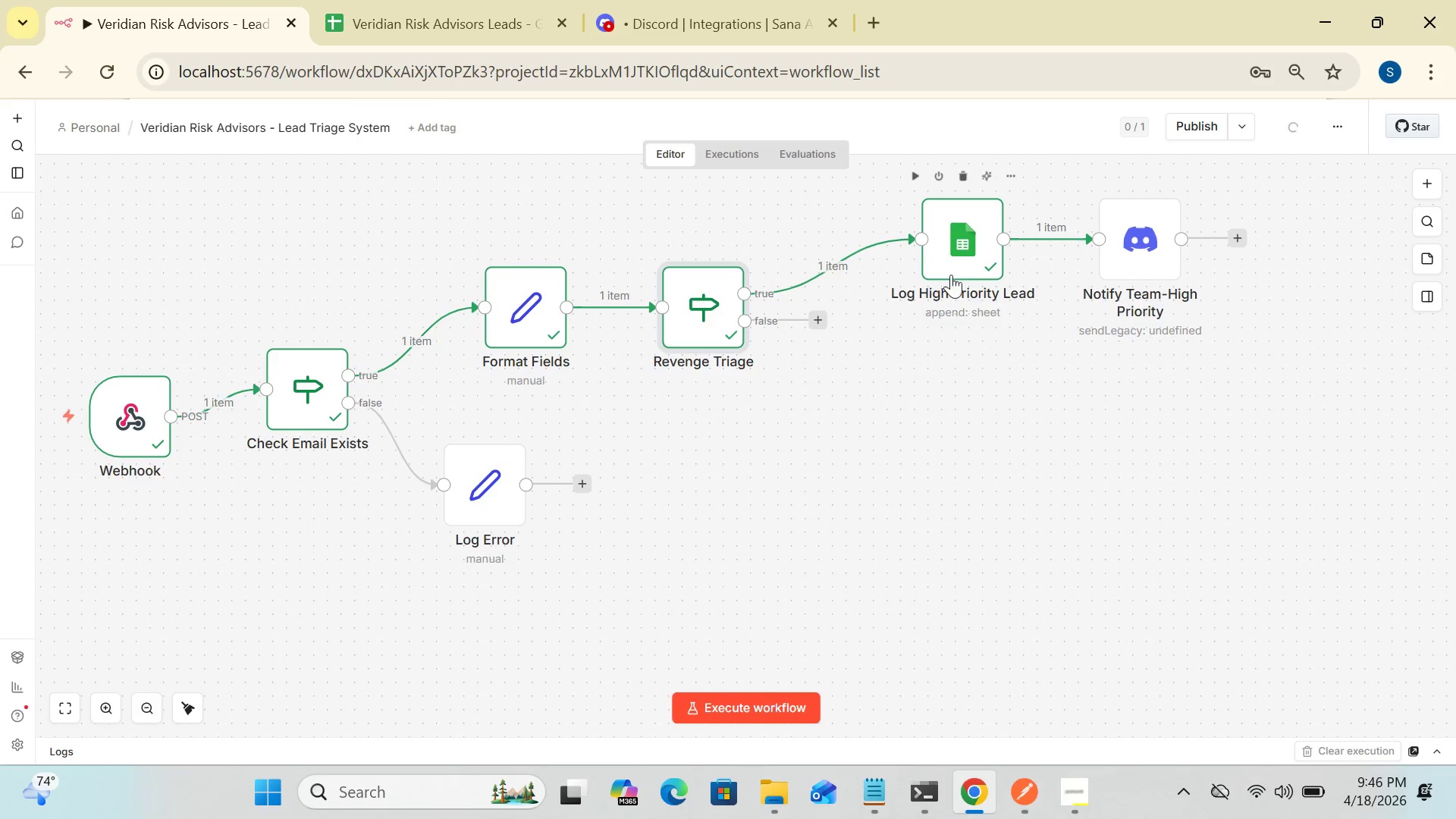 
left_click_drag(start_coordinate=[961, 260], to_coordinate=[890, 274])
 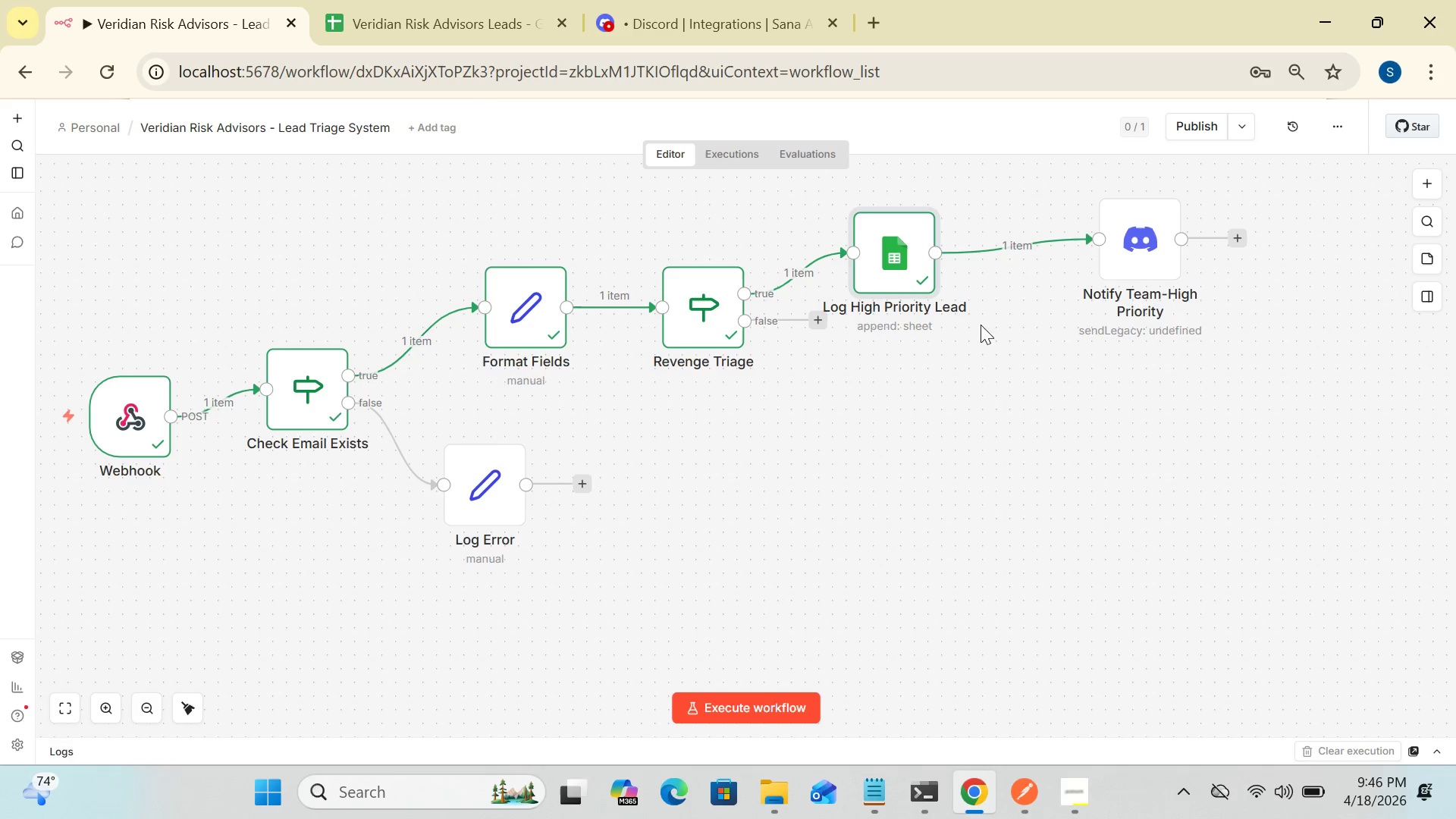 
left_click_drag(start_coordinate=[1121, 248], to_coordinate=[1021, 257])
 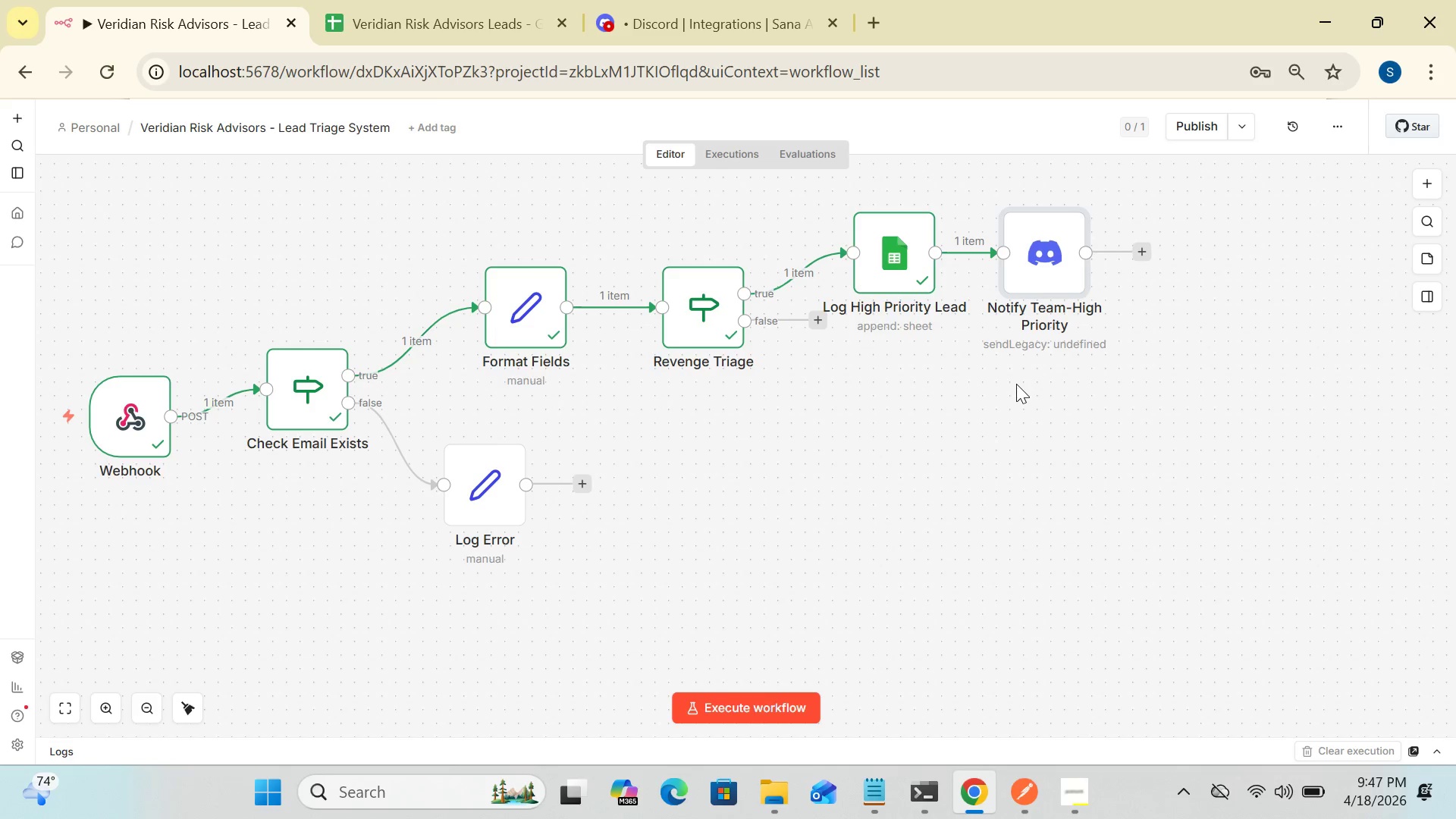 
wait(75.02)
 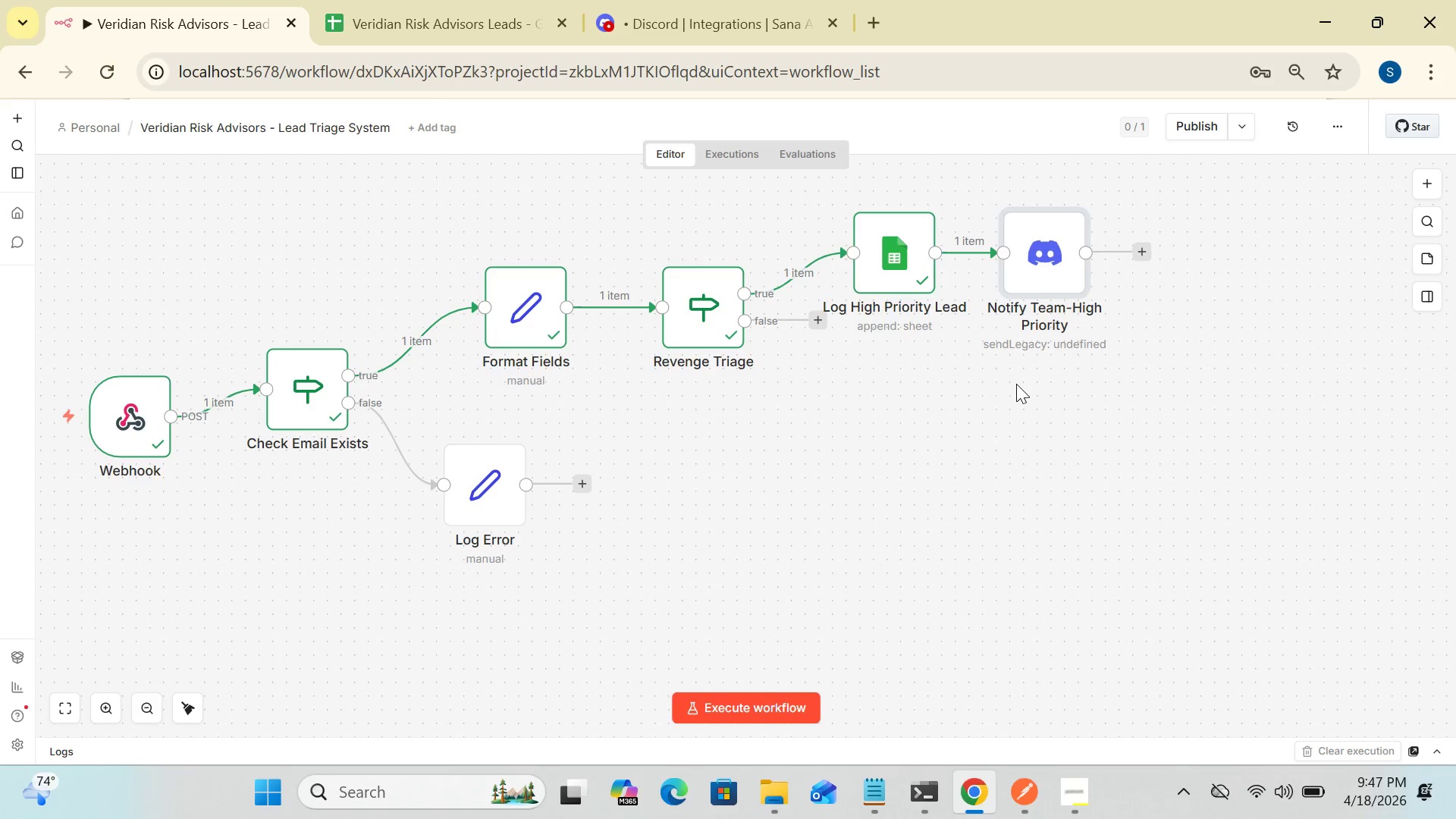 
double_click([899, 278])
 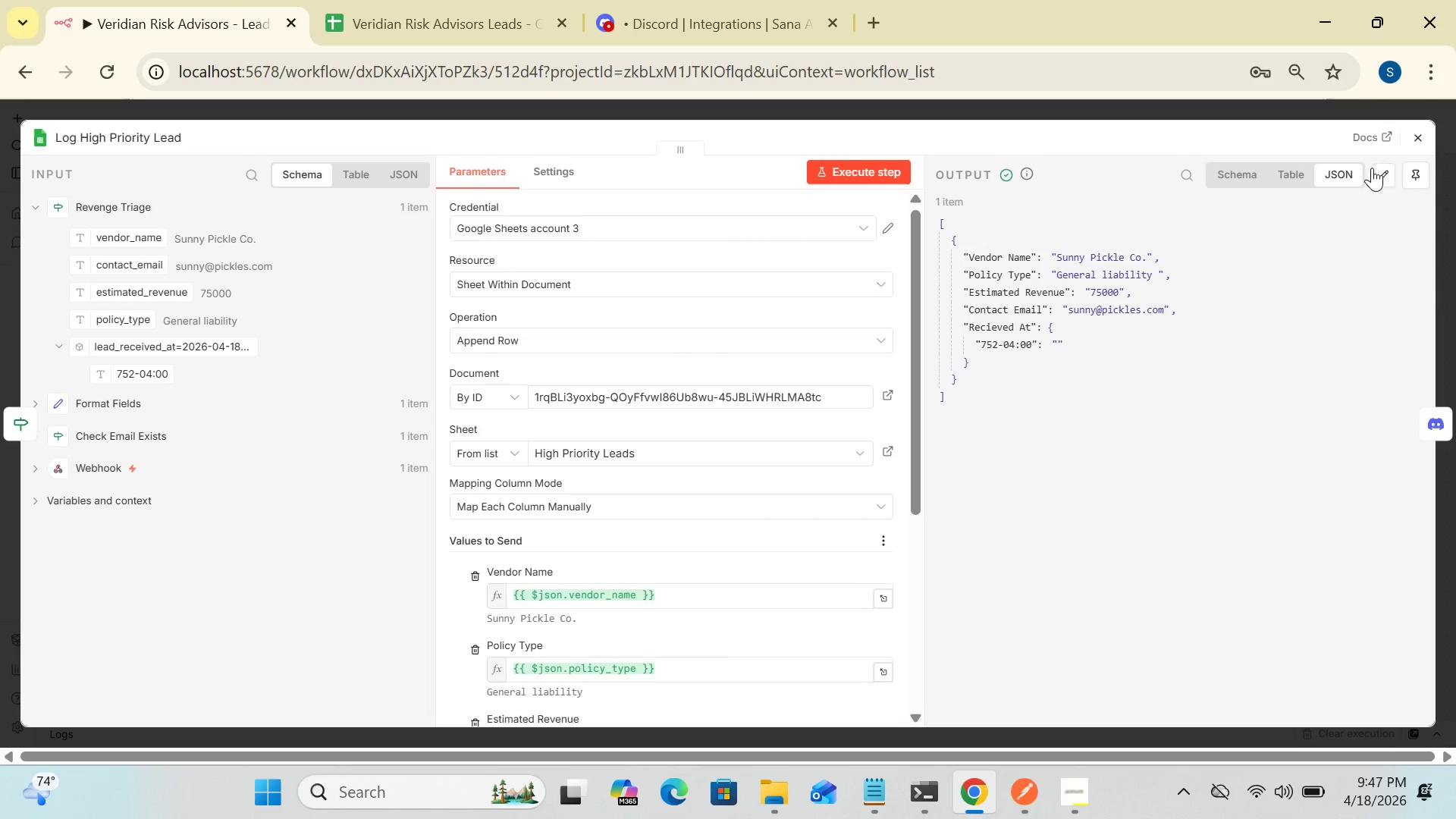 
left_click([1417, 146])
 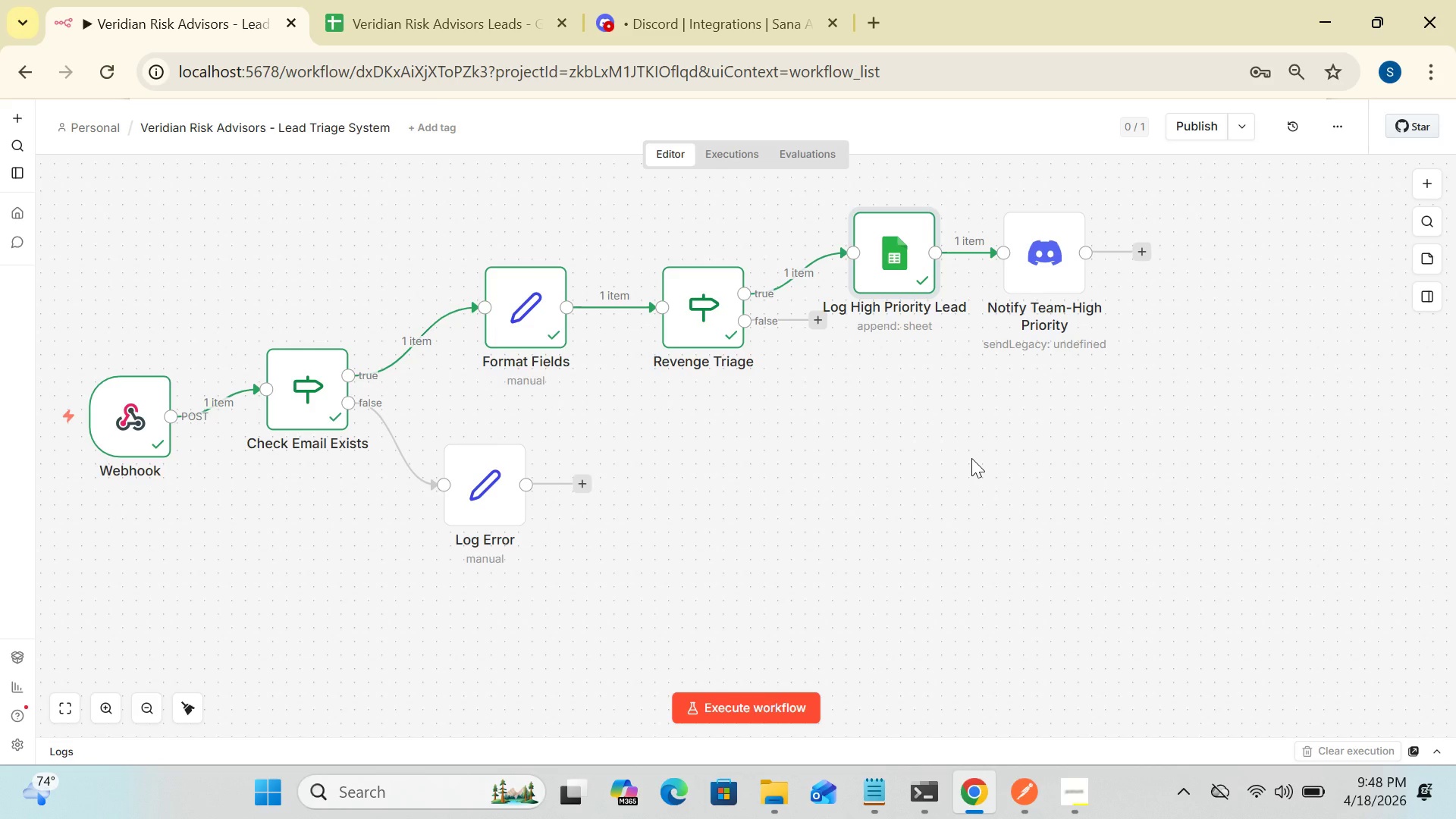 
wait(22.31)
 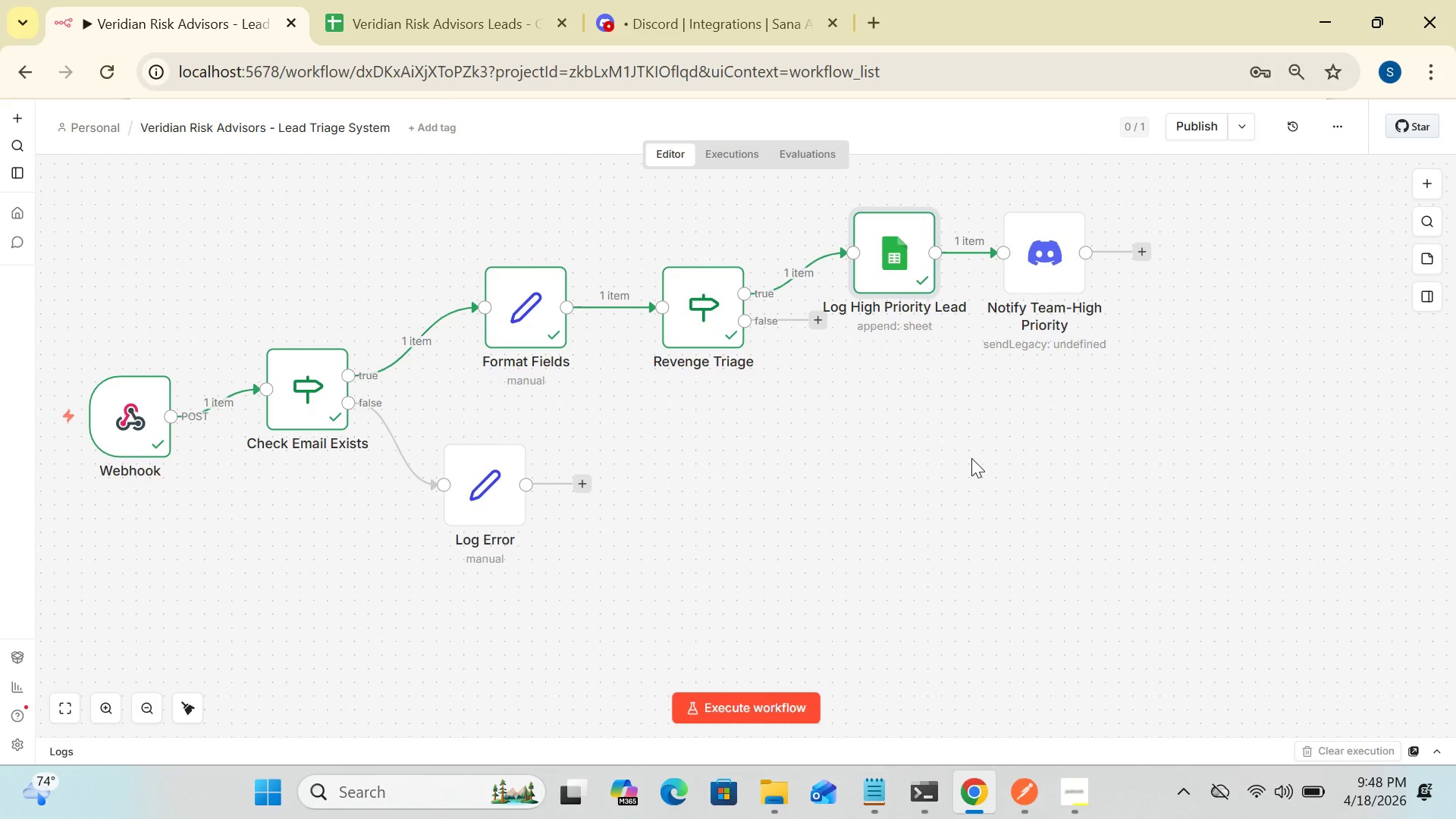 
left_click([817, 318])
 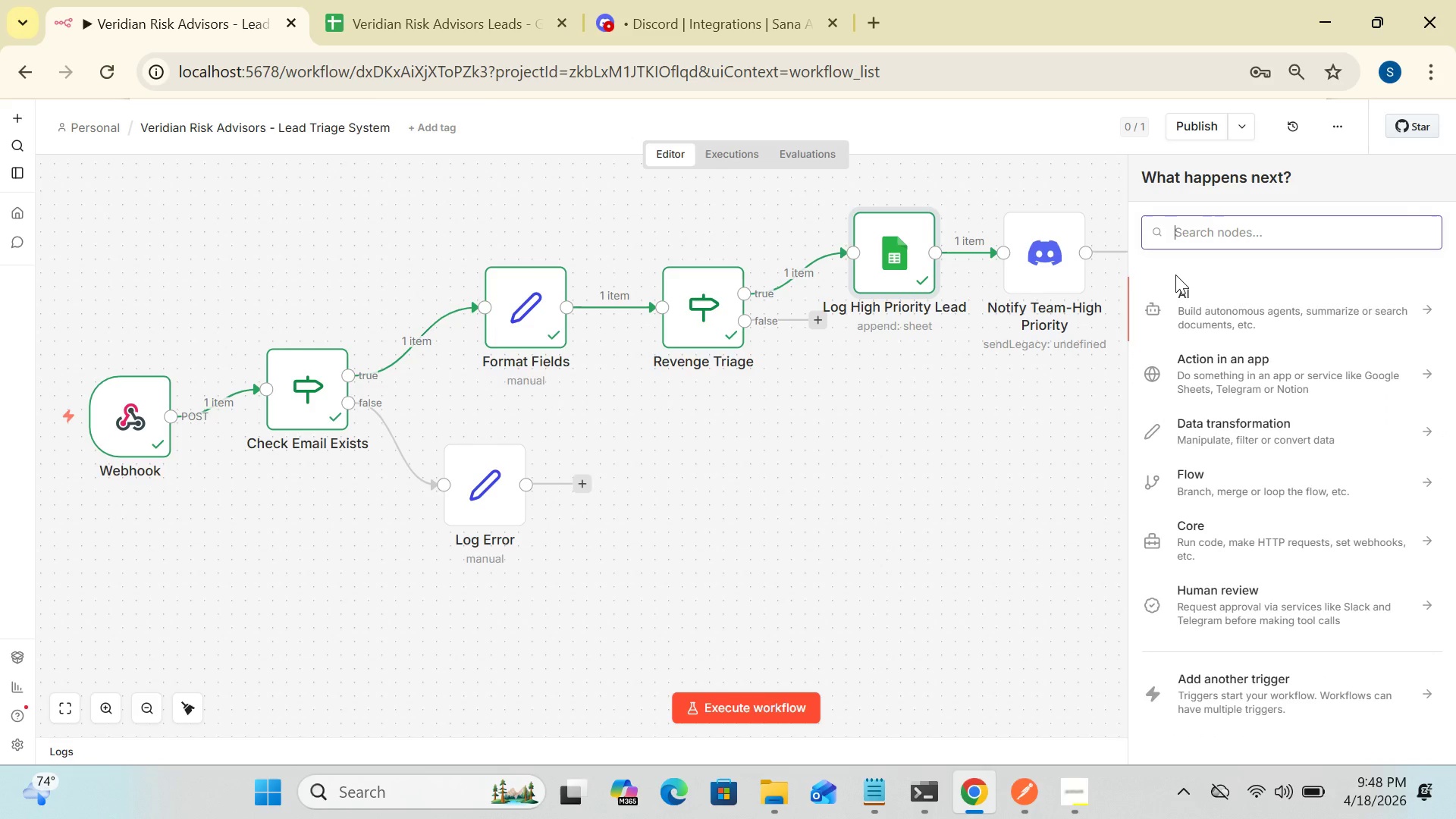 
wait(7.69)
 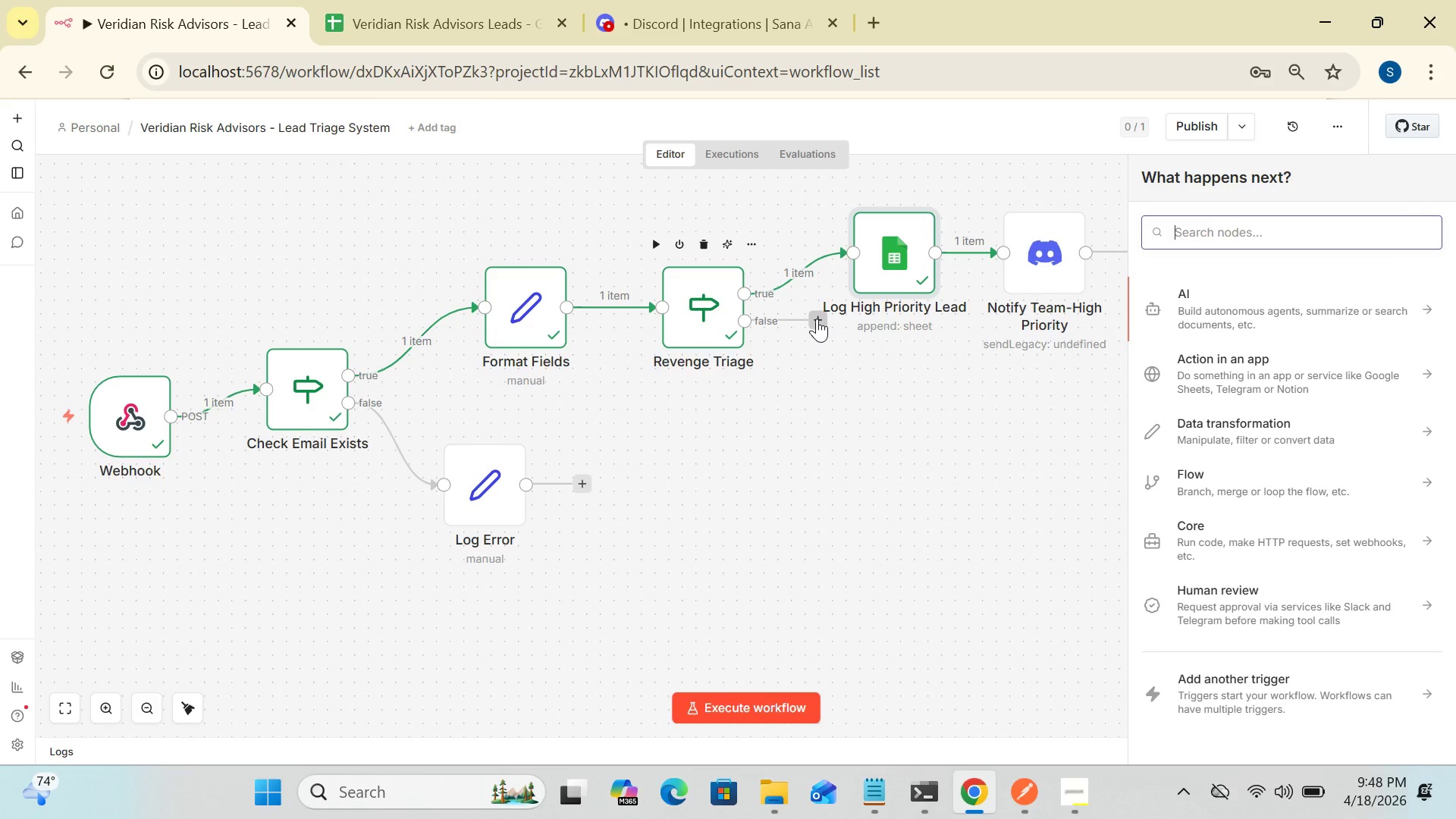 
type(googl)
 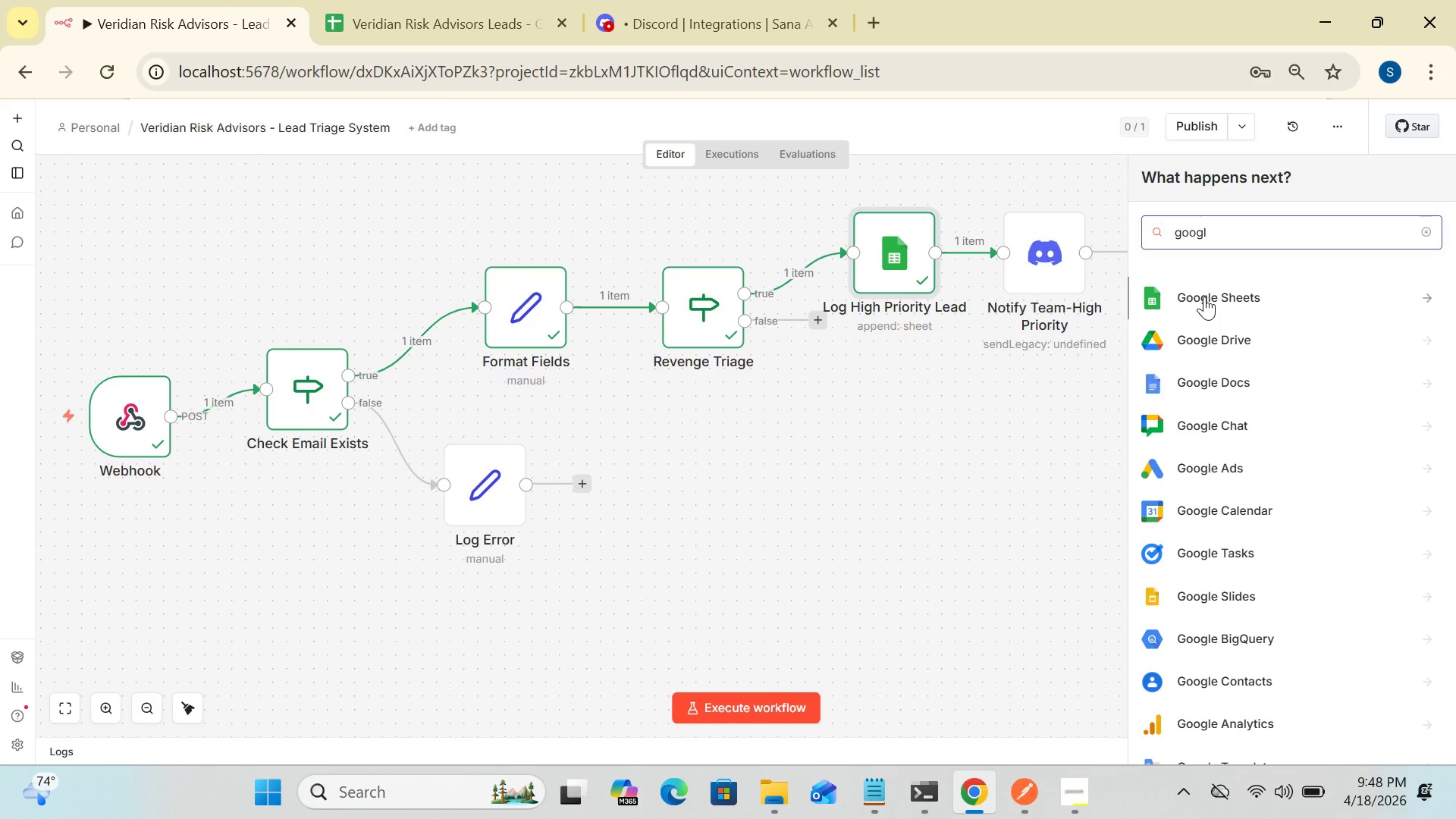 
left_click([1204, 297])
 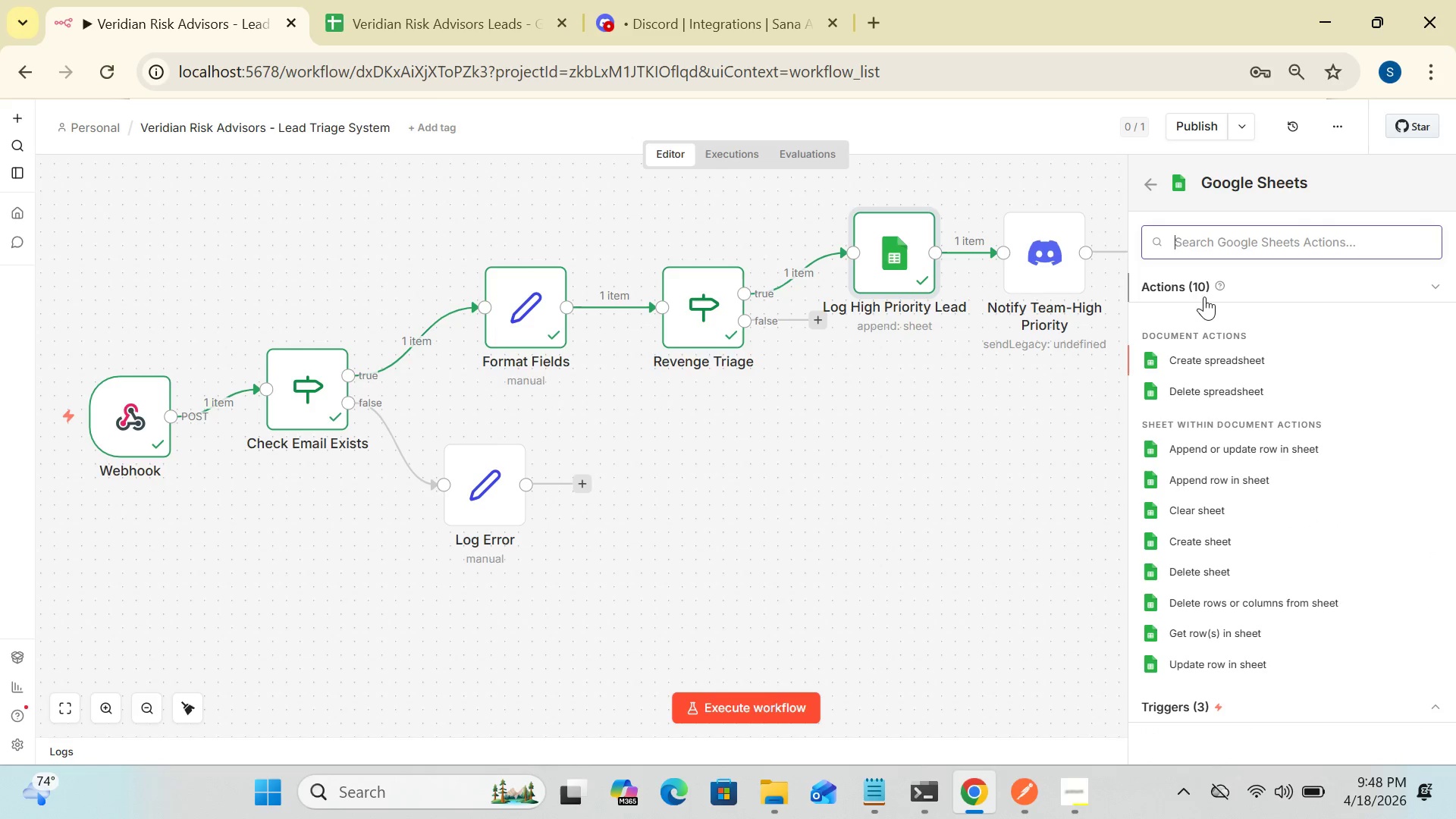 
wait(9.47)
 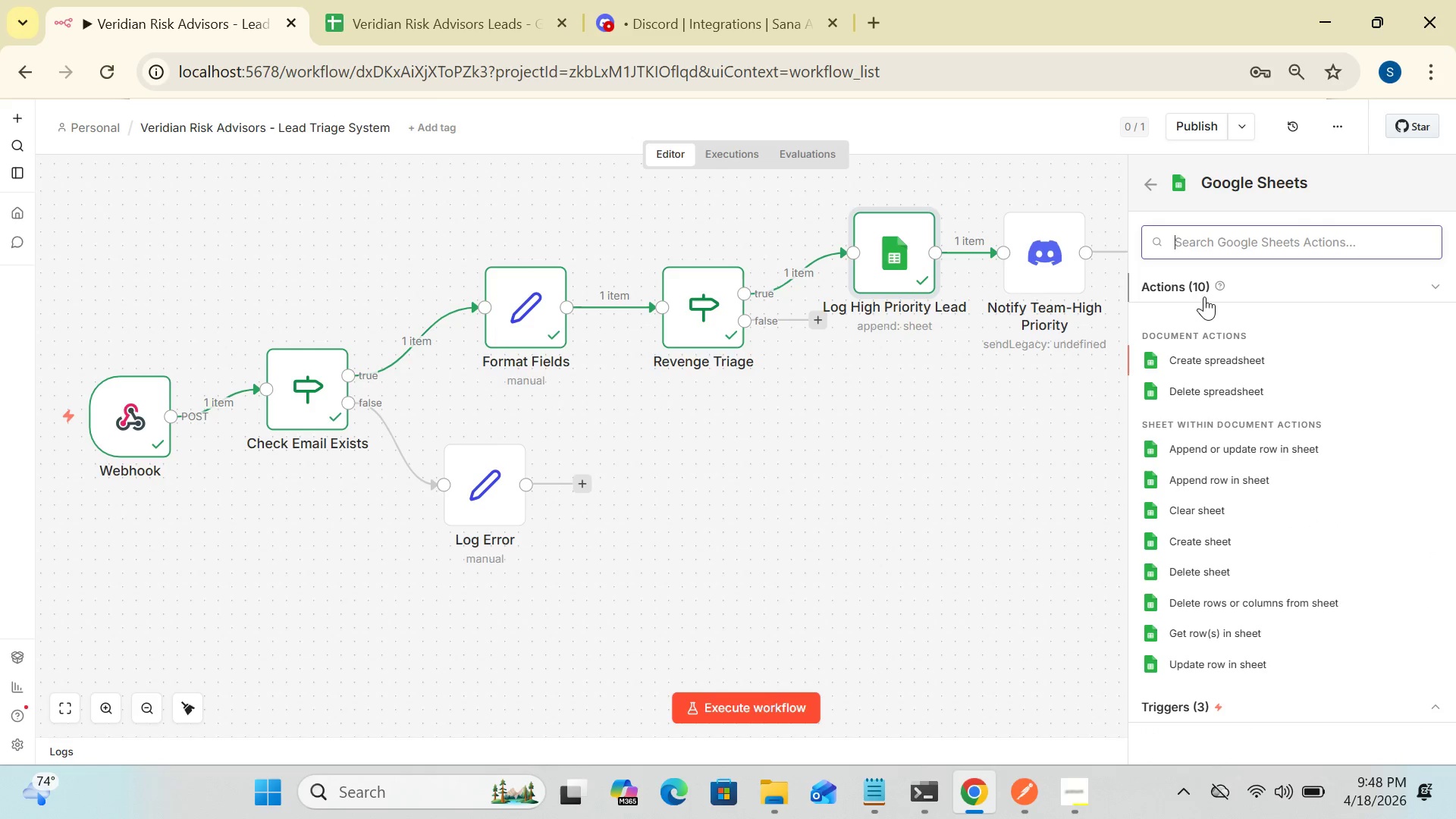 
left_click([1235, 243])
 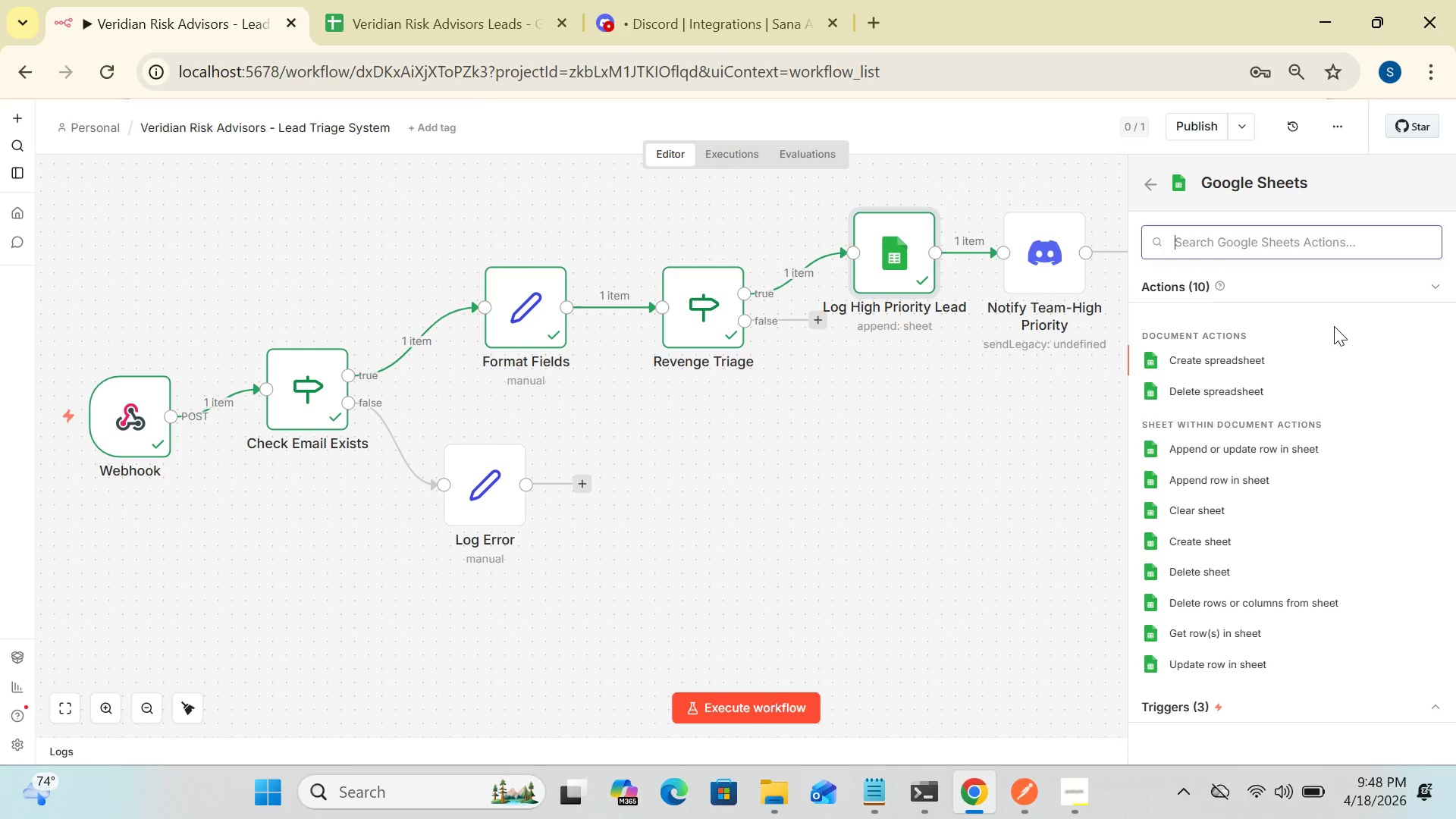 
wait(21.58)
 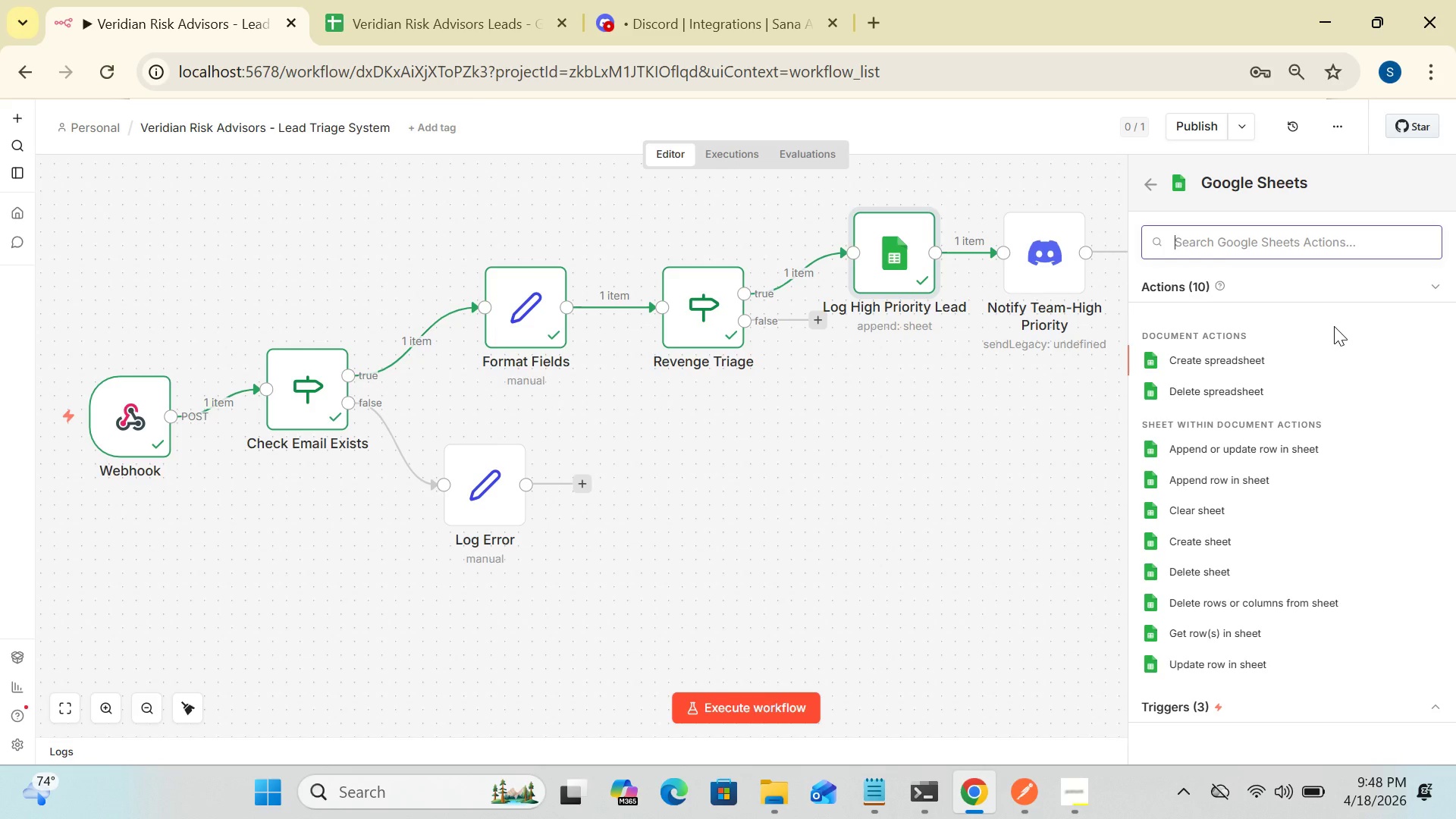 
key(ArrowDown)
 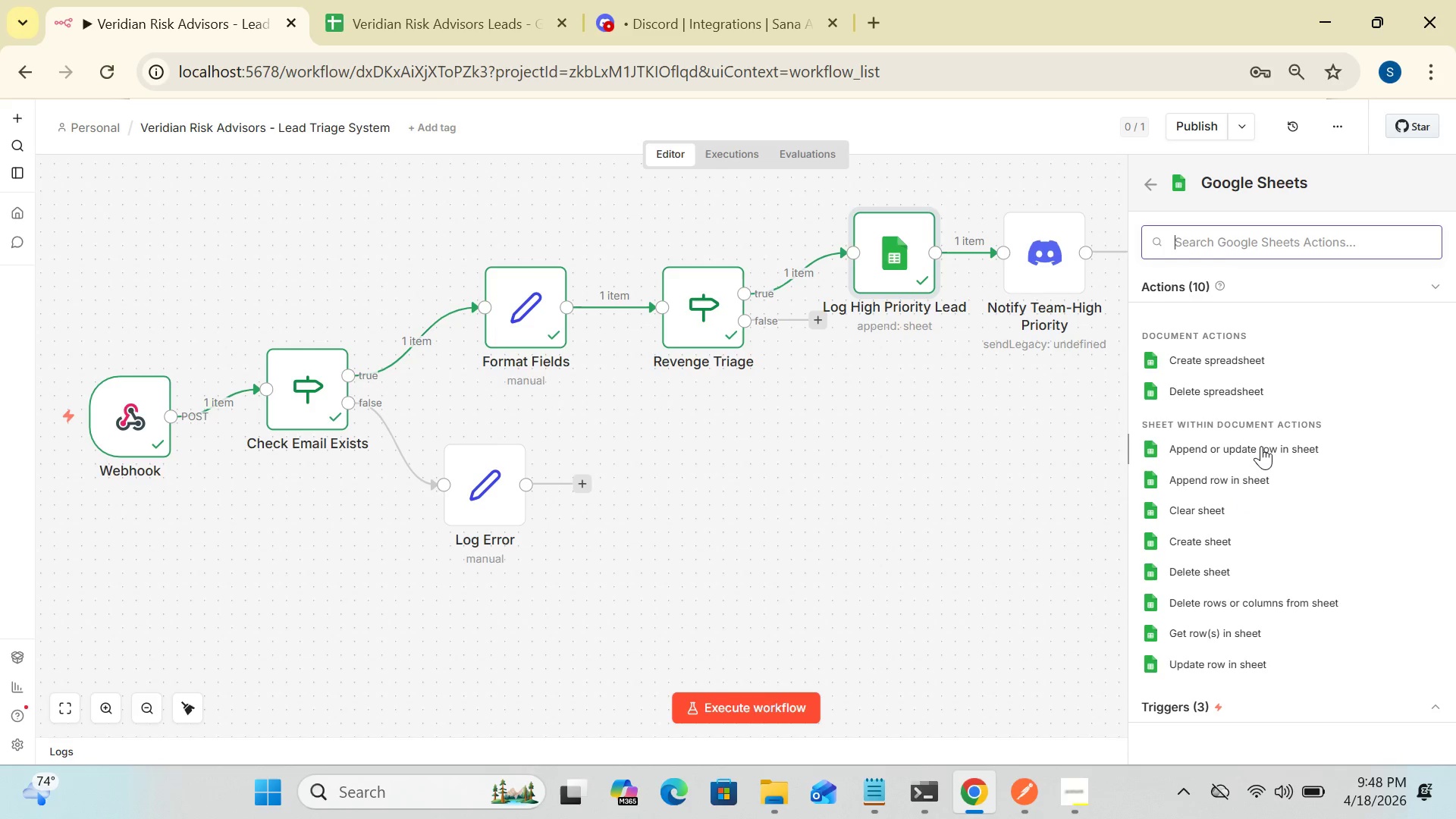 
key(ArrowDown)
 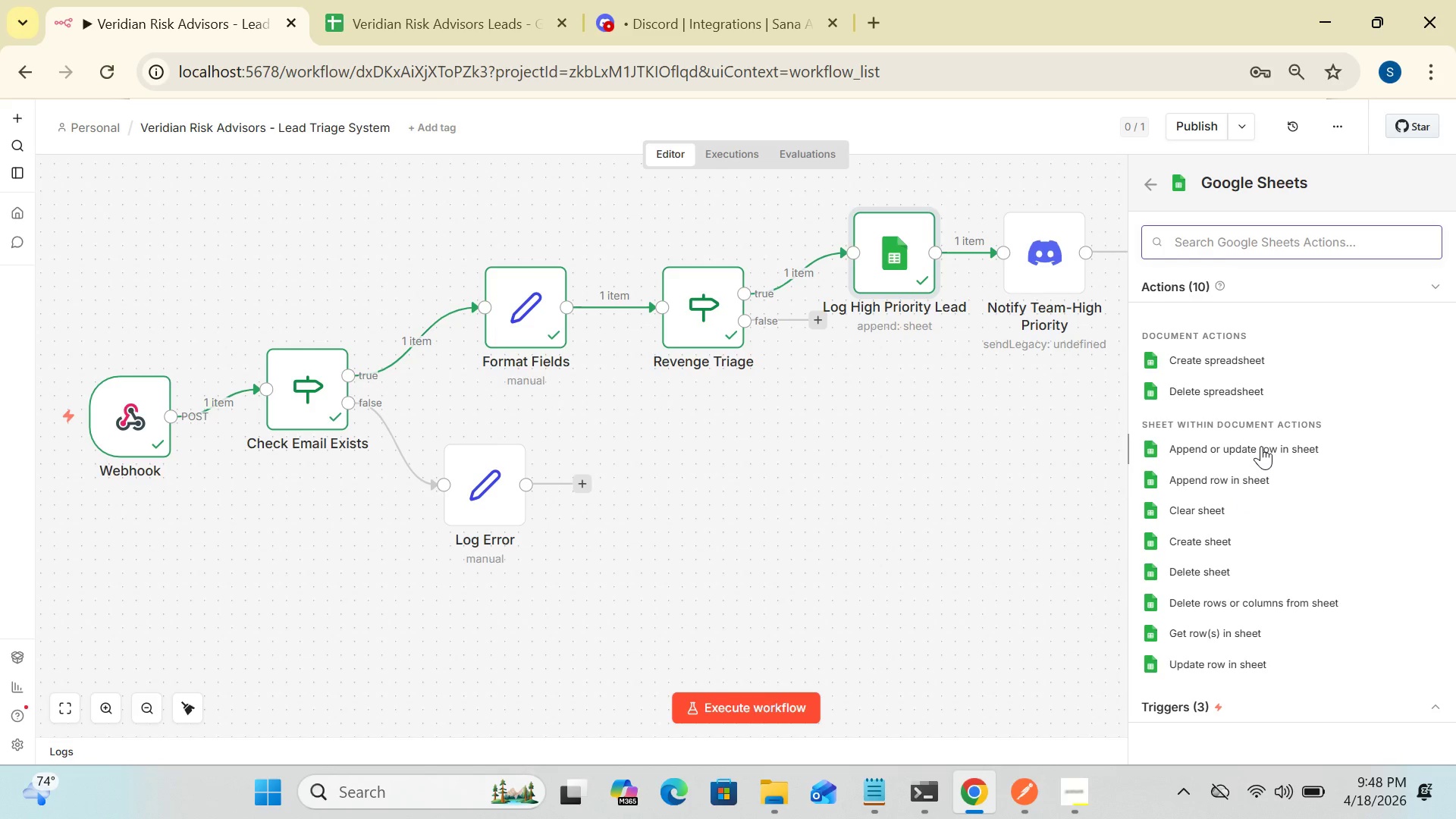 
key(ArrowDown)
 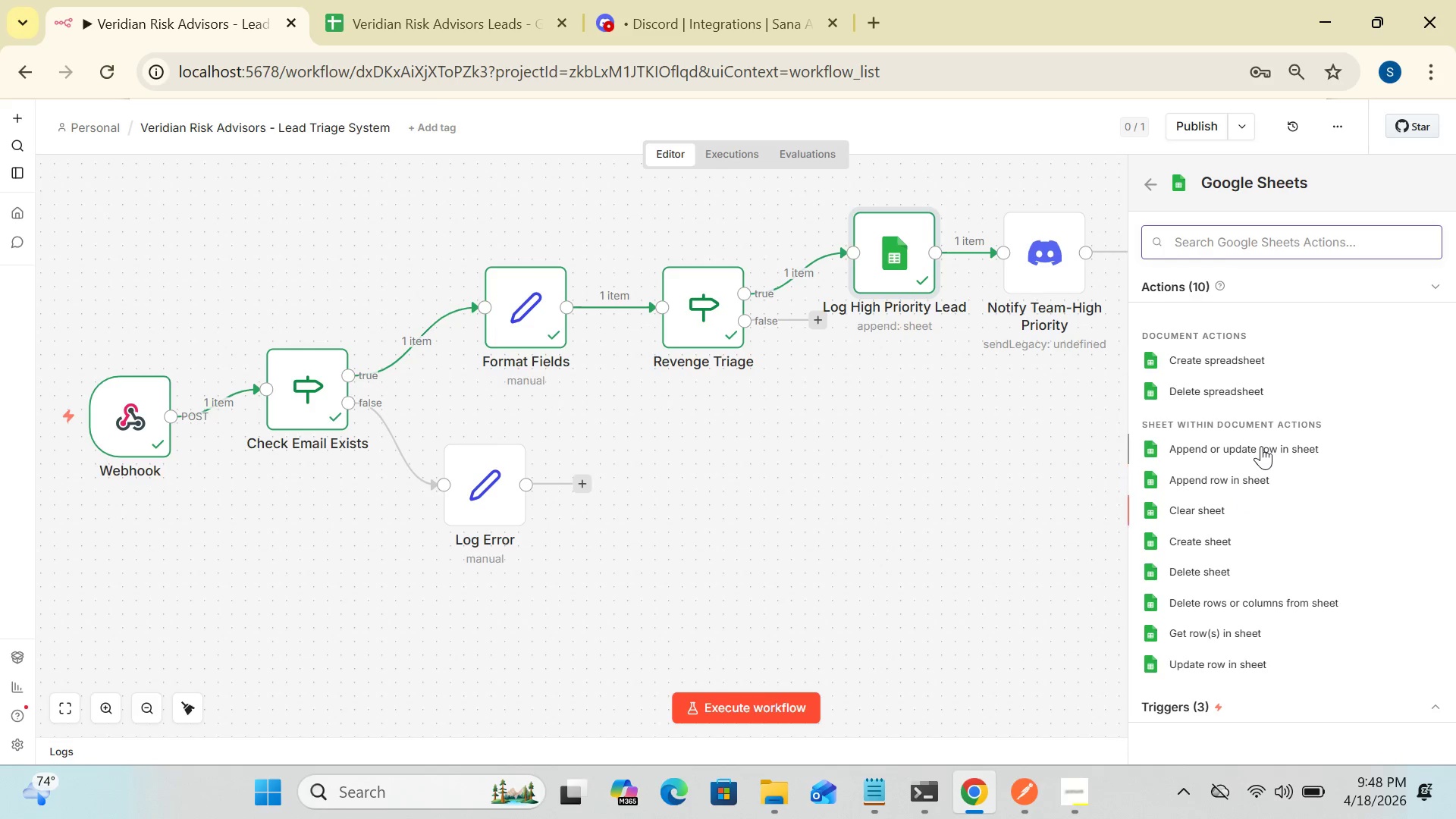 
key(ArrowDown)
 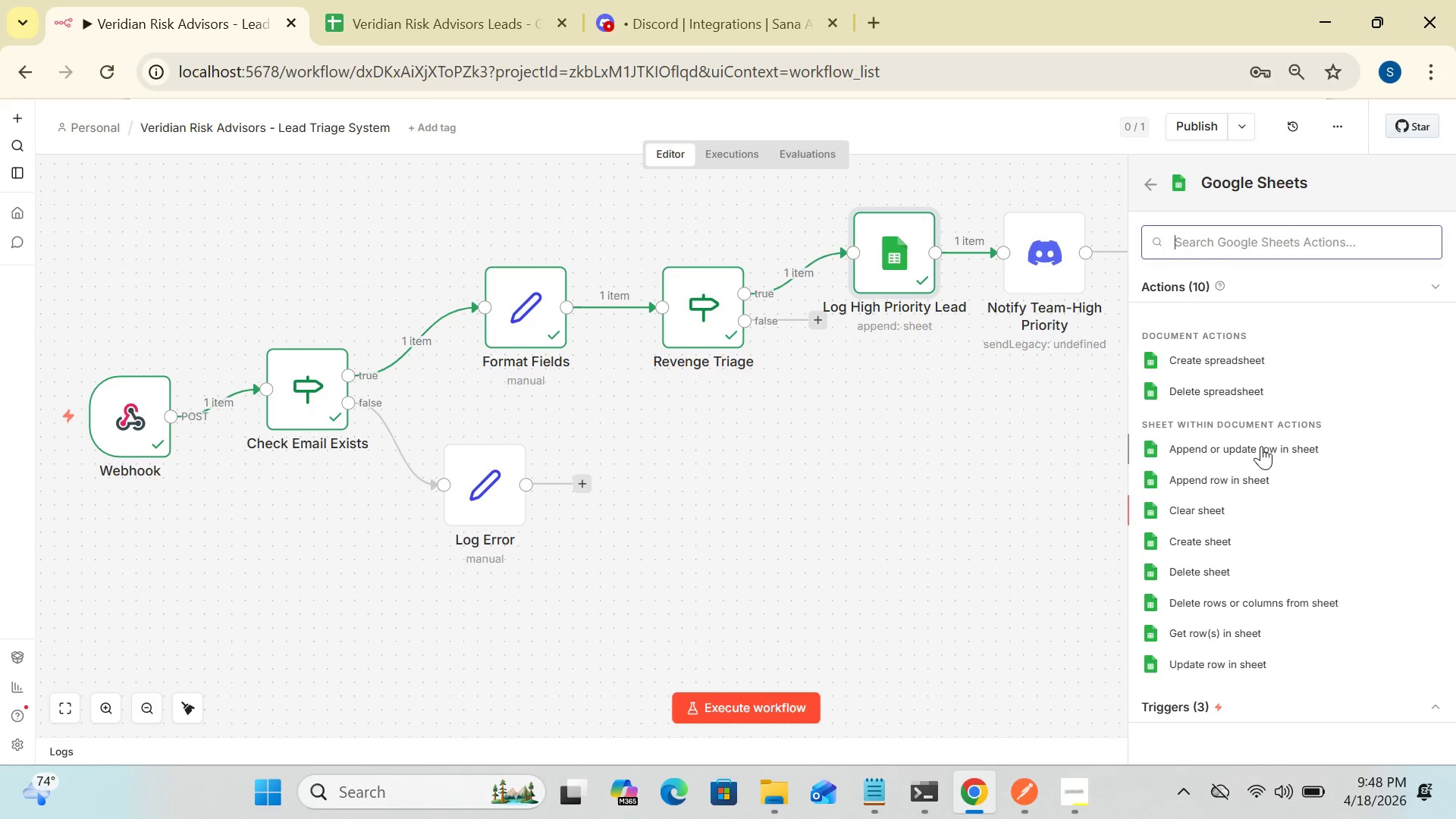 
key(ArrowDown)
 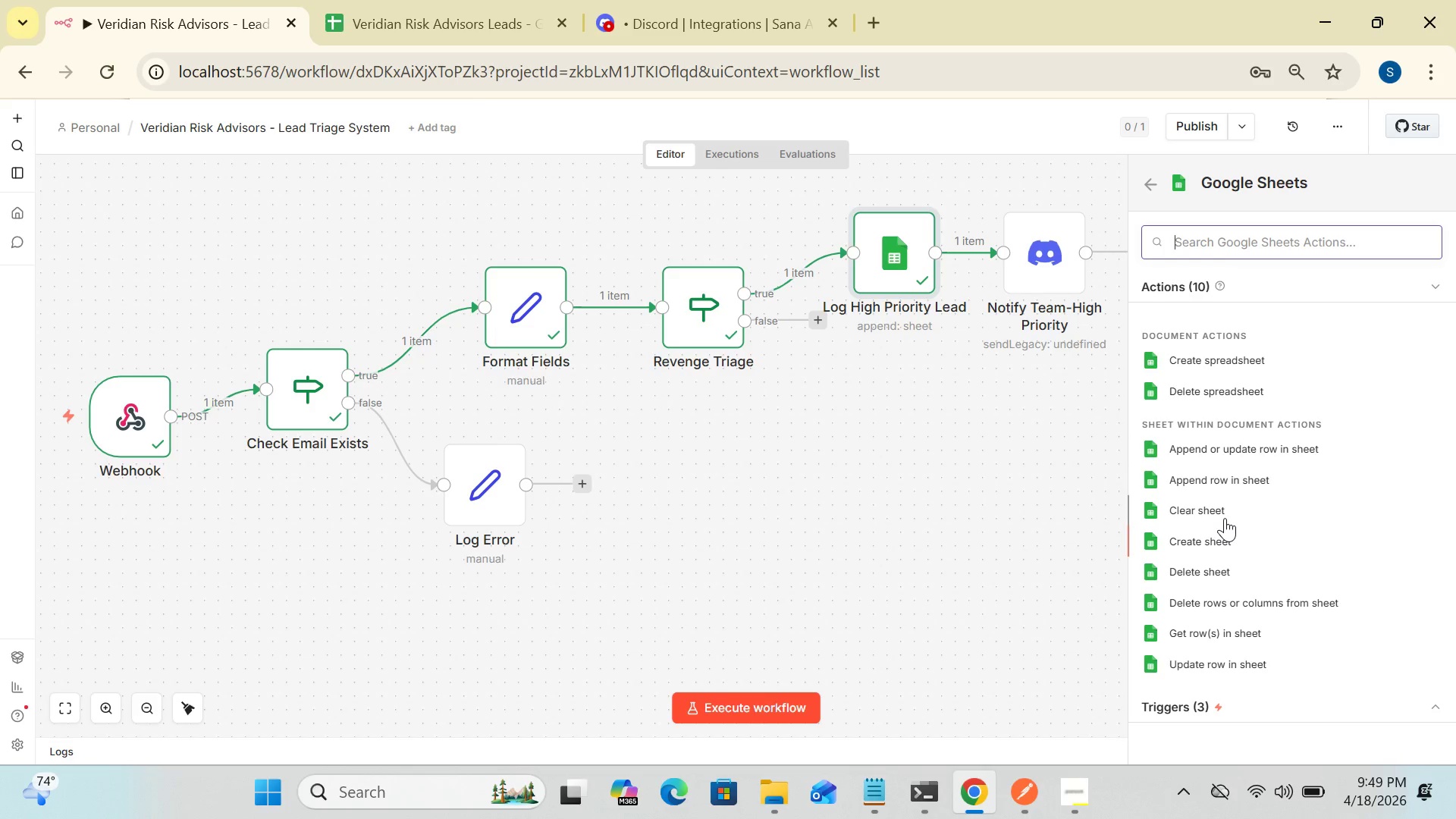 
wait(18.73)
 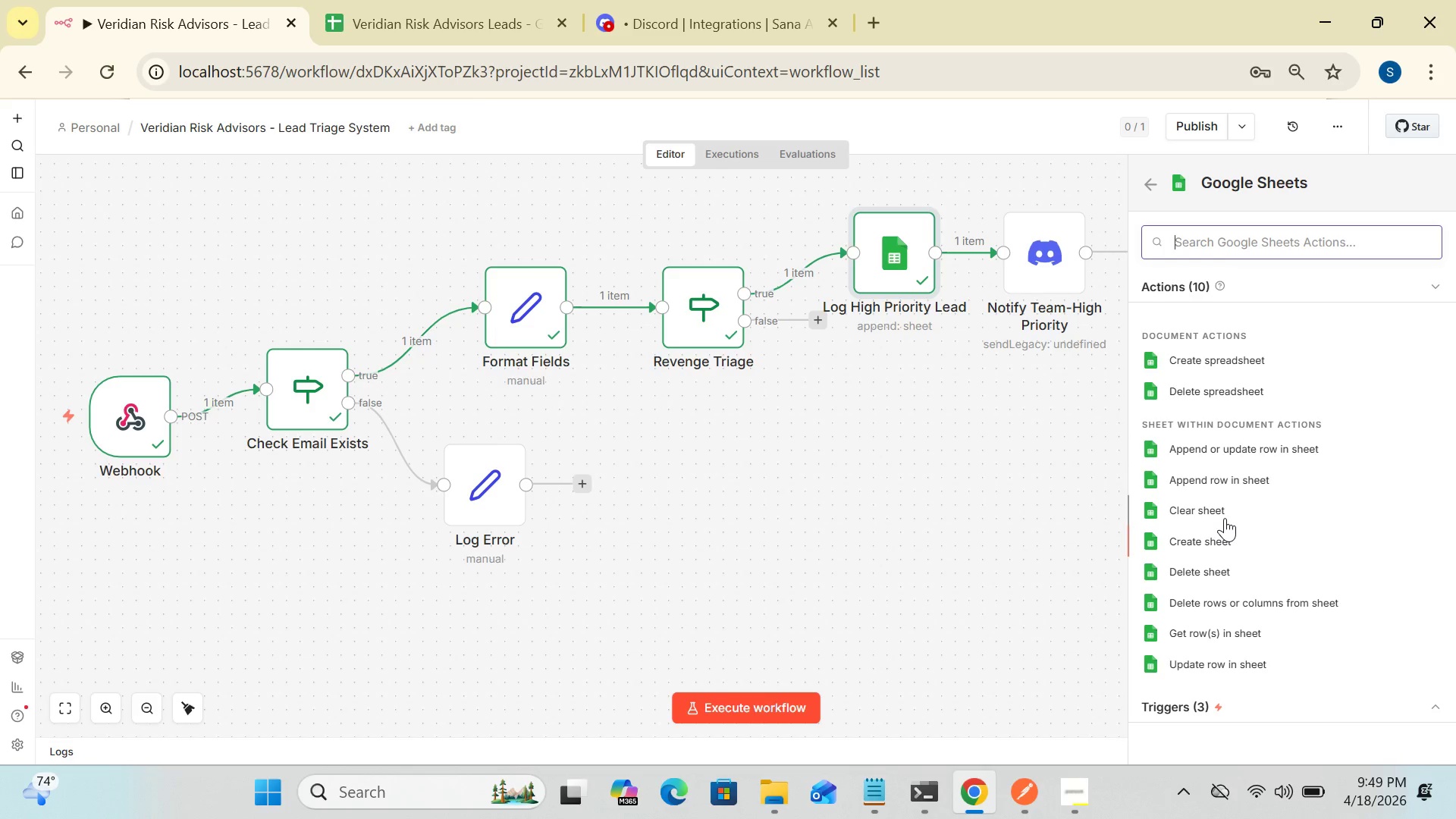 
key(ArrowDown)
 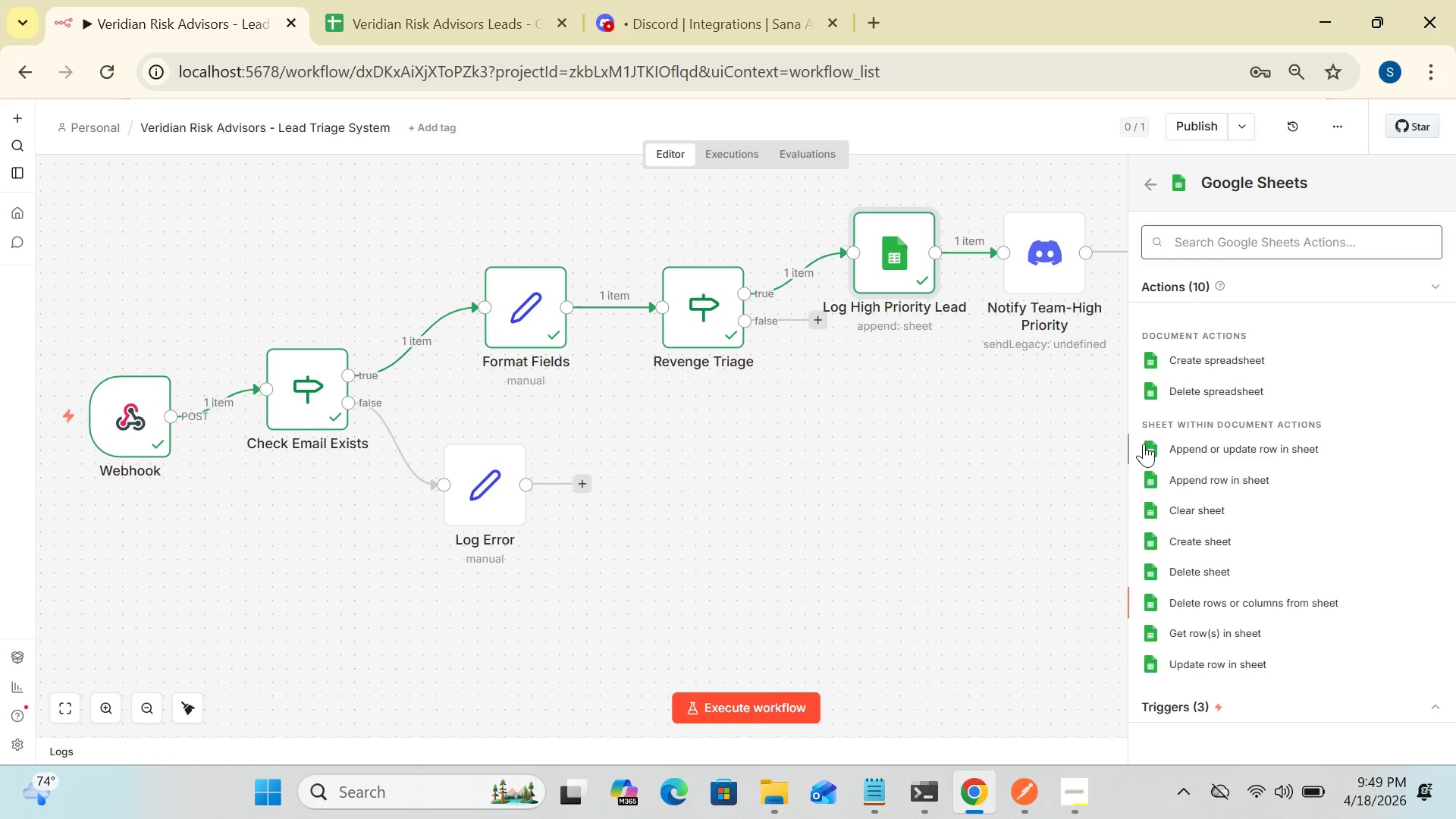 
key(ArrowDown)
 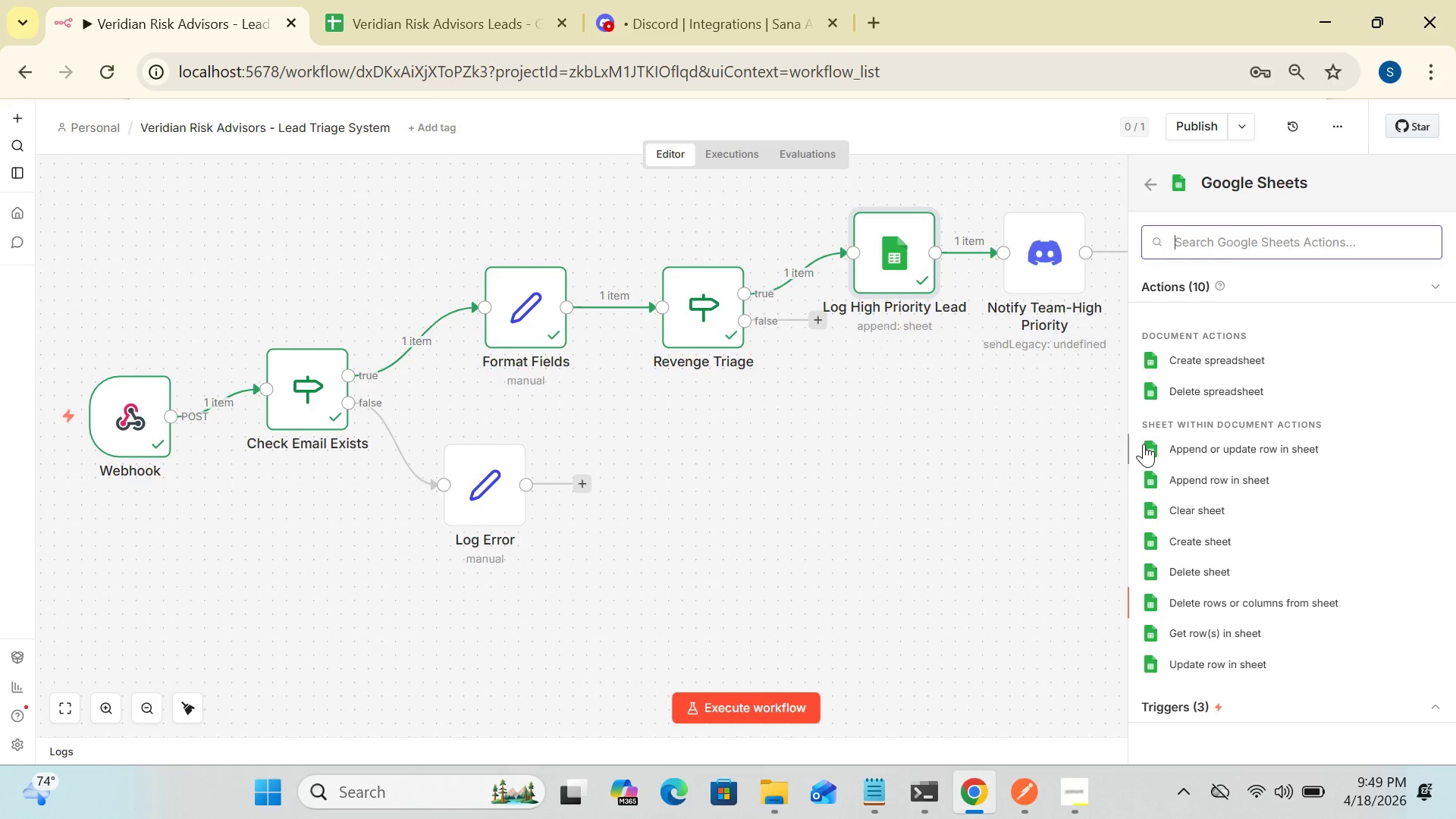 
key(ArrowDown)
 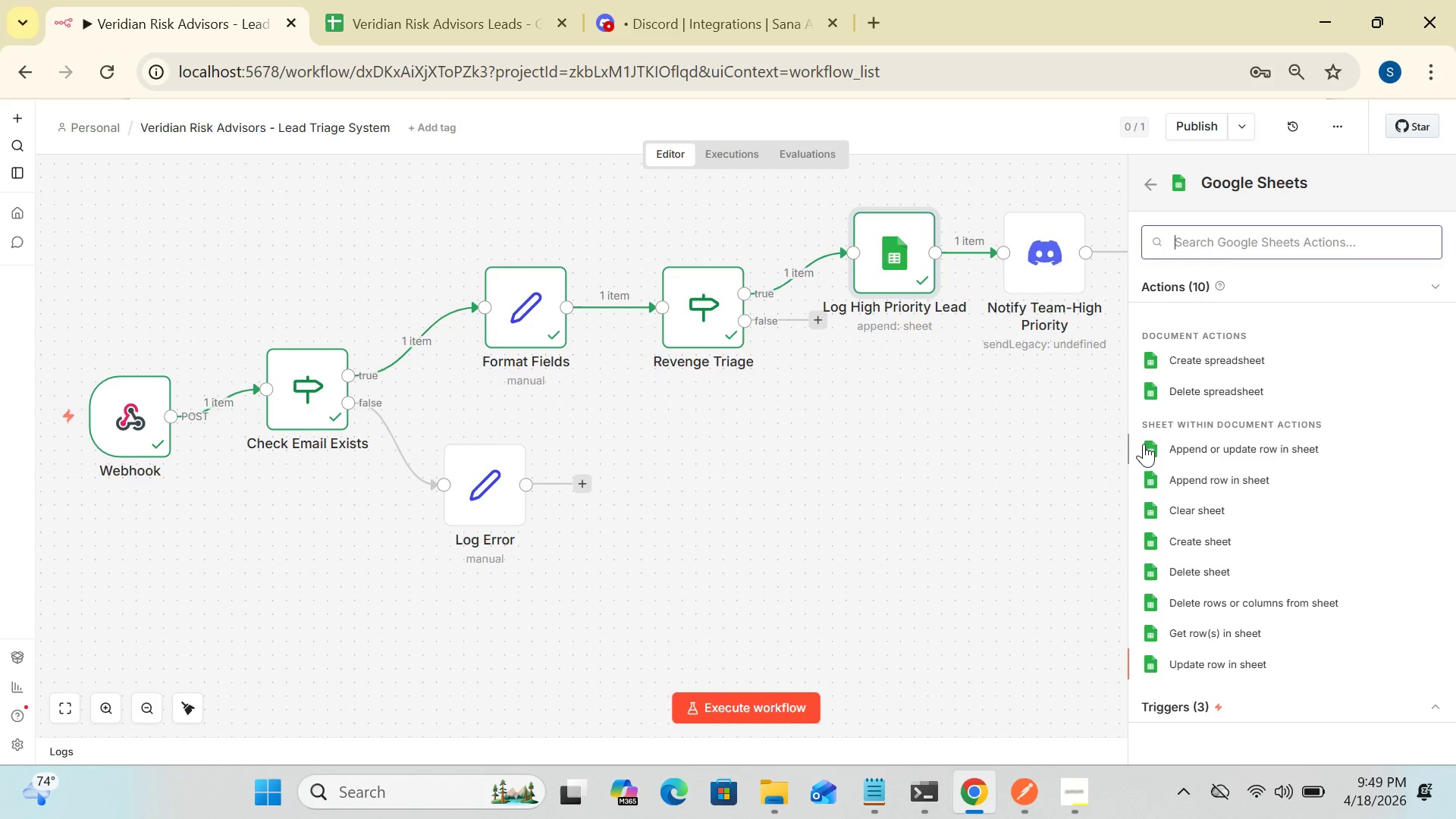 
key(ArrowDown)
 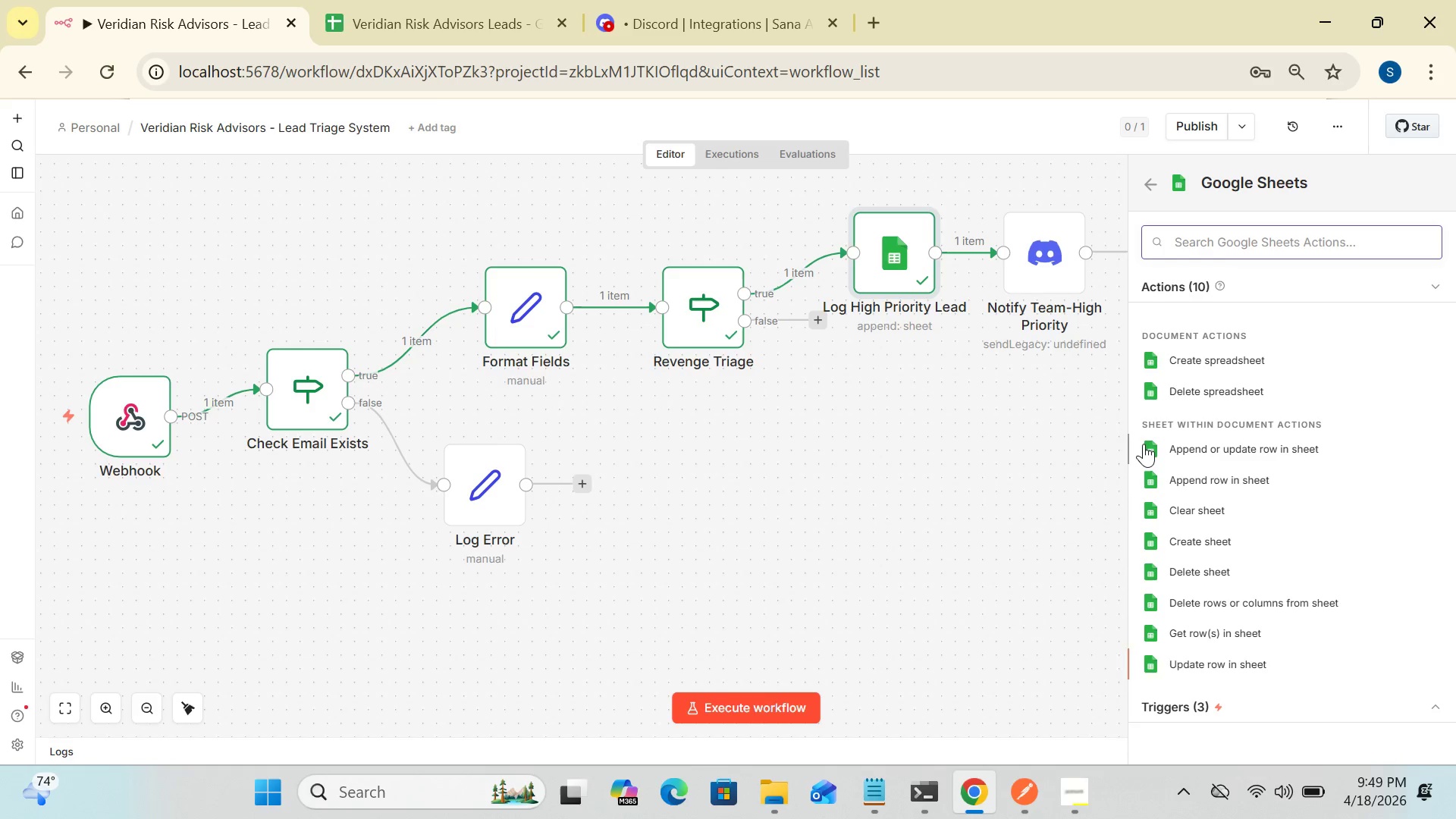 
key(ArrowDown)
 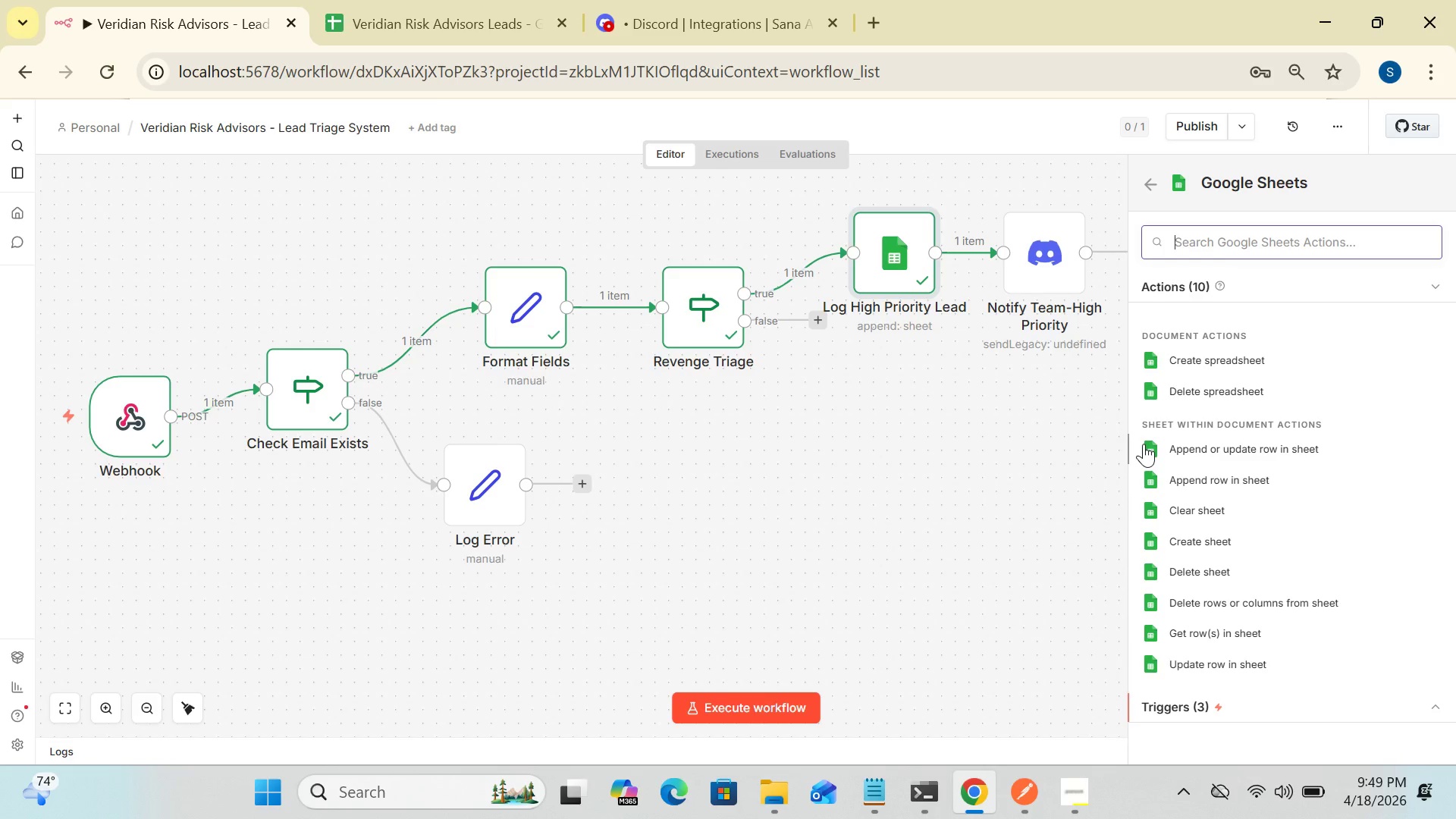 
key(ArrowUp)
 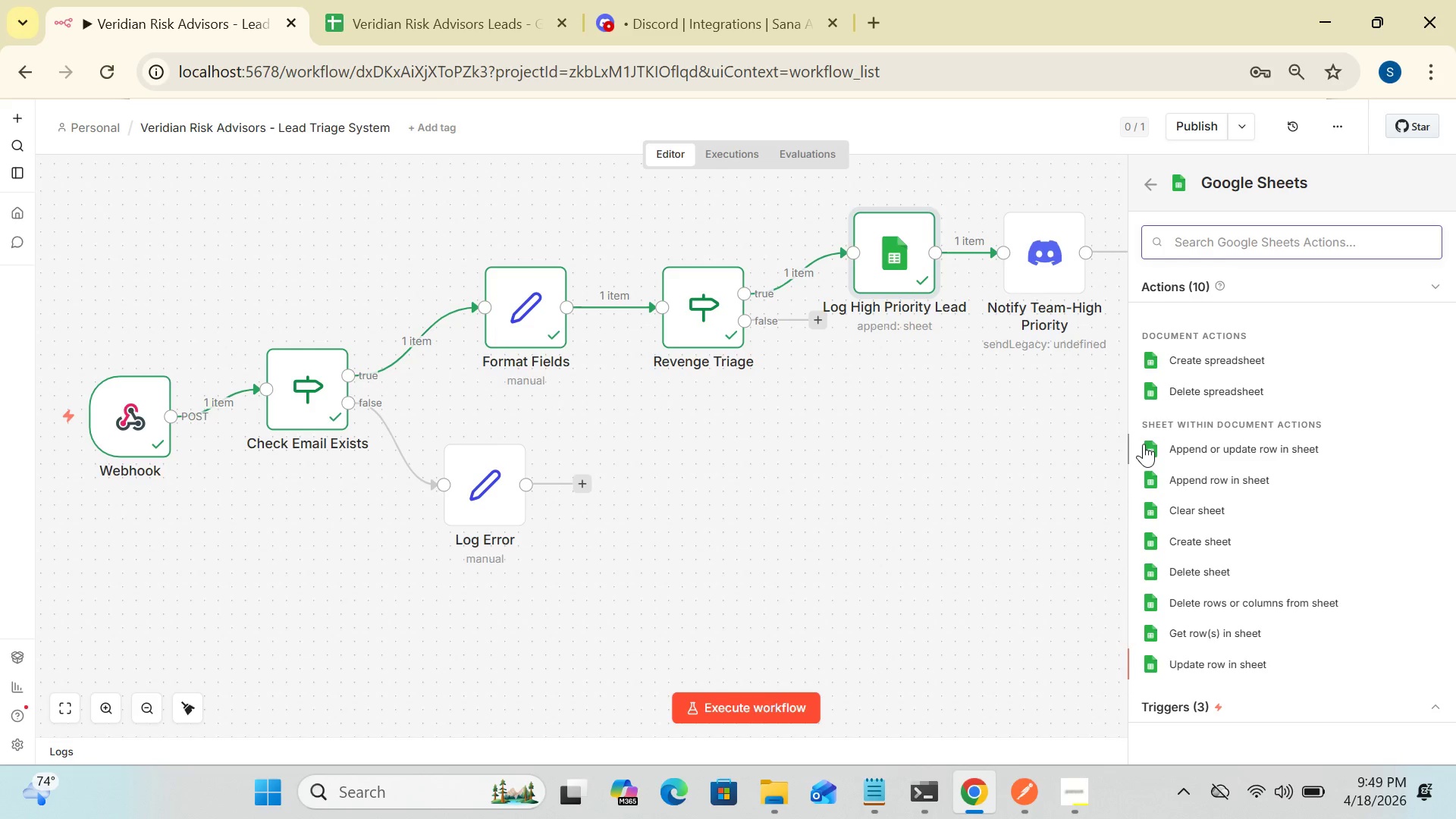 
key(ArrowUp)
 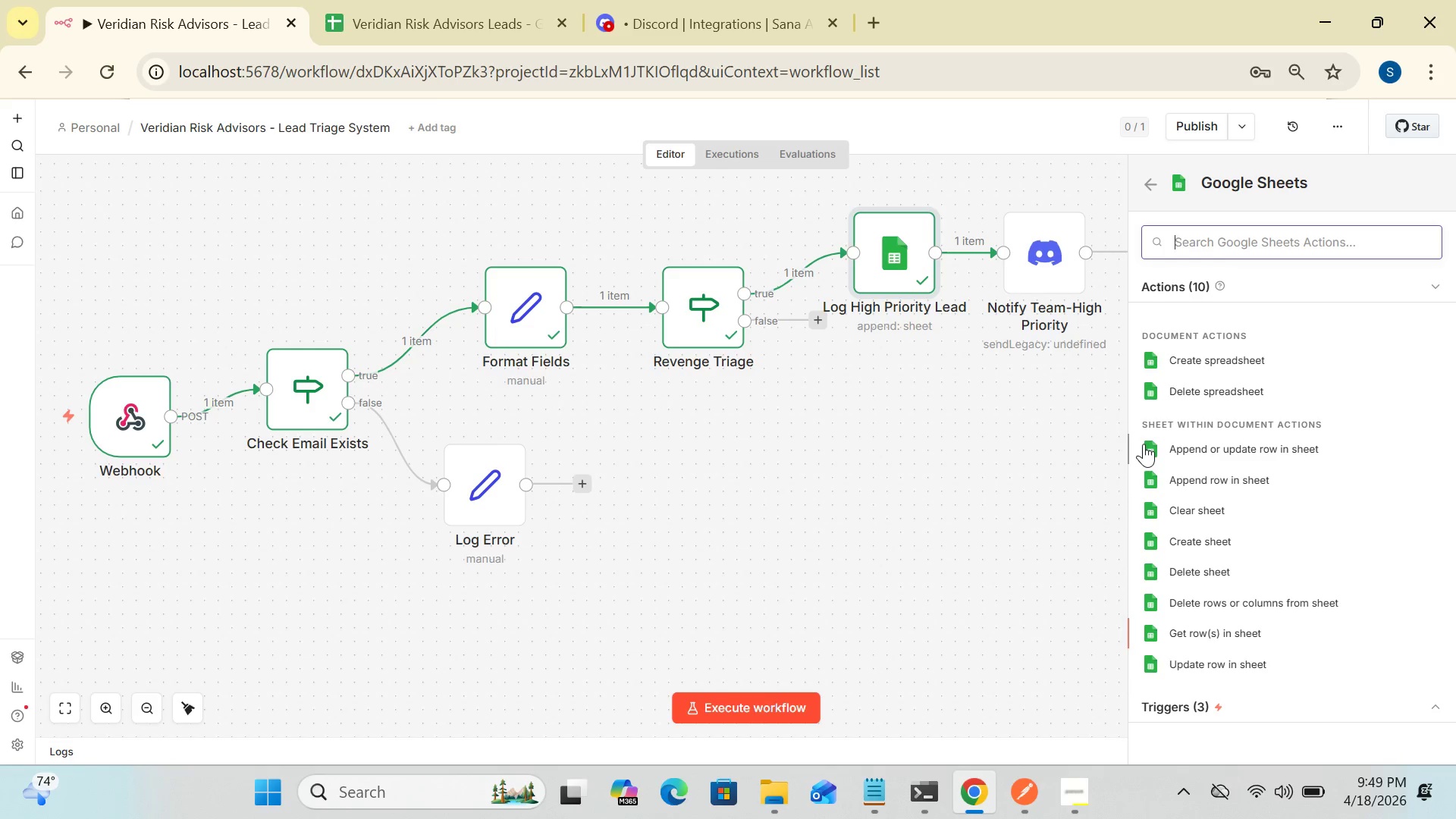 
key(ArrowUp)
 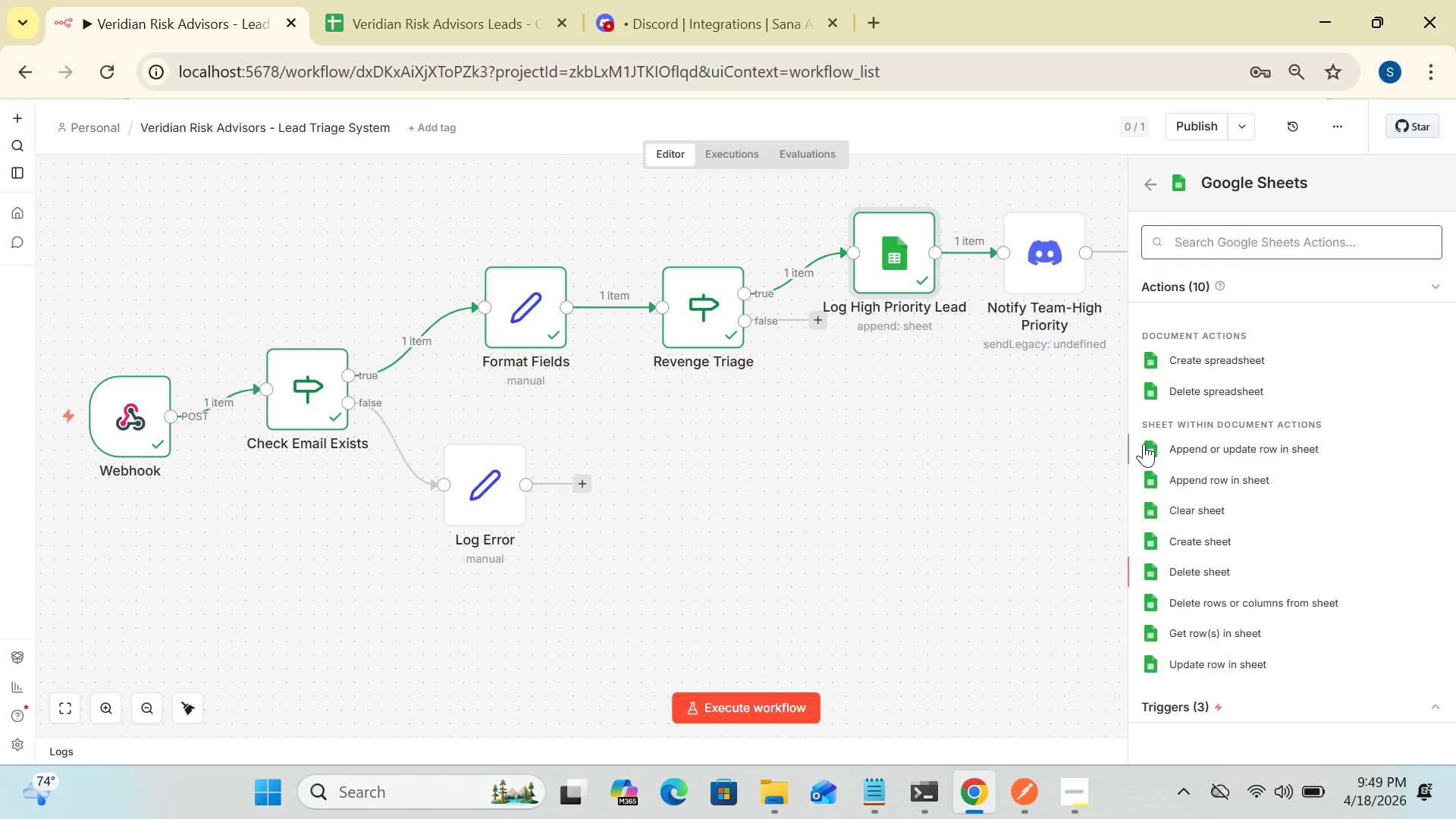 
key(ArrowUp)
 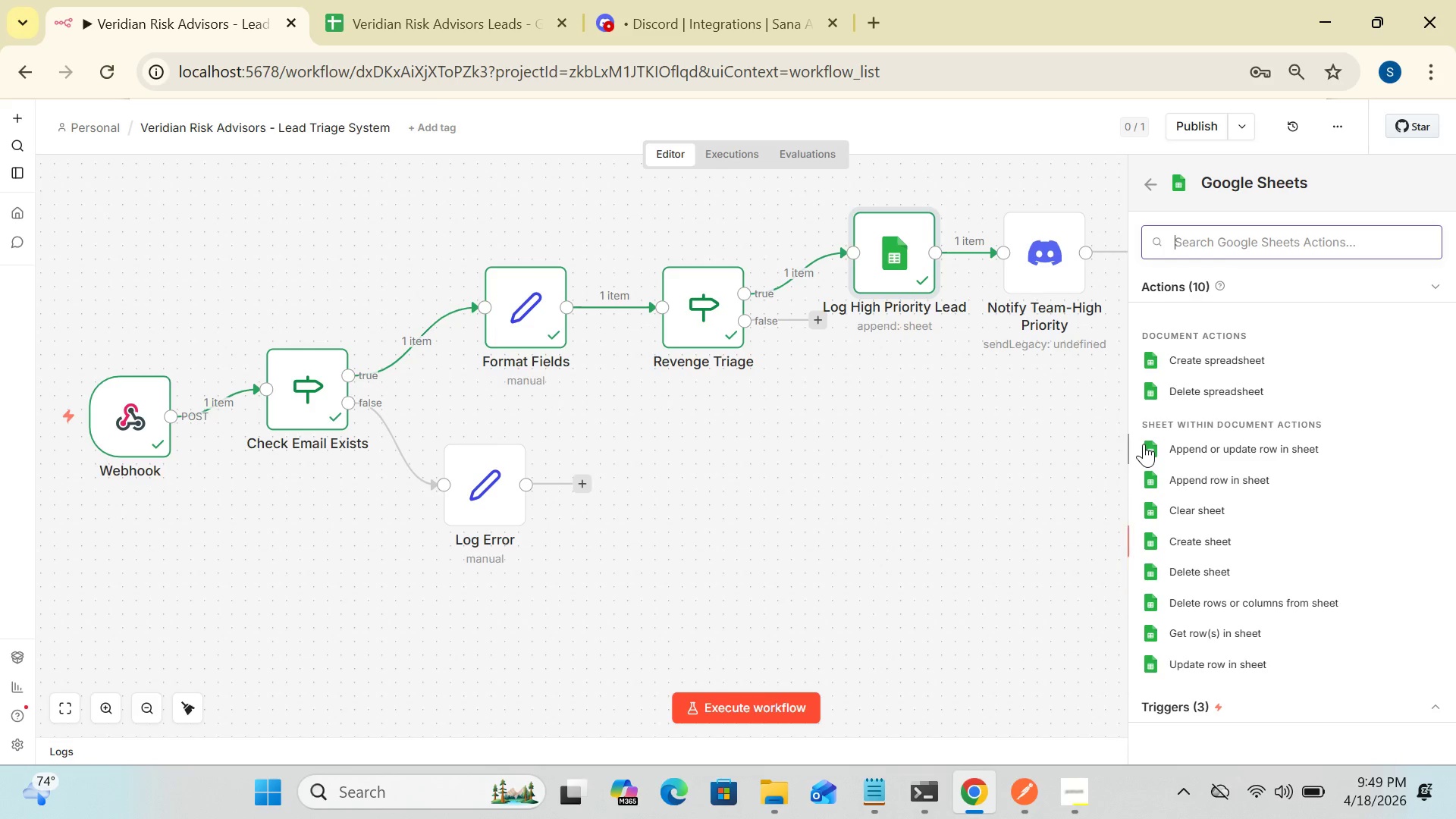 
key(ArrowUp)
 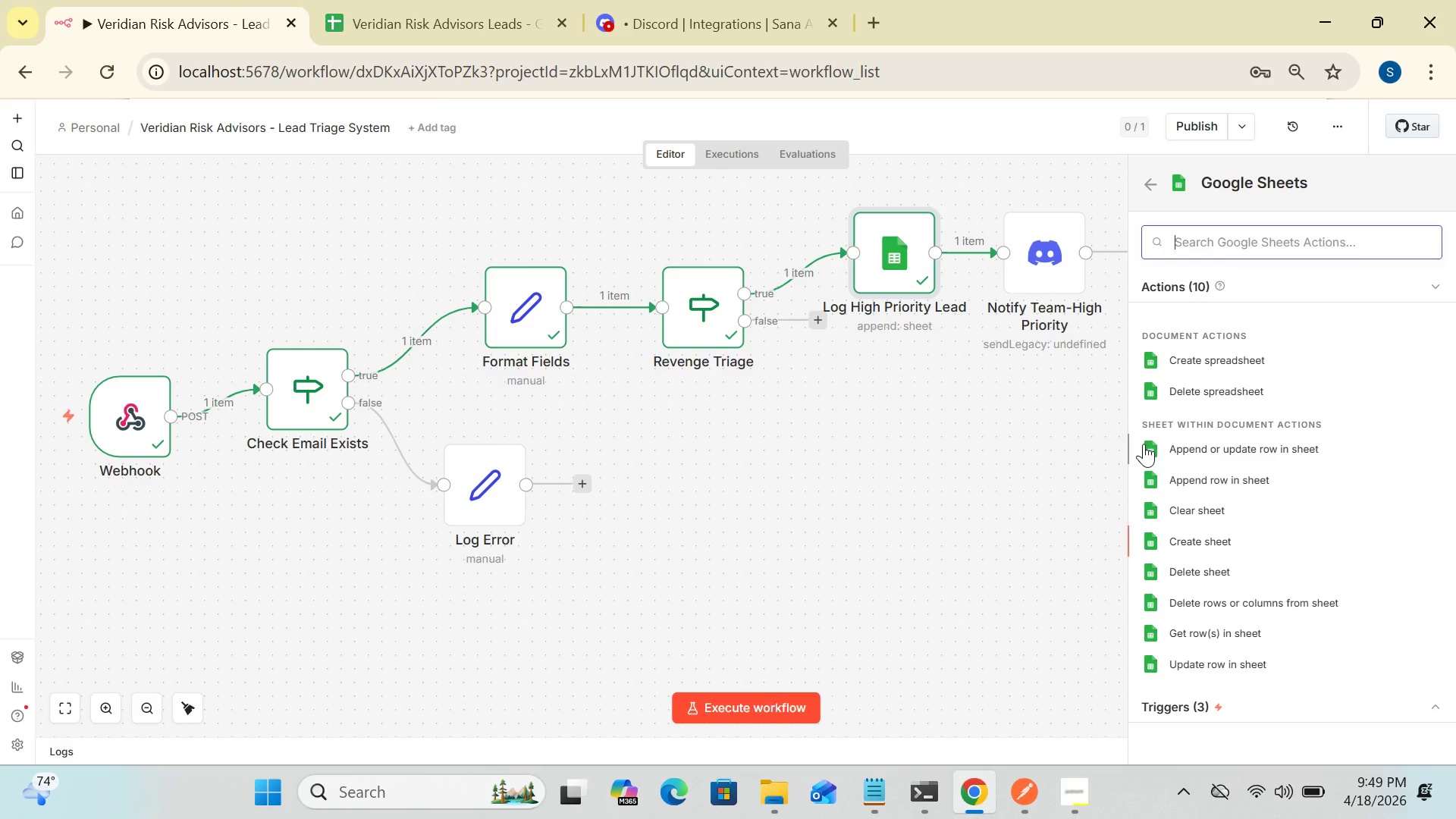 
key(ArrowUp)
 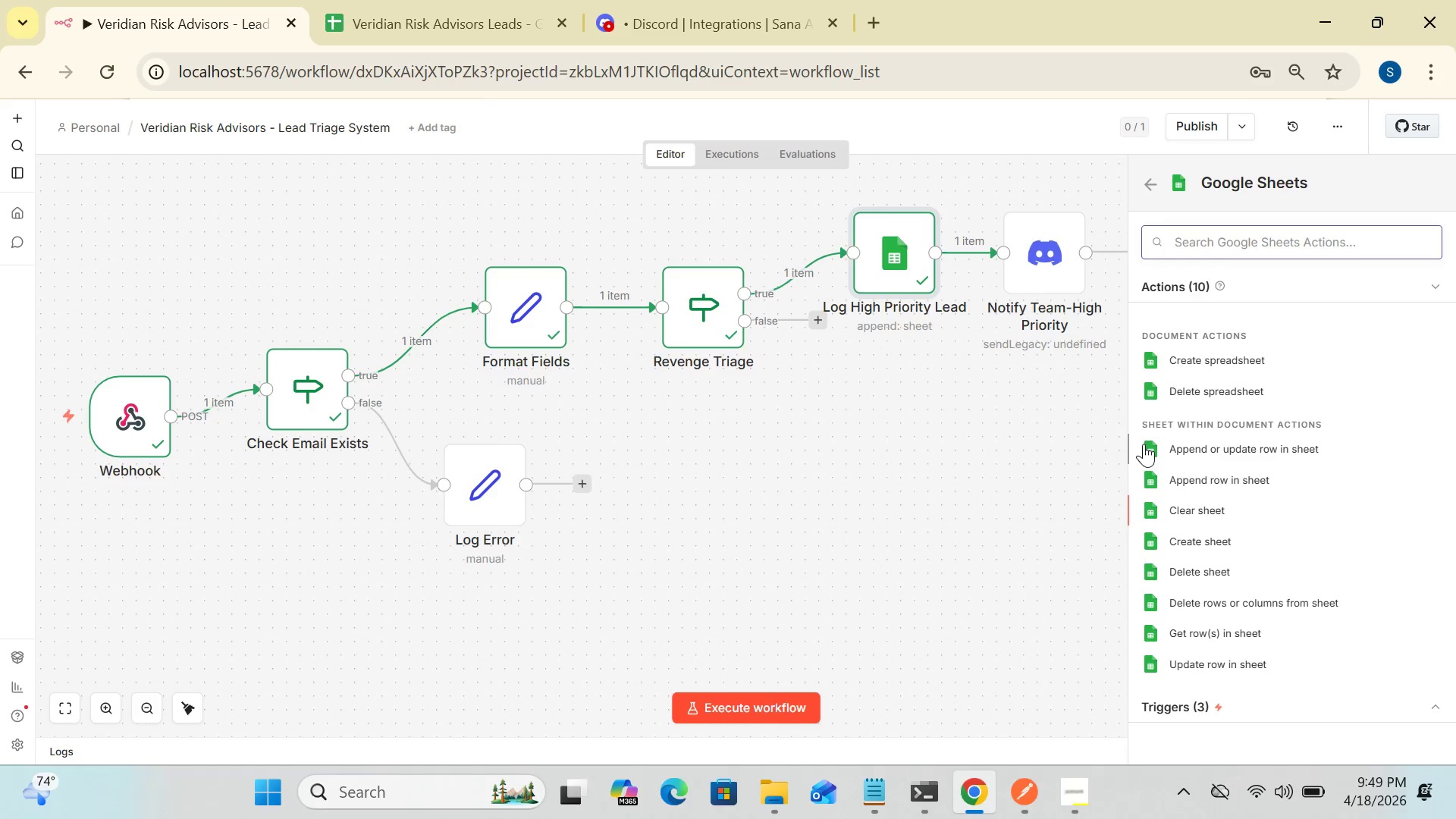 
key(ArrowUp)
 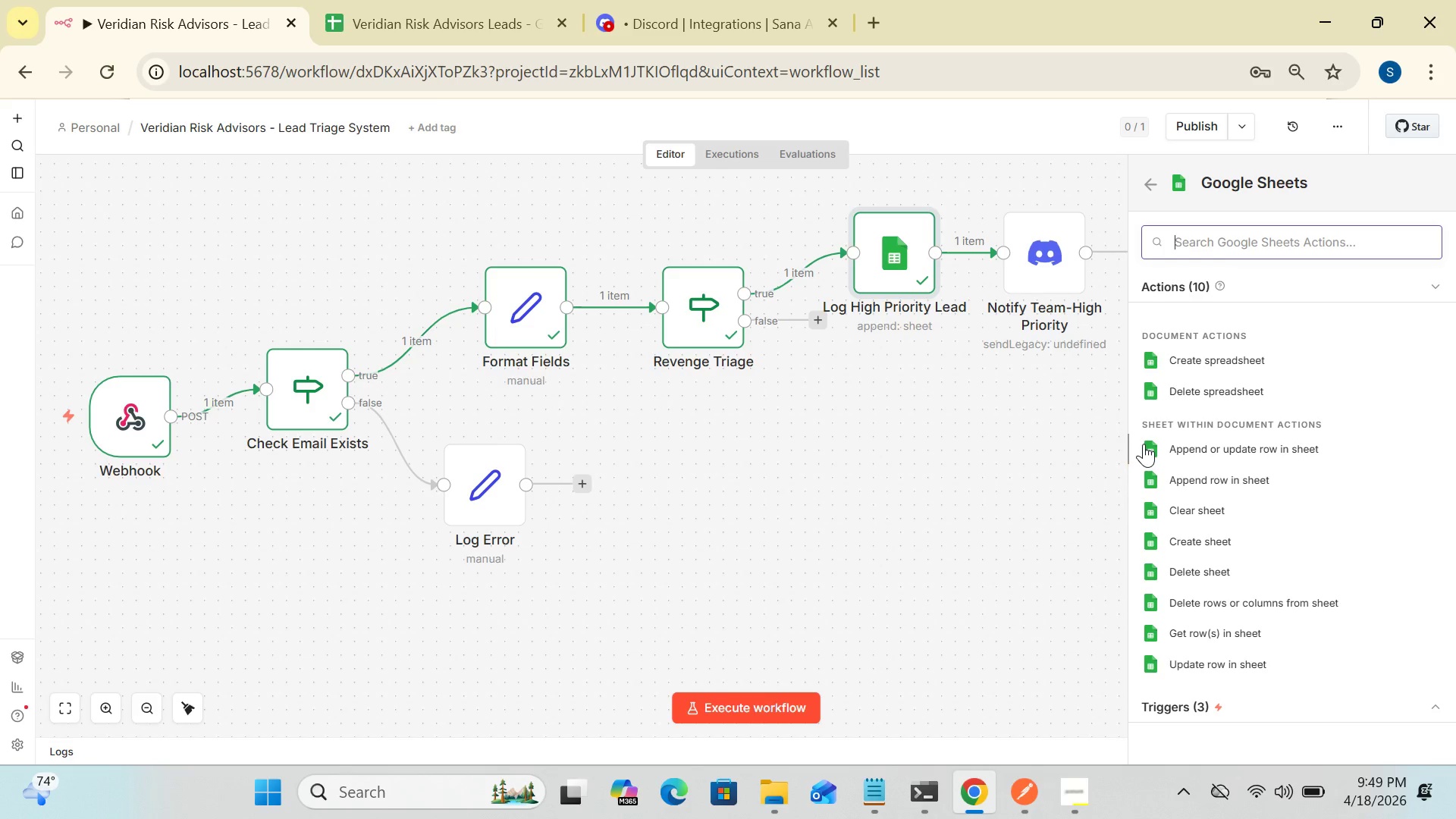 
key(ArrowUp)
 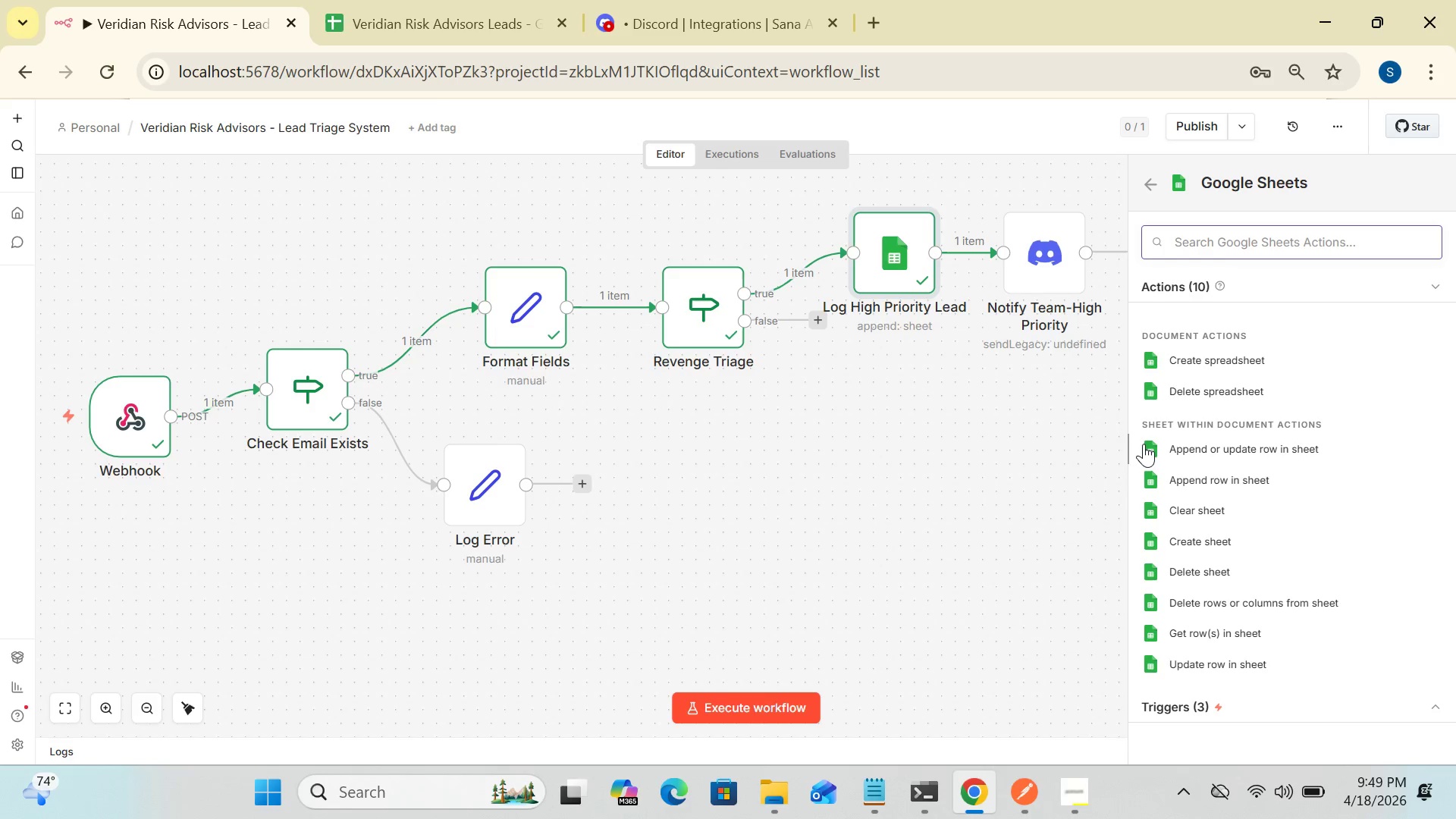 
key(ArrowUp)
 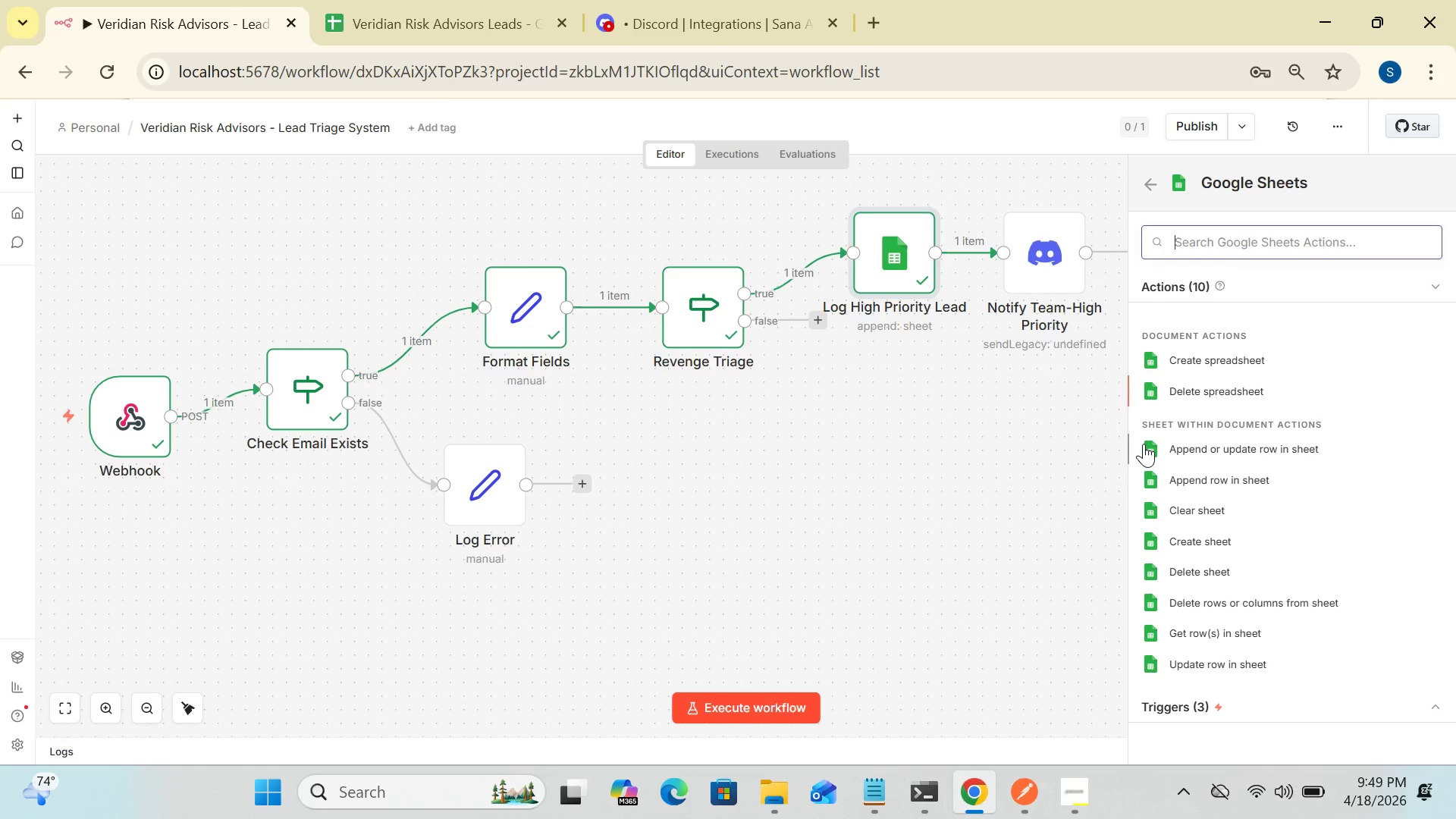 
key(ArrowUp)
 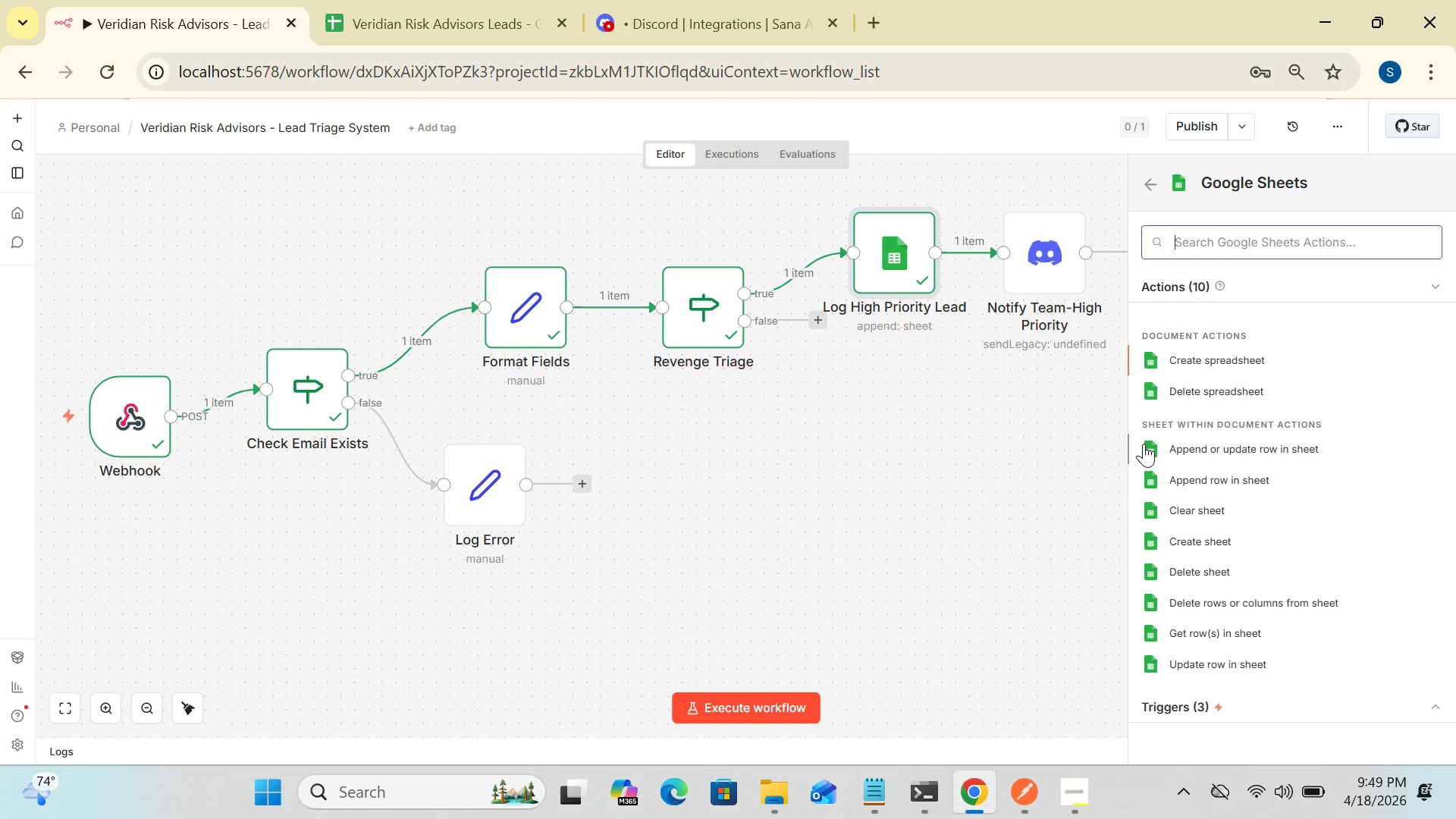 
key(ArrowDown)
 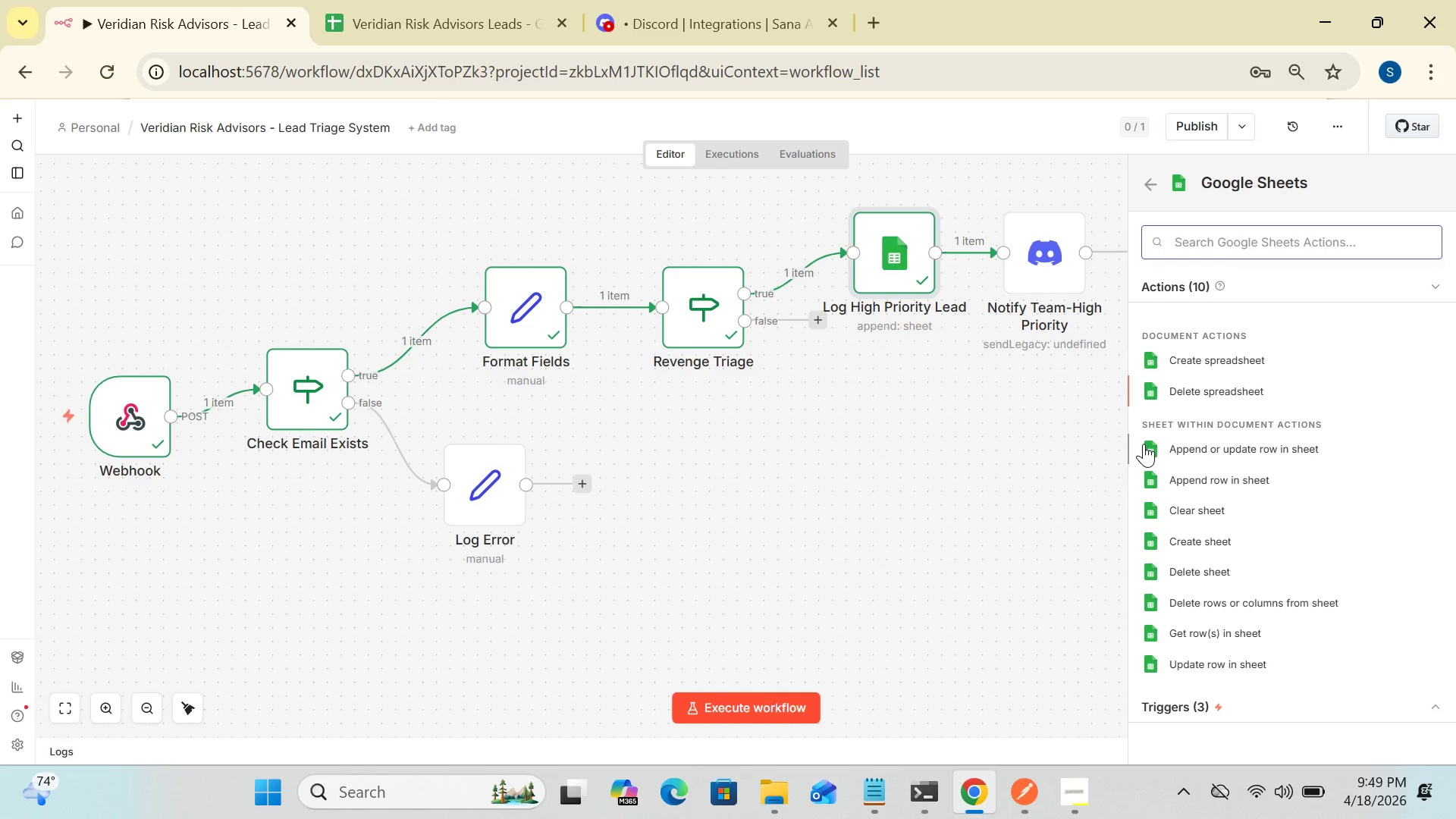 
key(ArrowDown)
 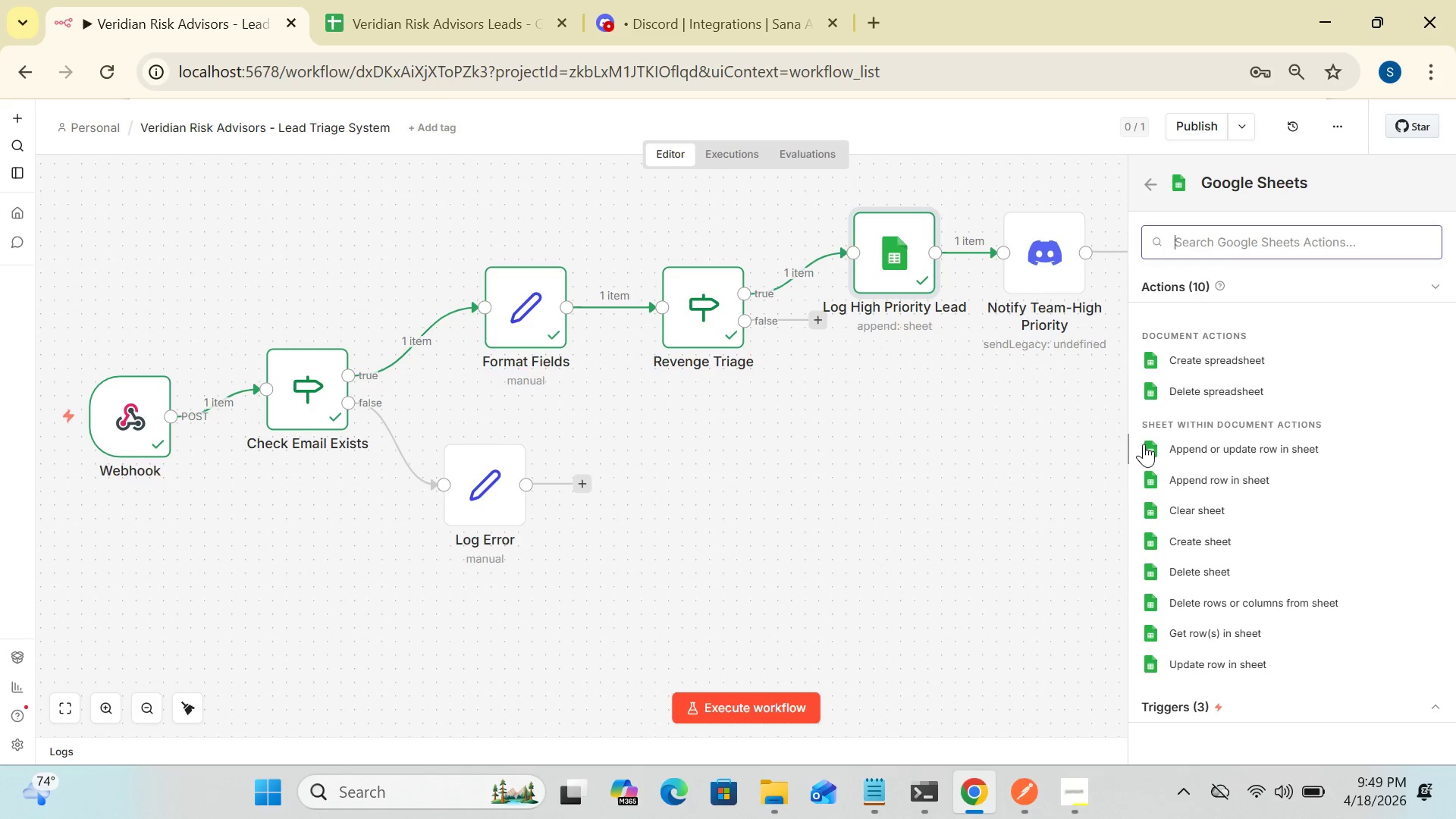 
key(ArrowDown)
 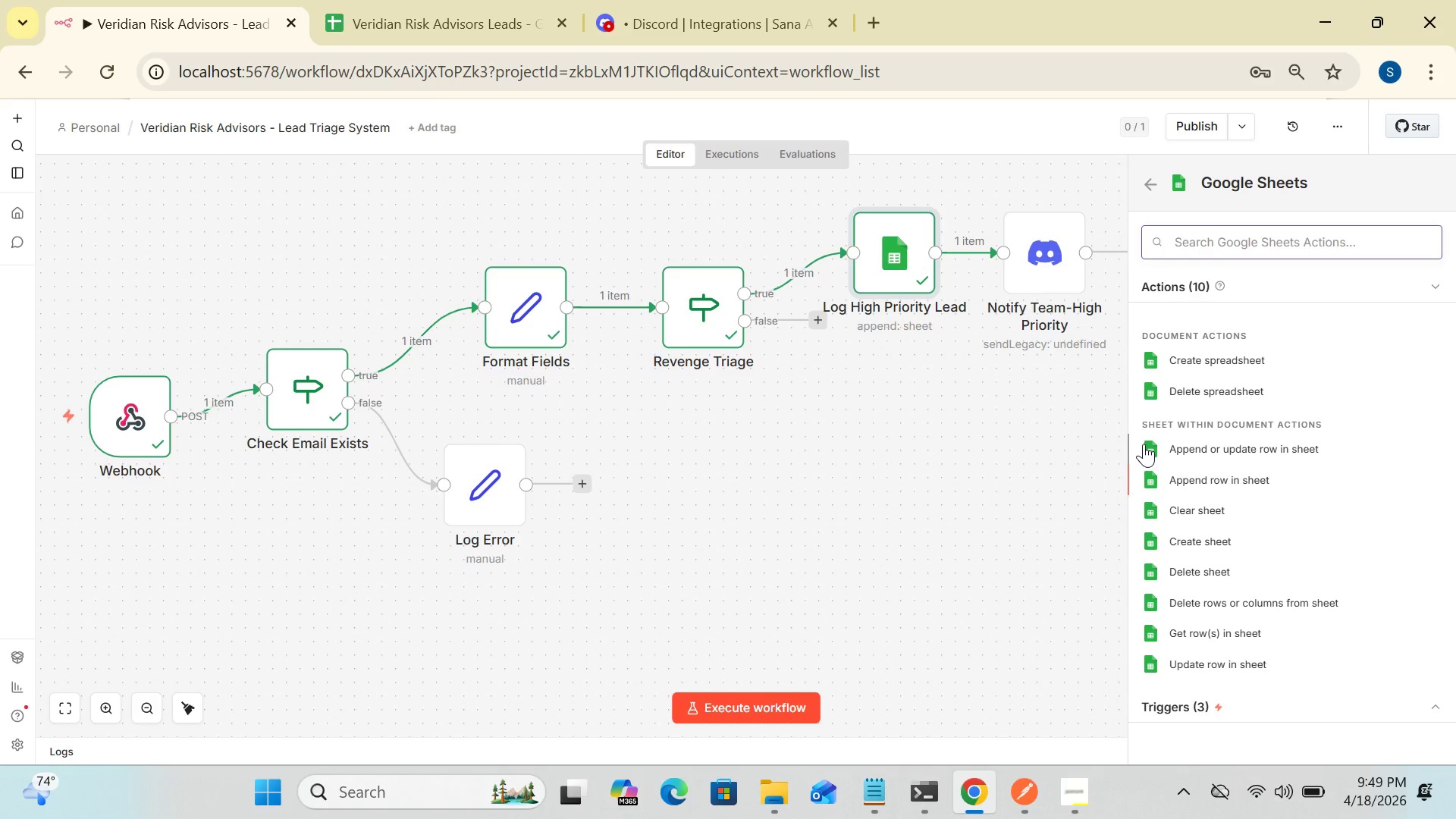 
key(ArrowDown)
 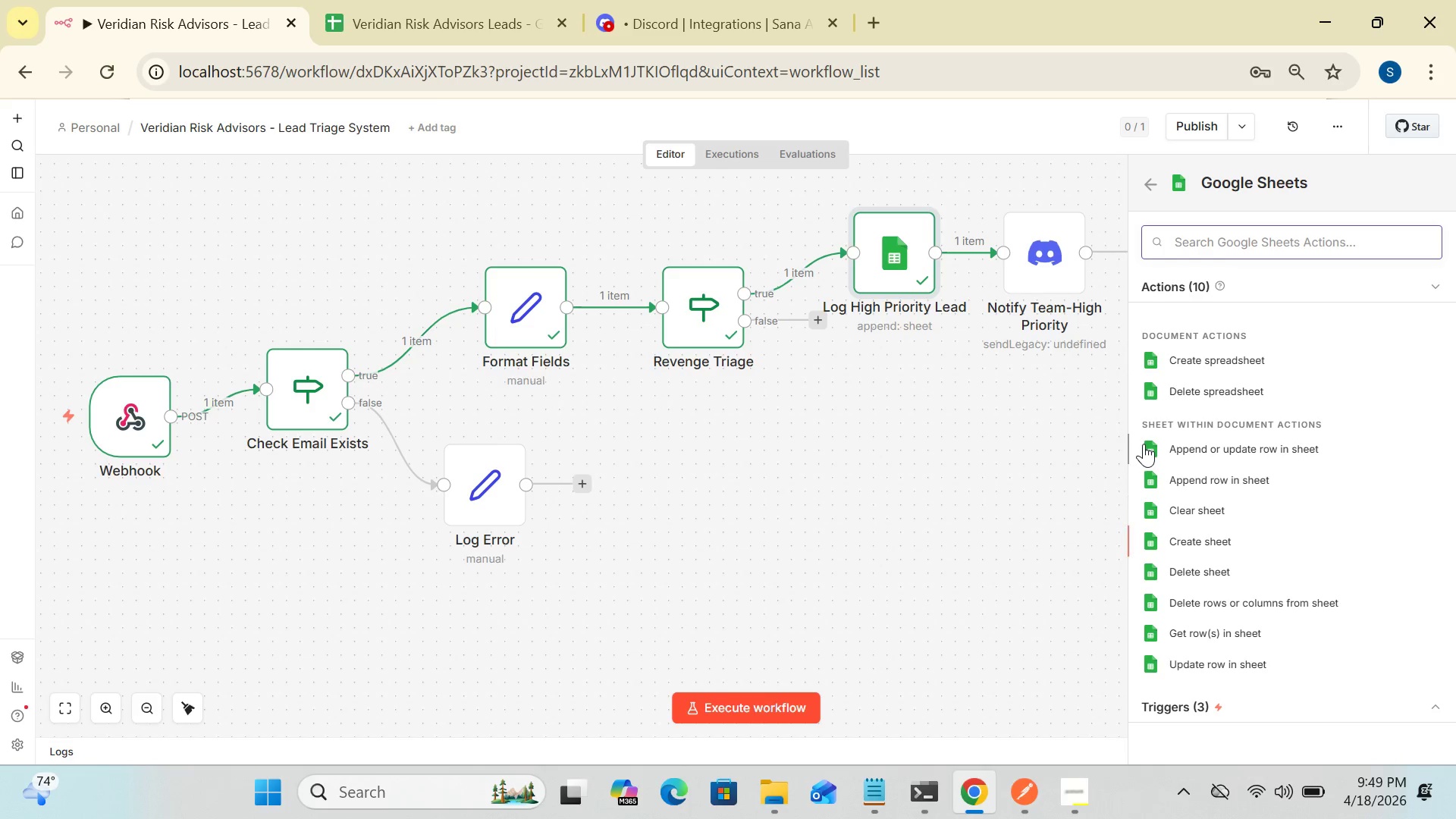 
key(ArrowDown)
 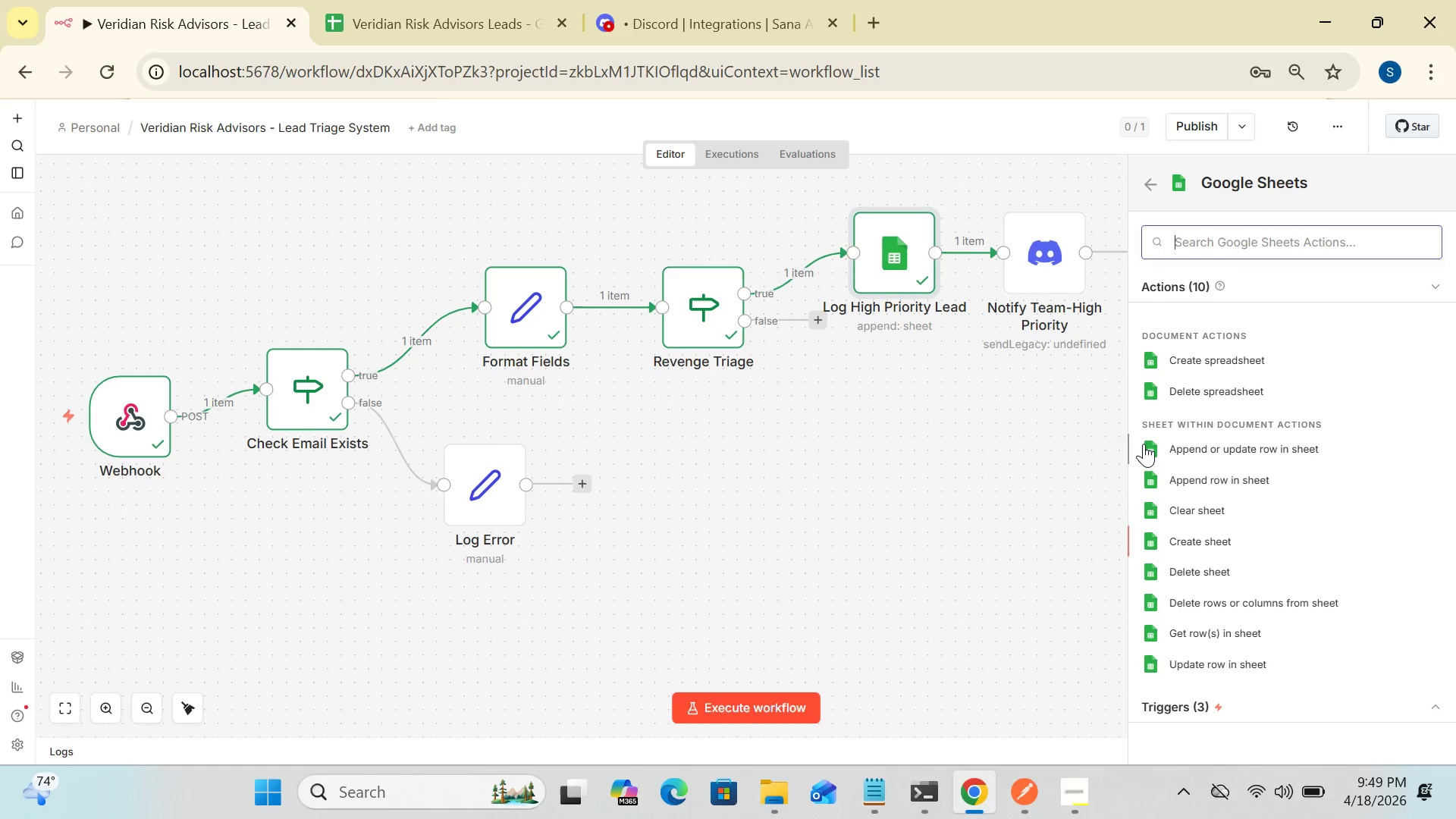 
key(ArrowDown)
 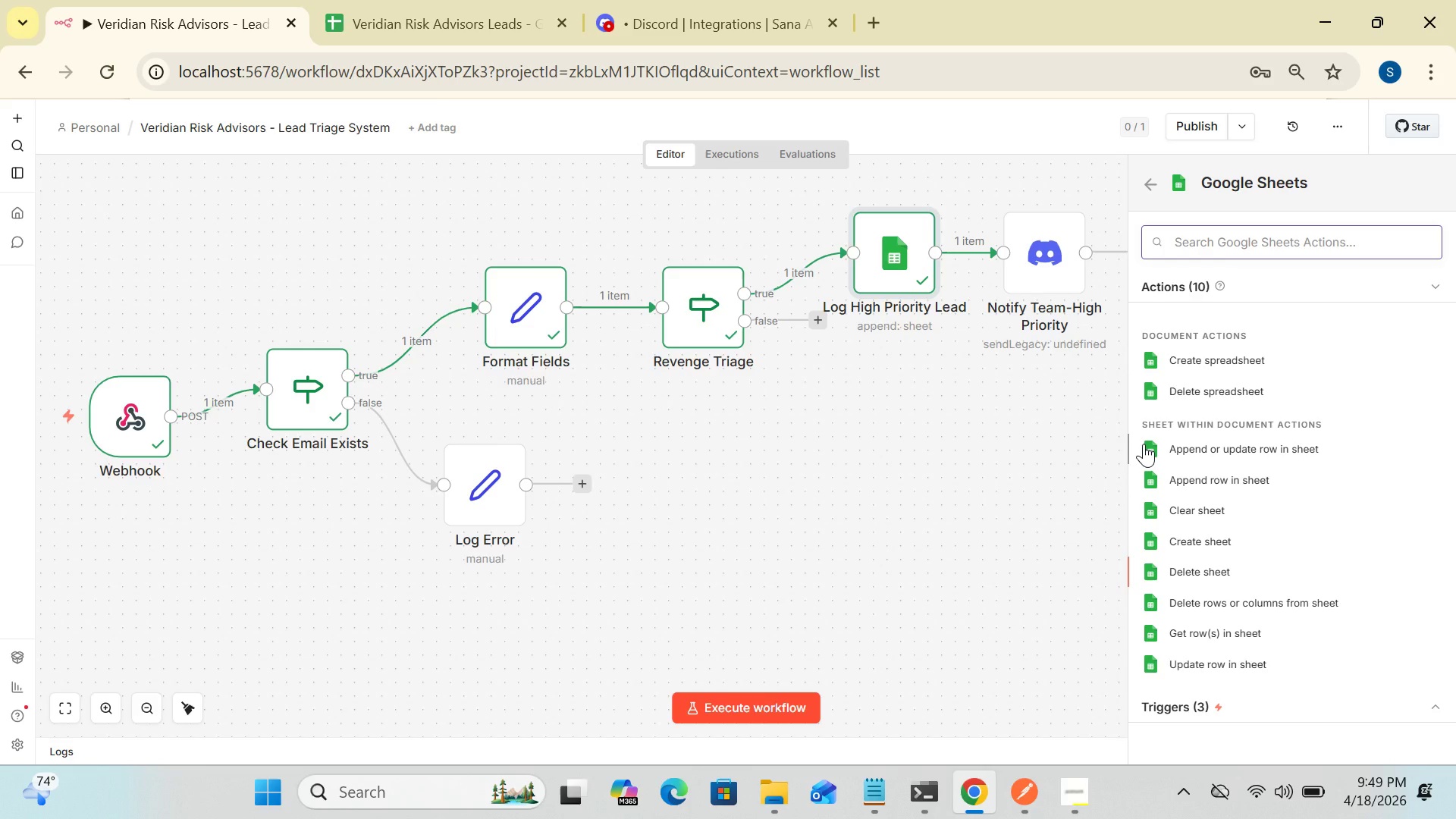 
key(ArrowUp)
 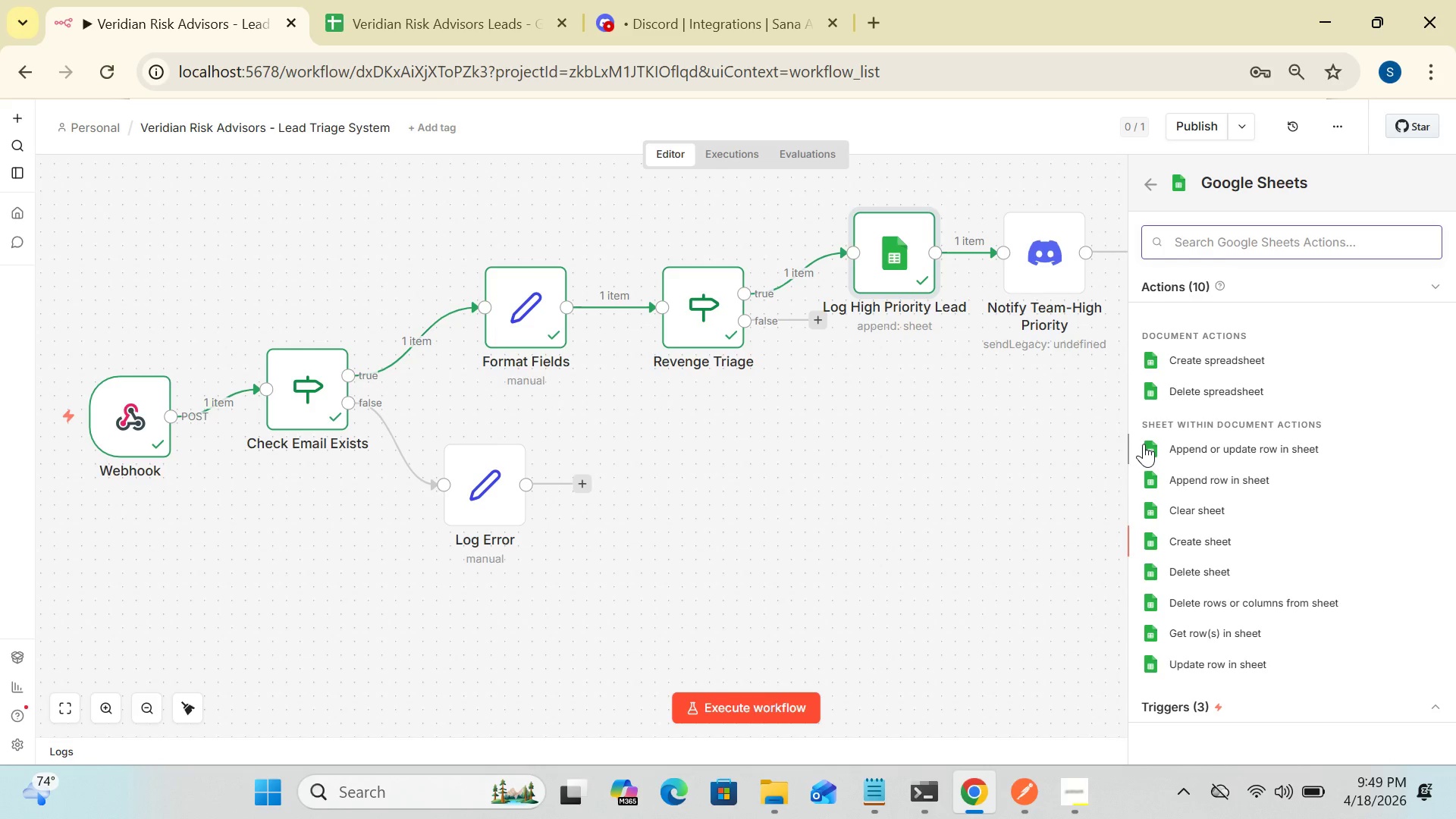 
key(ArrowUp)
 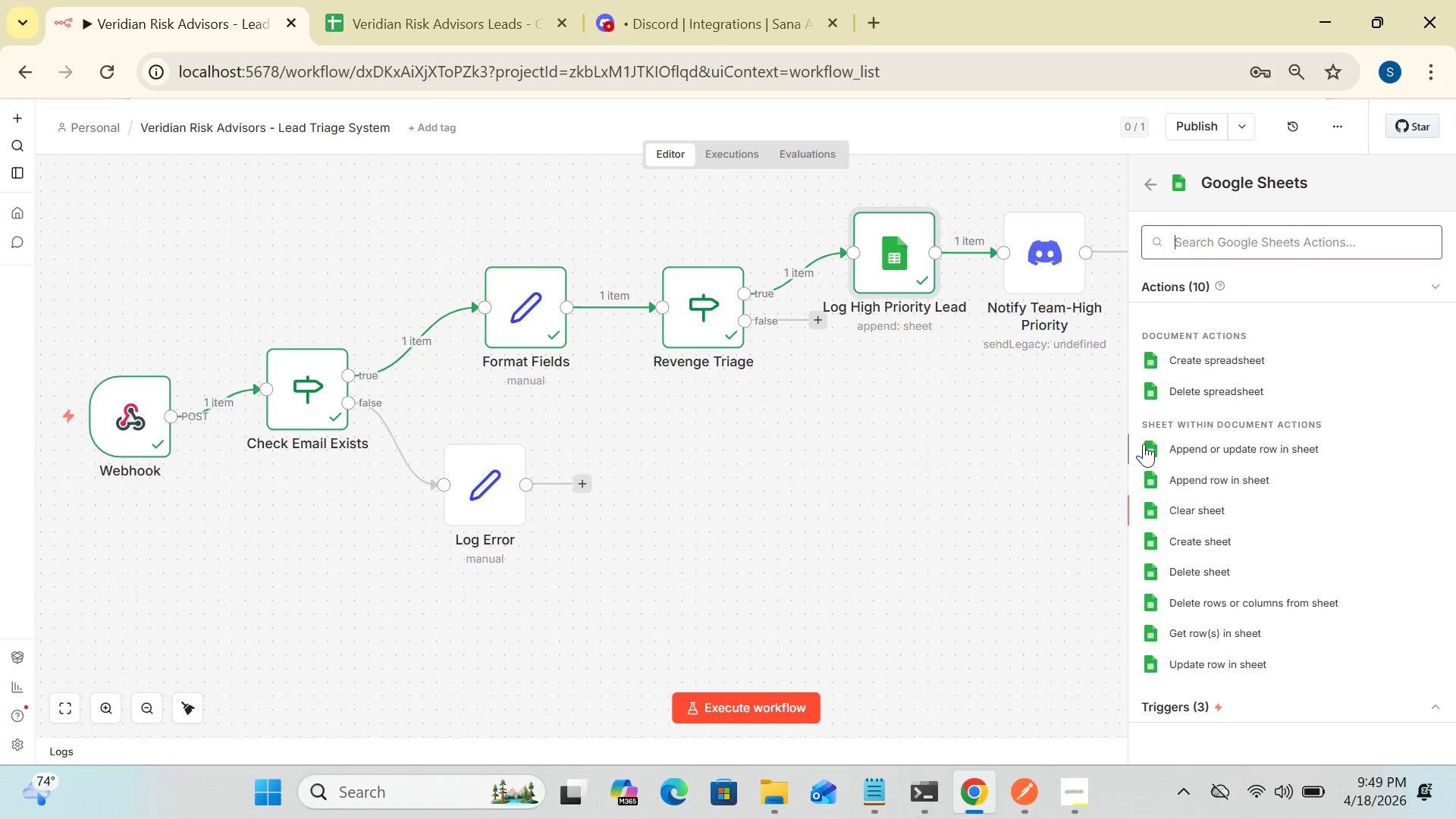 
key(ArrowUp)
 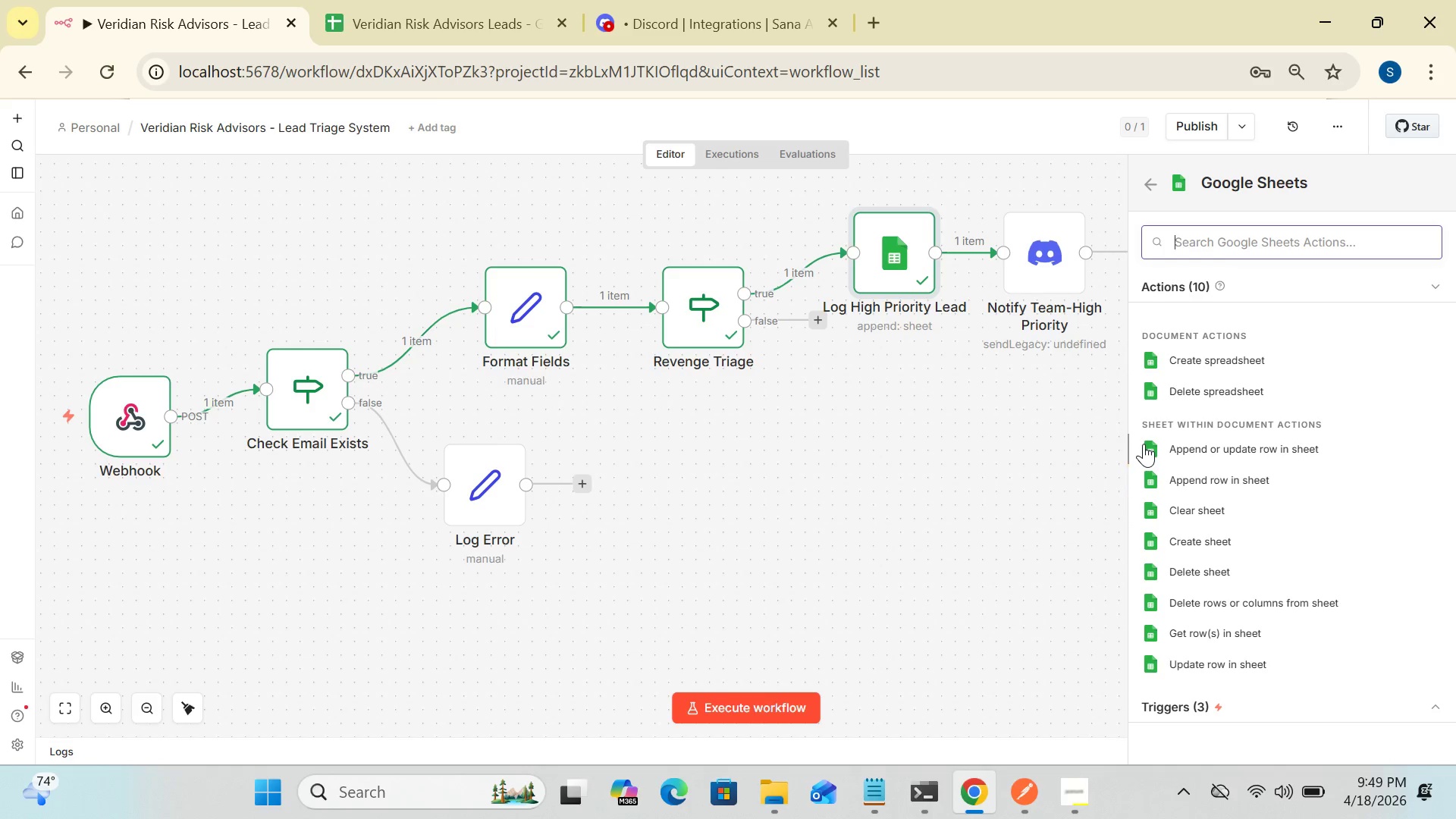 
key(ArrowUp)
 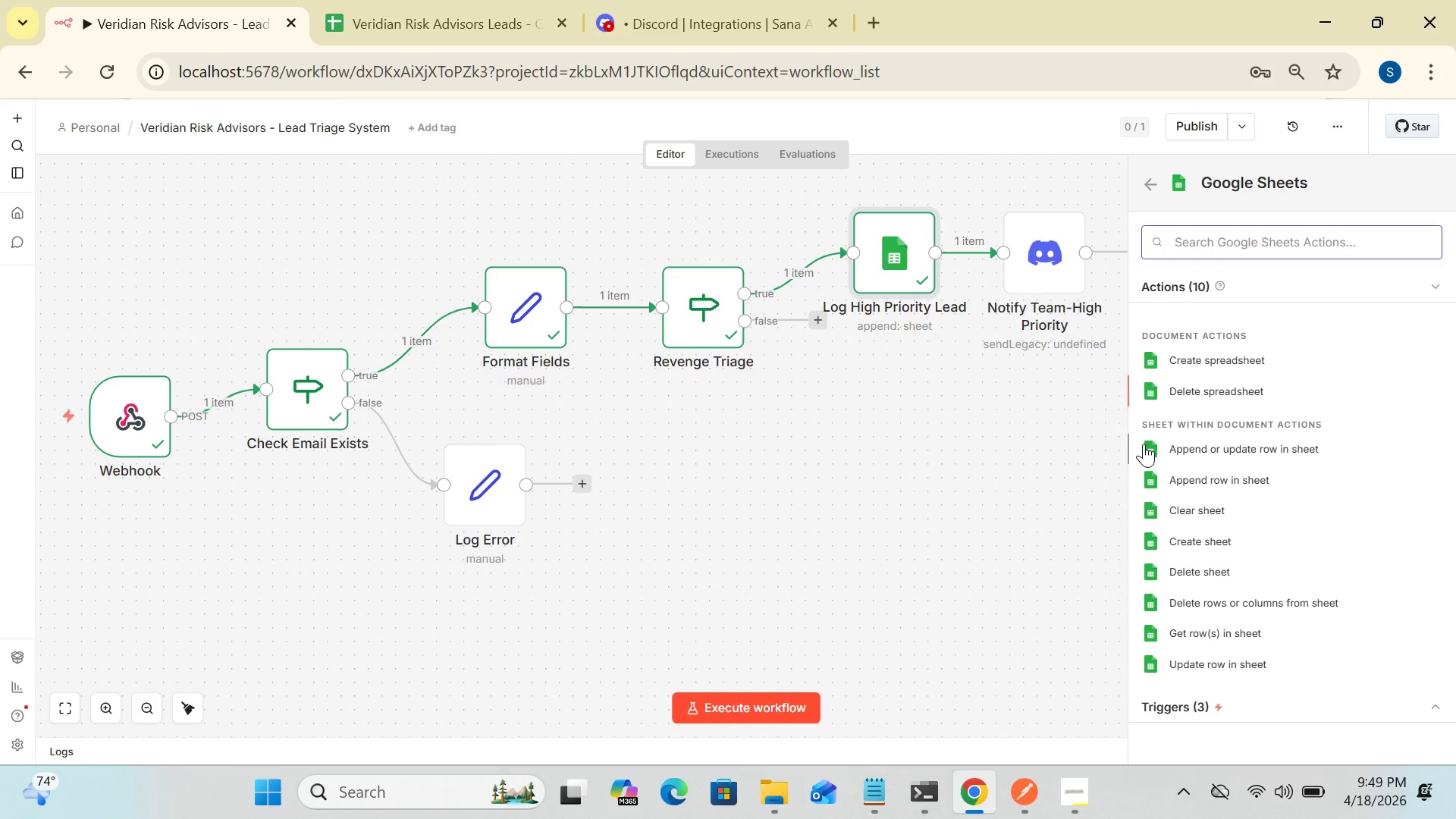 
key(ArrowUp)
 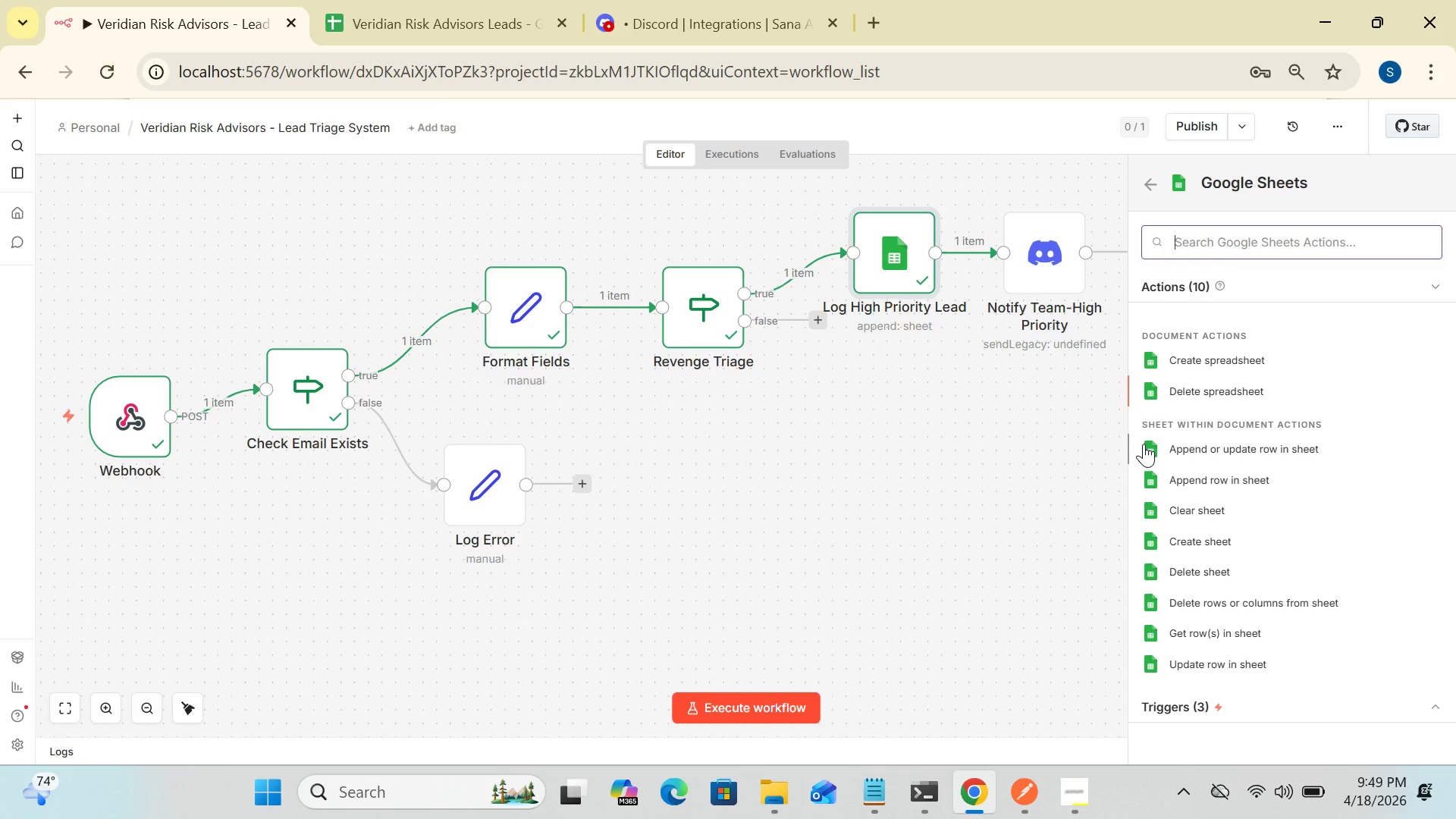 
key(ArrowUp)
 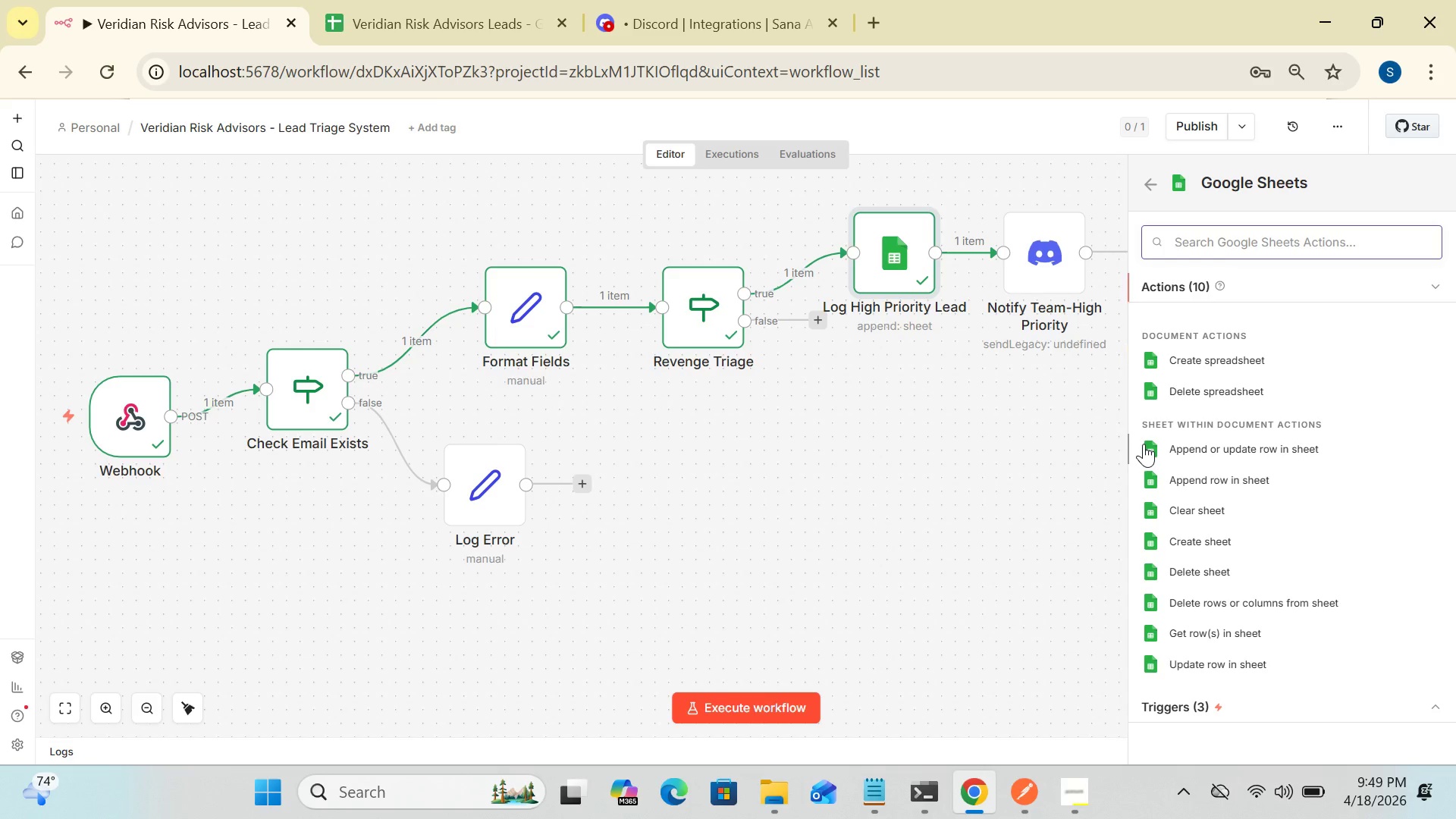 
key(ArrowUp)
 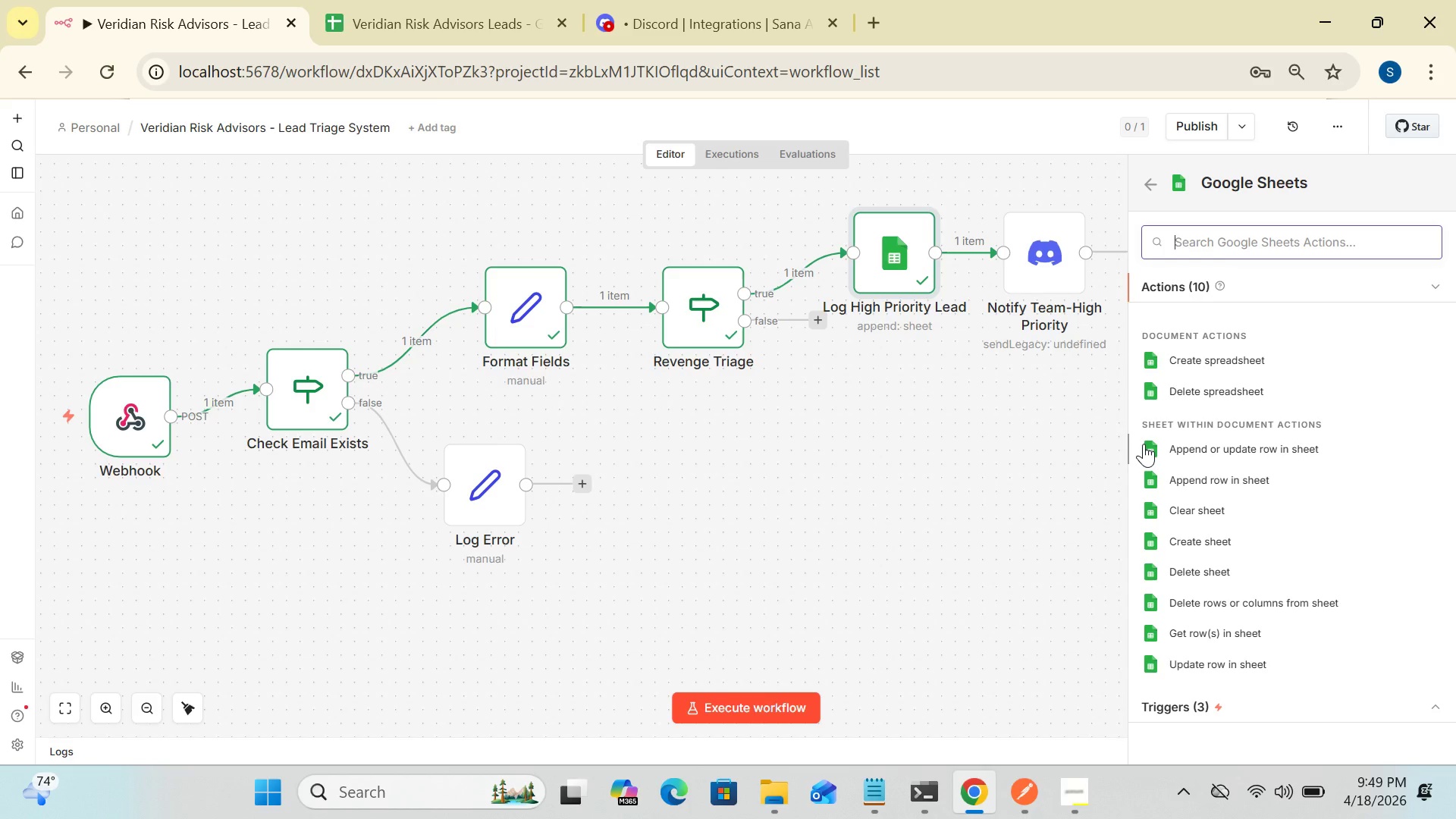 
key(ArrowUp)
 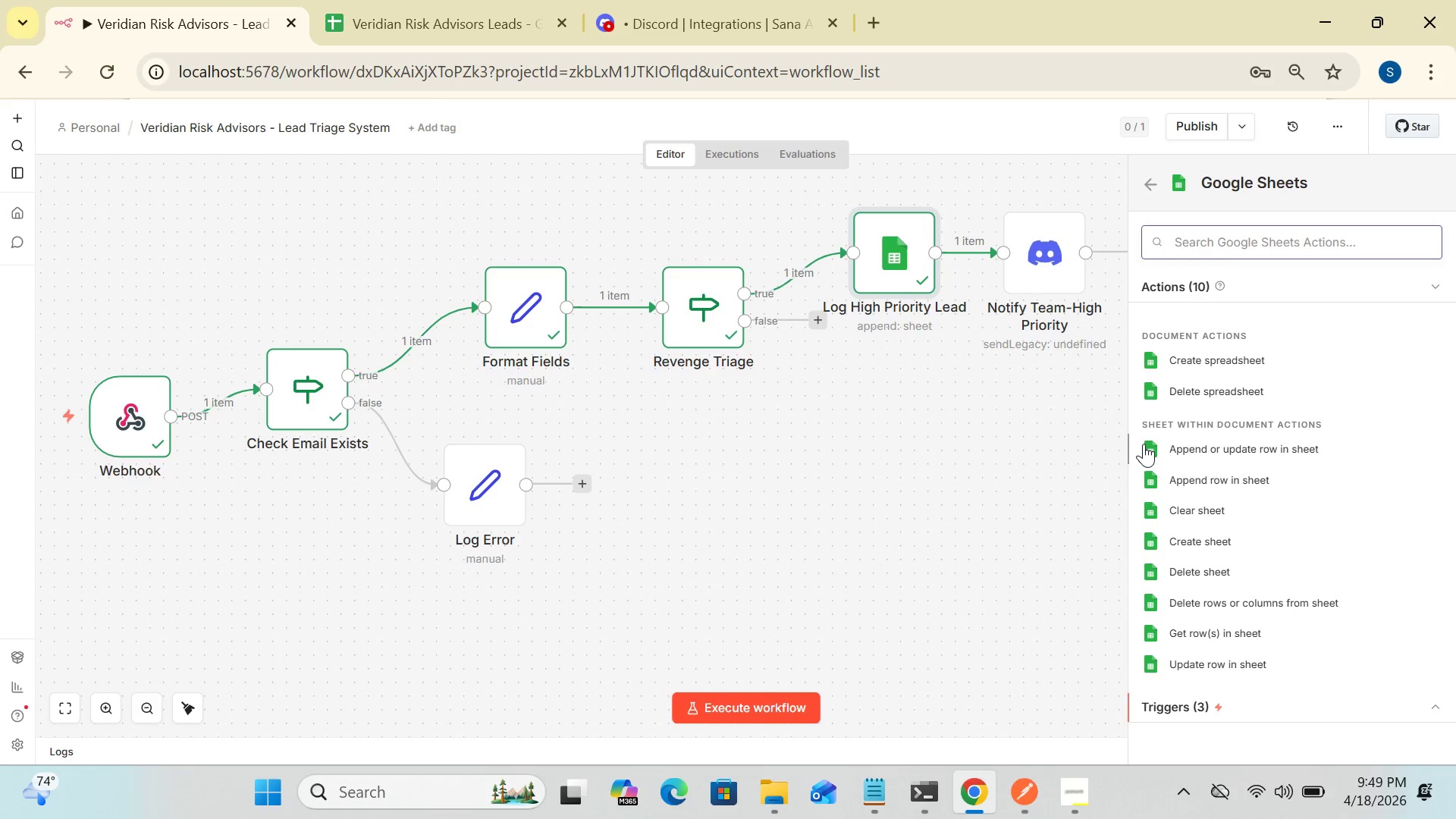 
key(ArrowDown)
 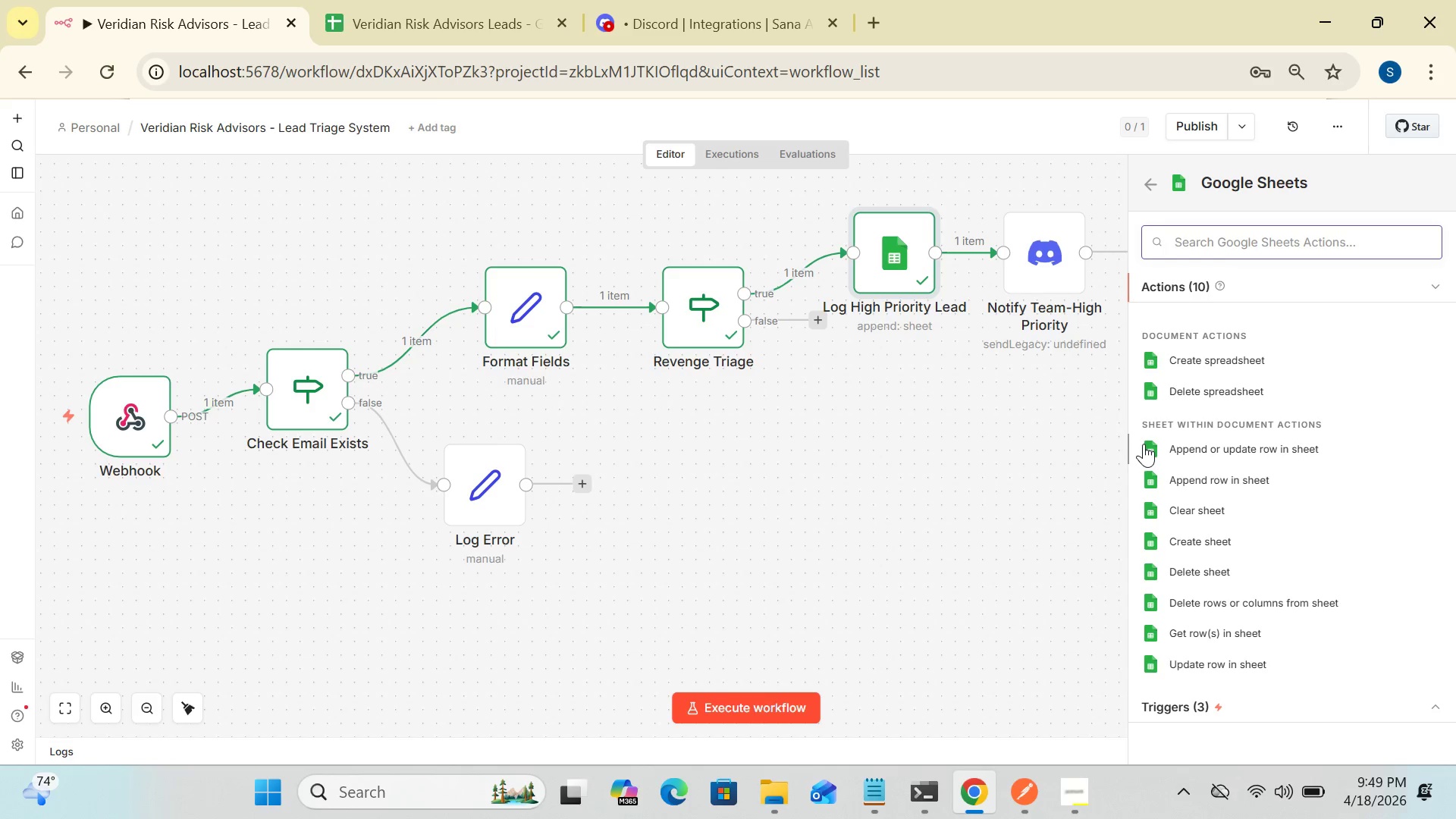 
key(ArrowDown)
 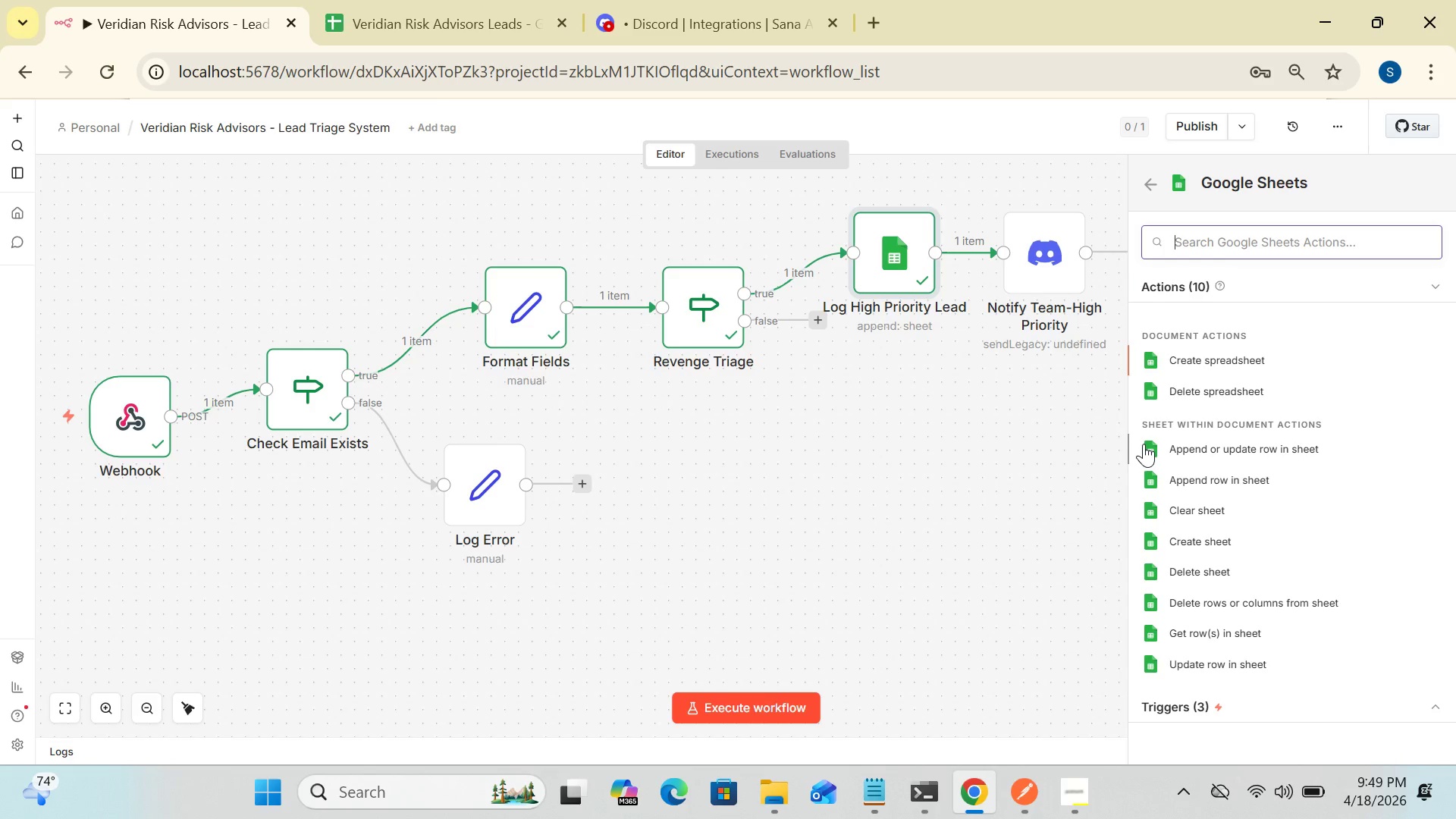 
key(ArrowDown)
 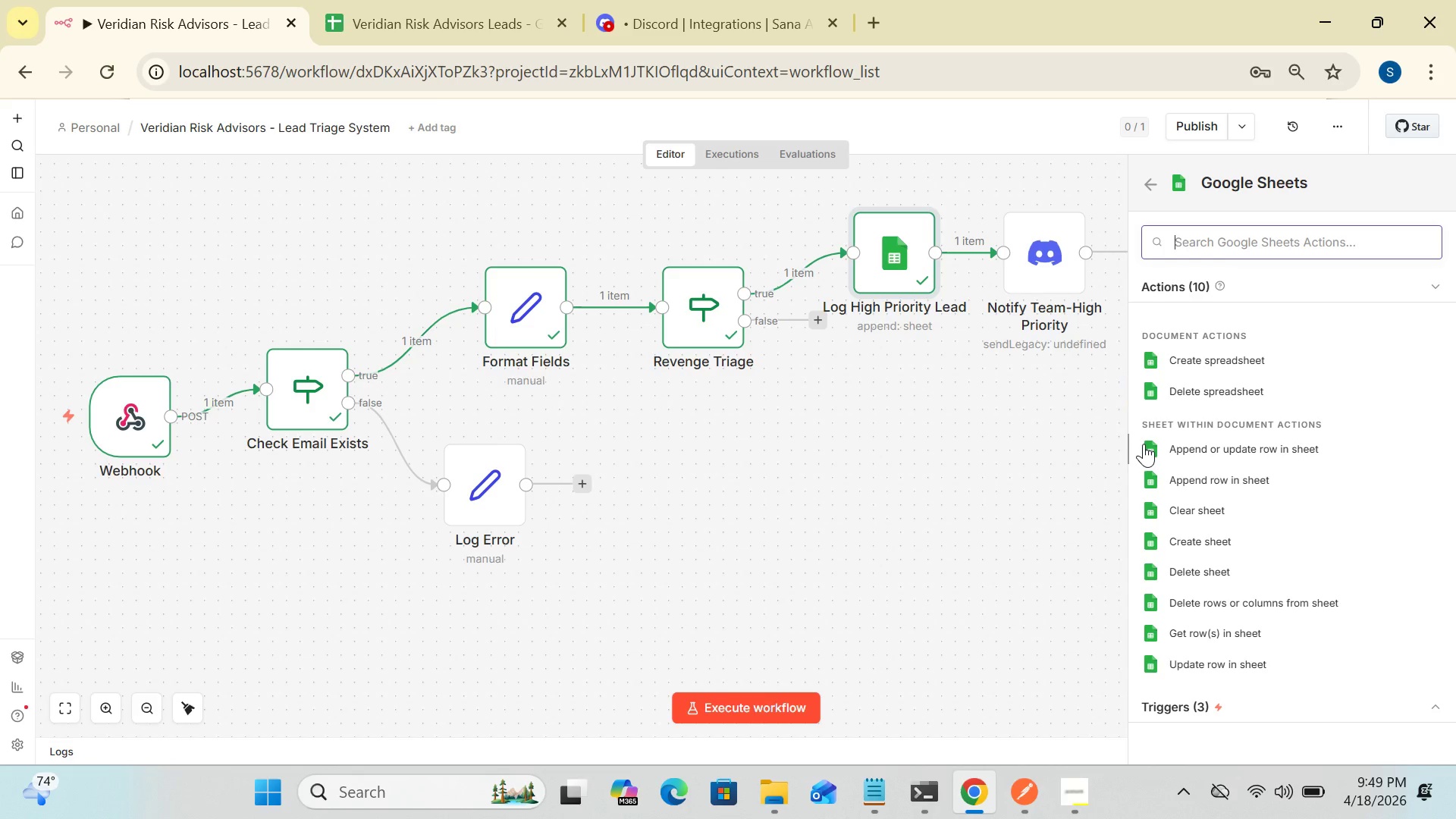 
key(ArrowDown)
 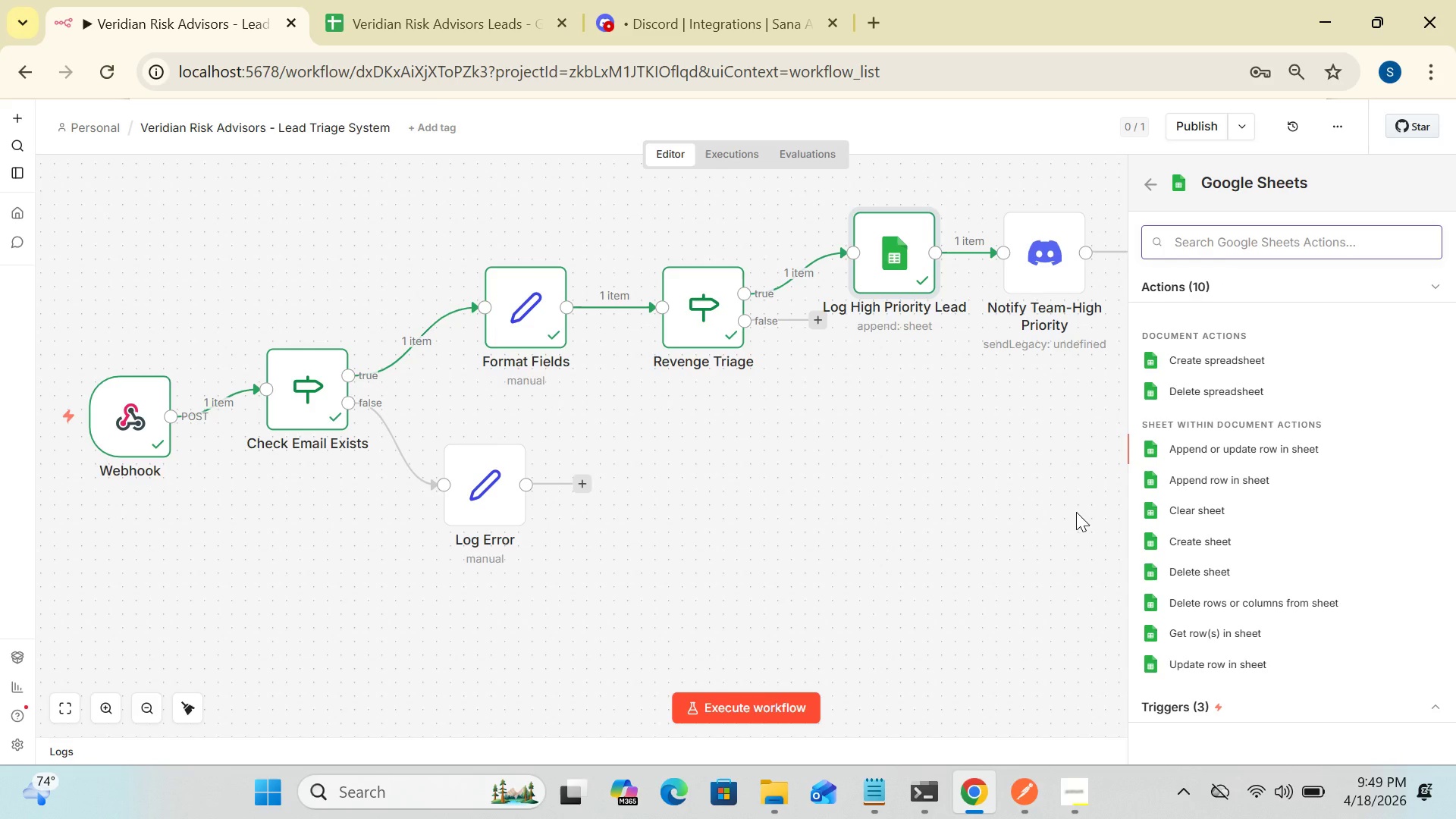 
left_click([1076, 512])
 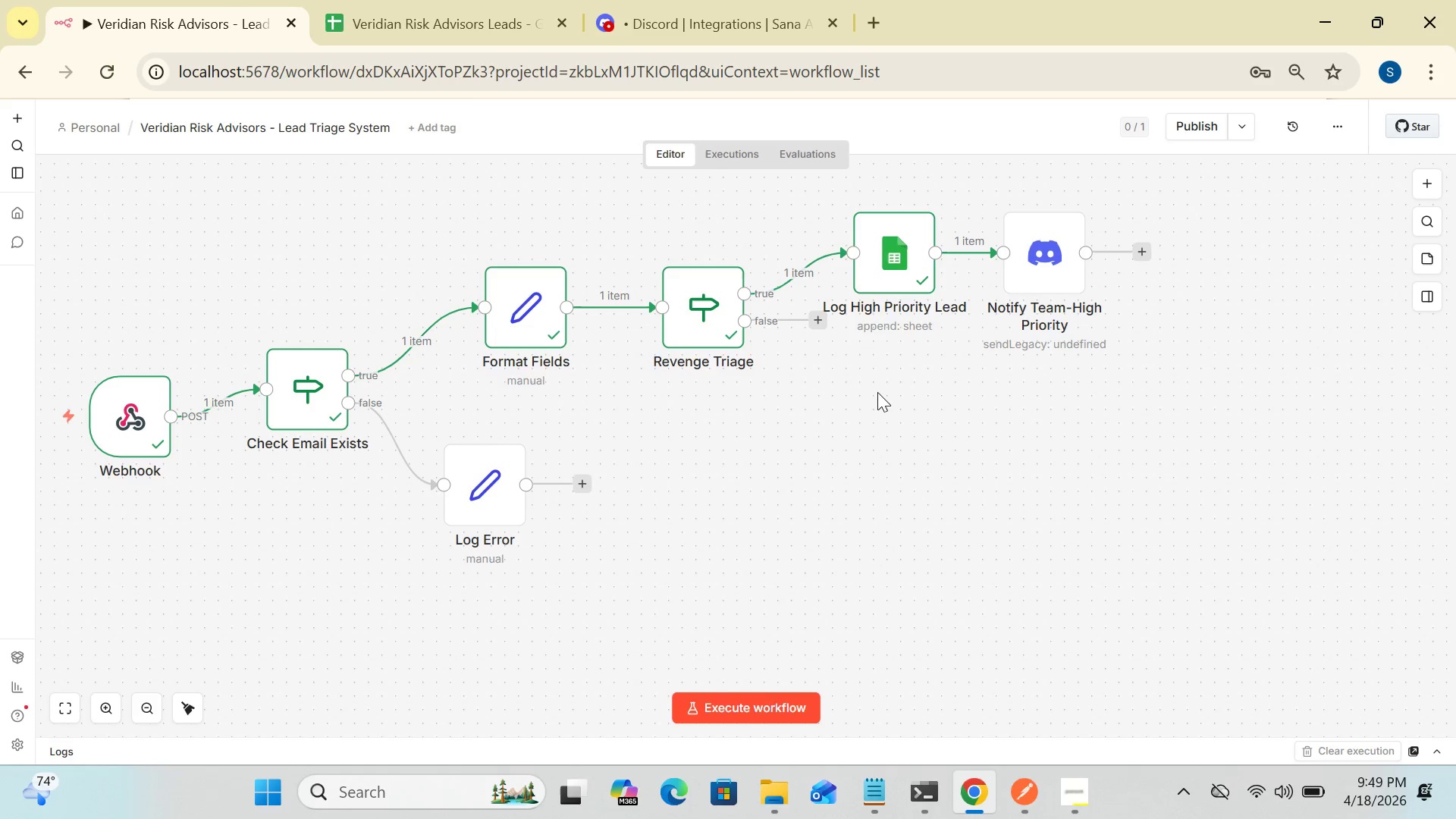 
wait(19.39)
 